 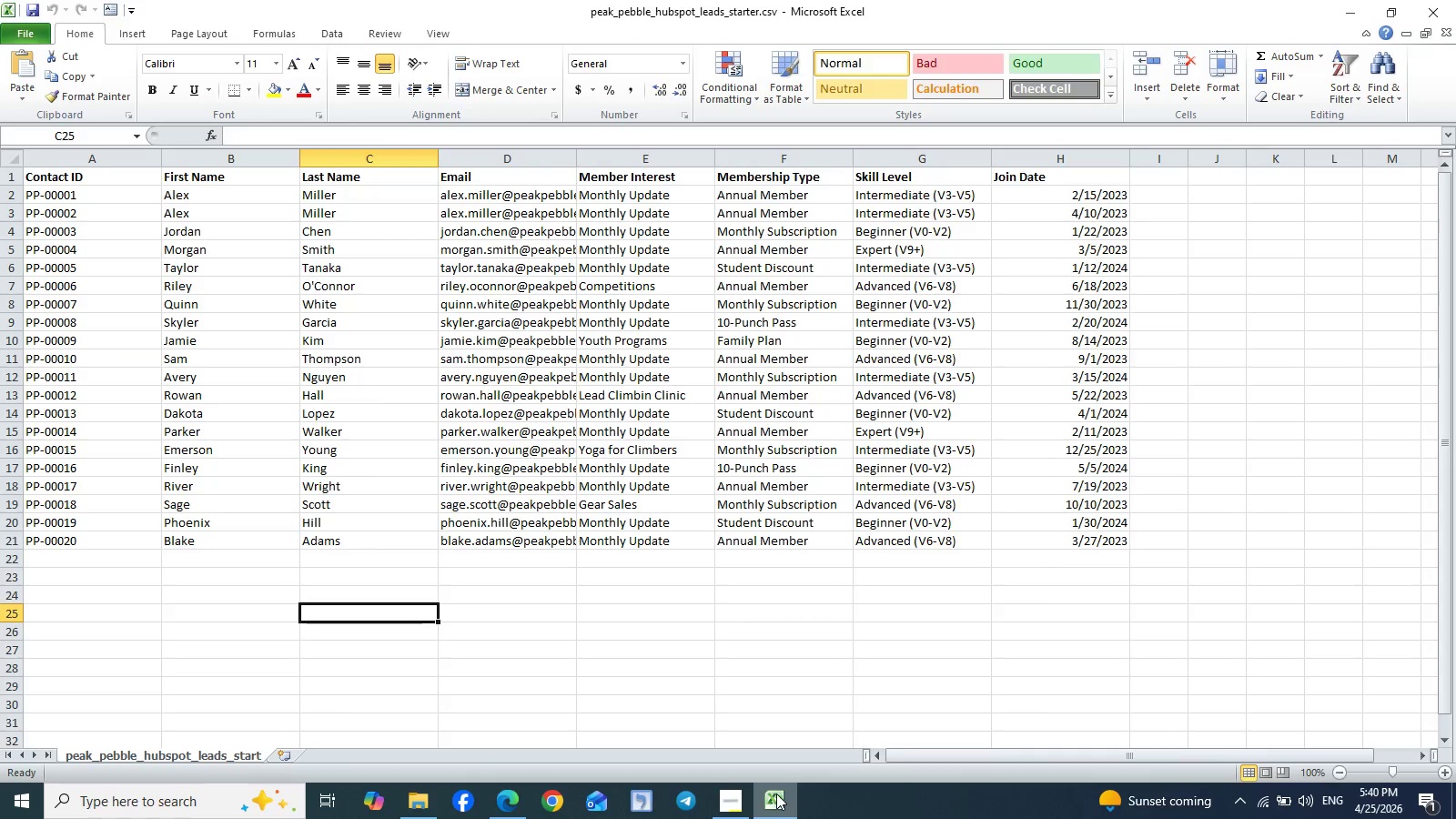 
left_click([776, 794])
 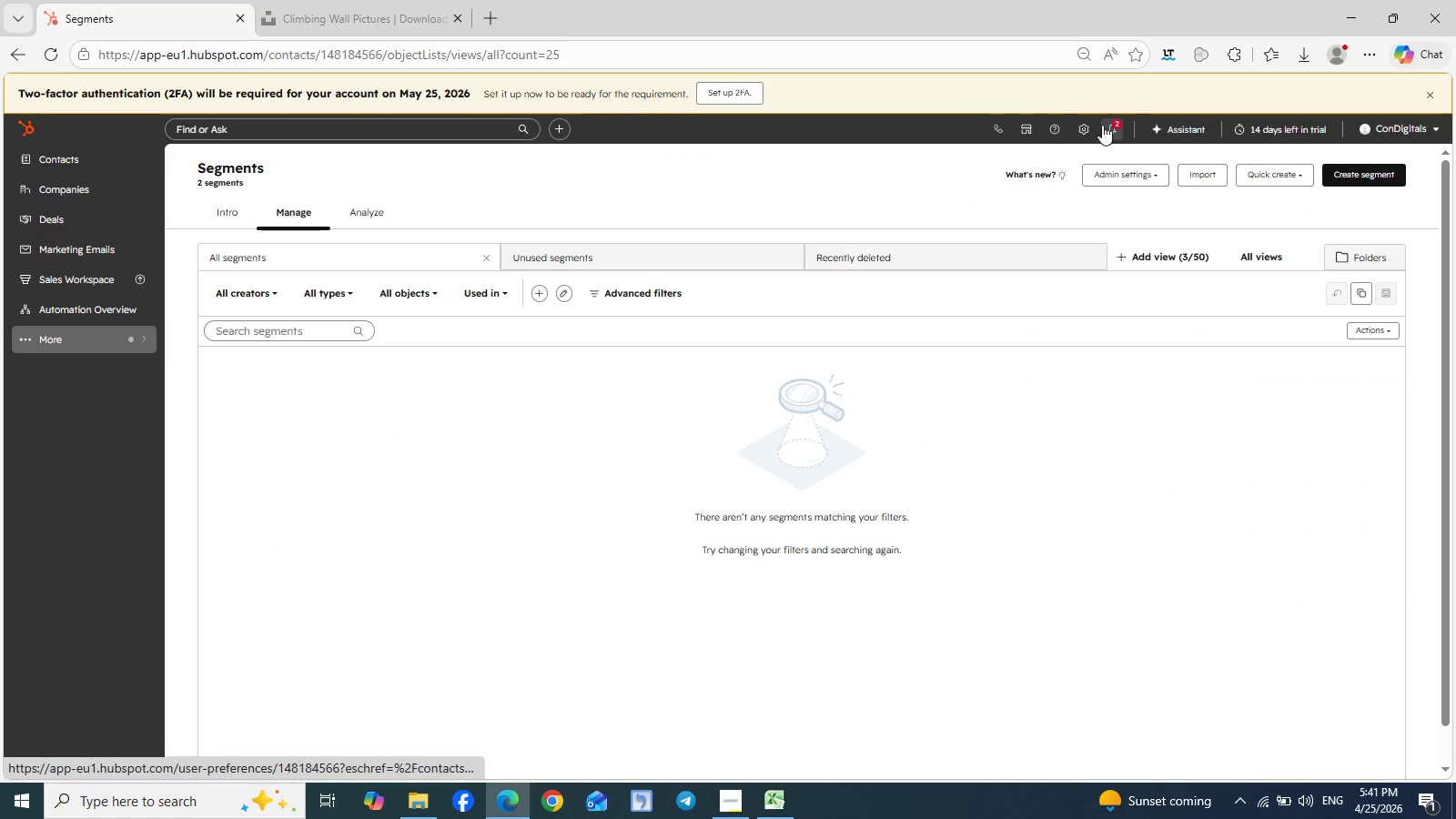 
left_click([1077, 125])
 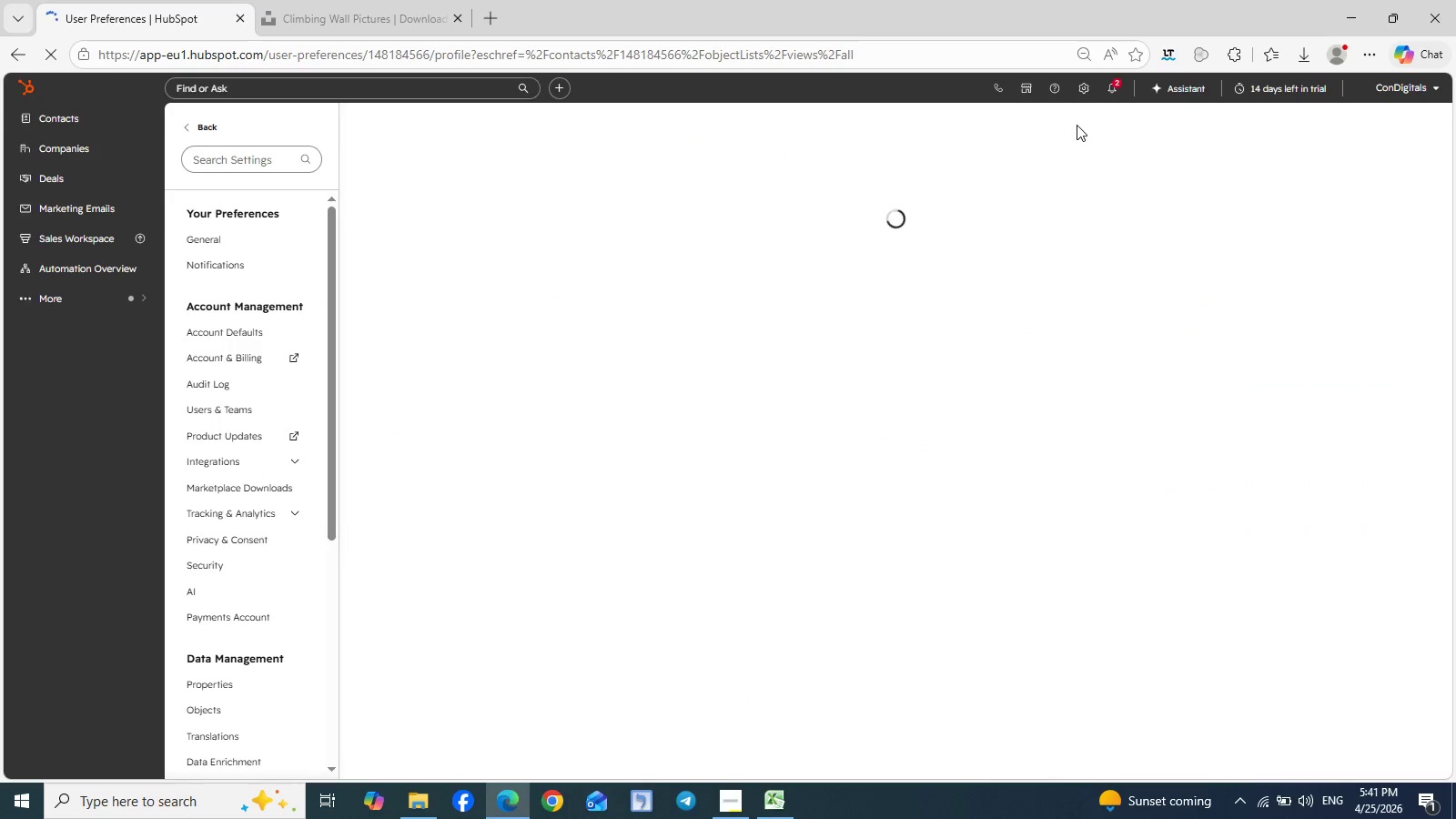 
wait(8.42)
 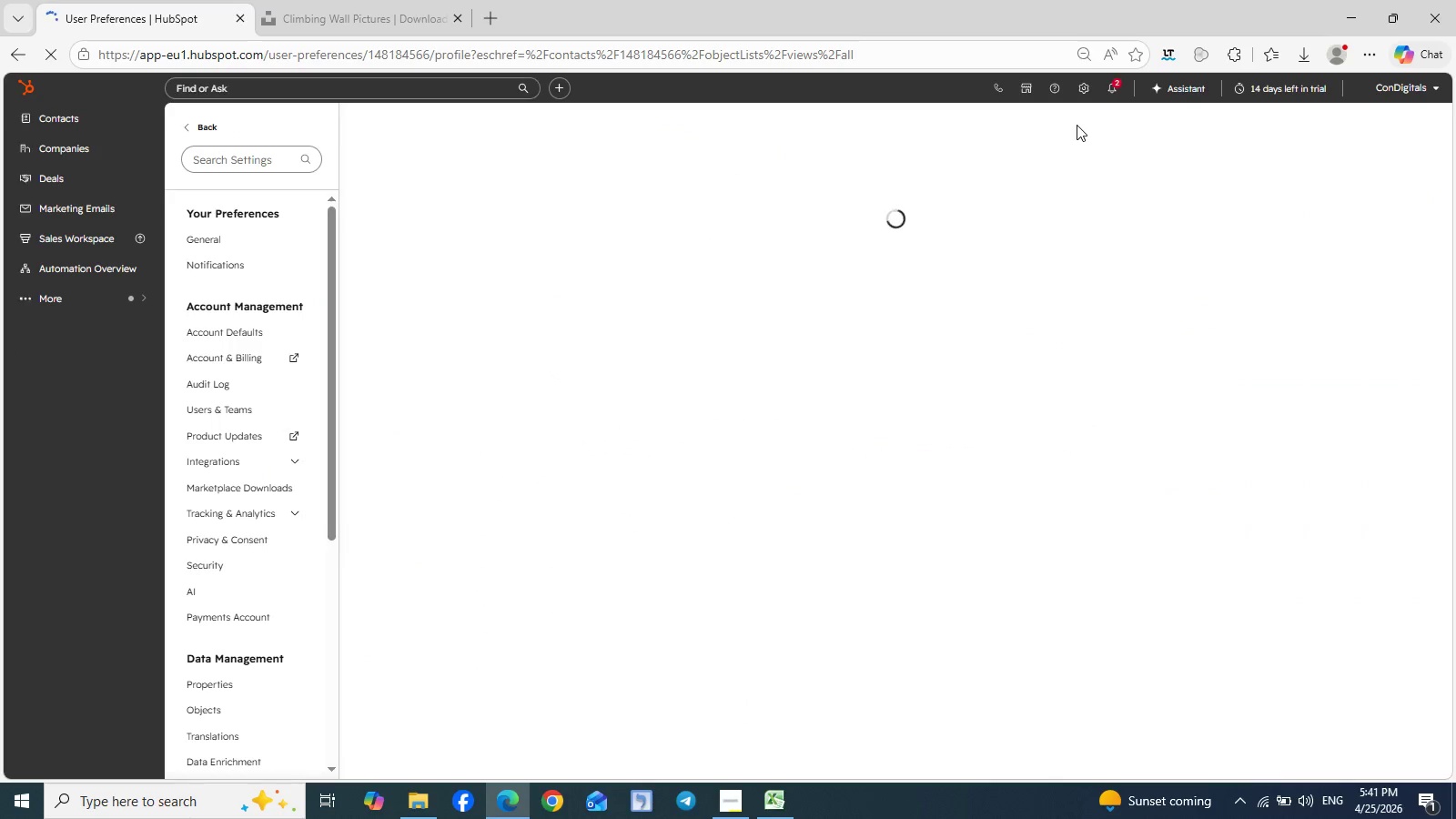 
left_click([235, 689])
 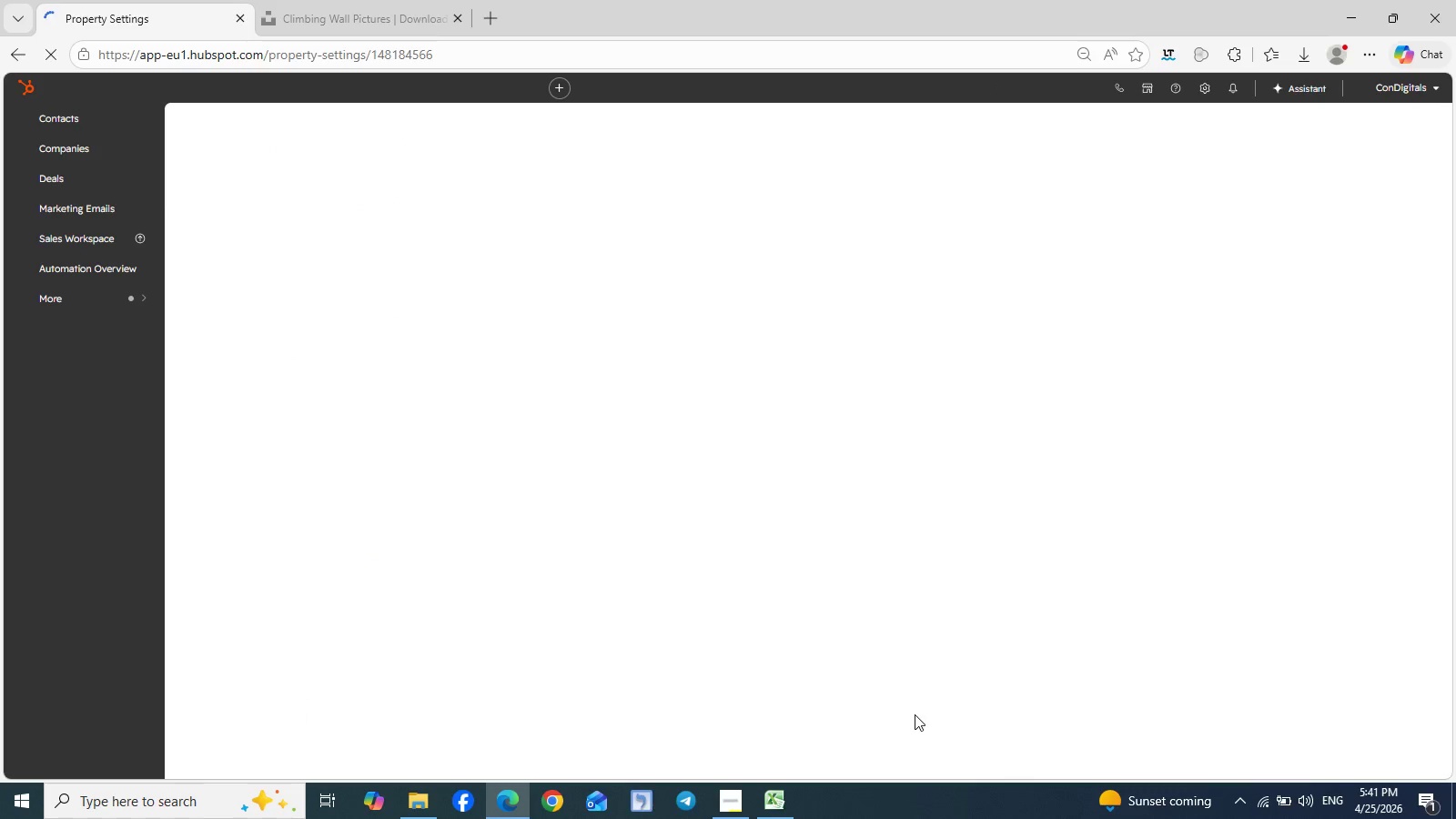 
wait(10.8)
 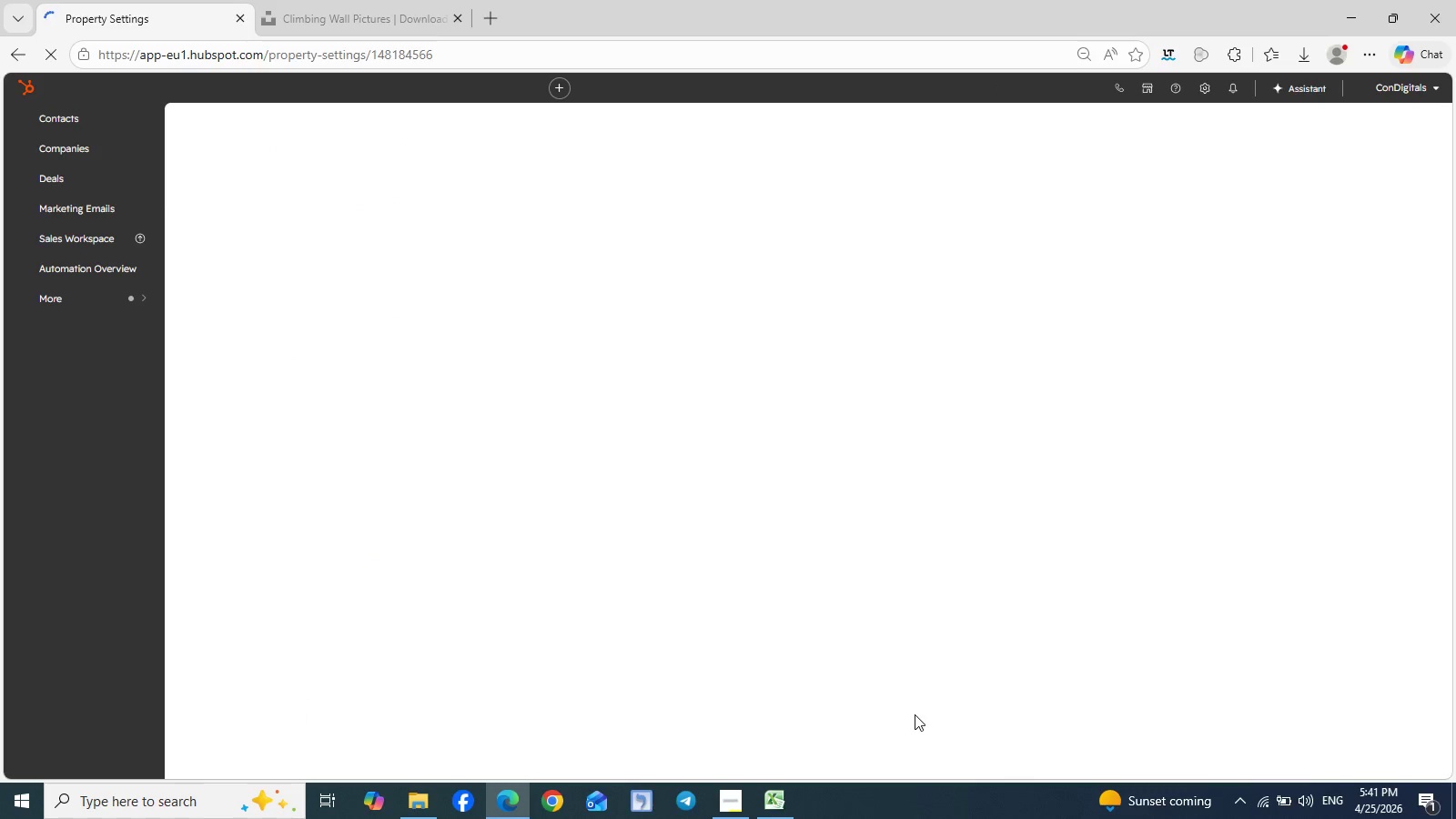 
left_click([476, 346])
 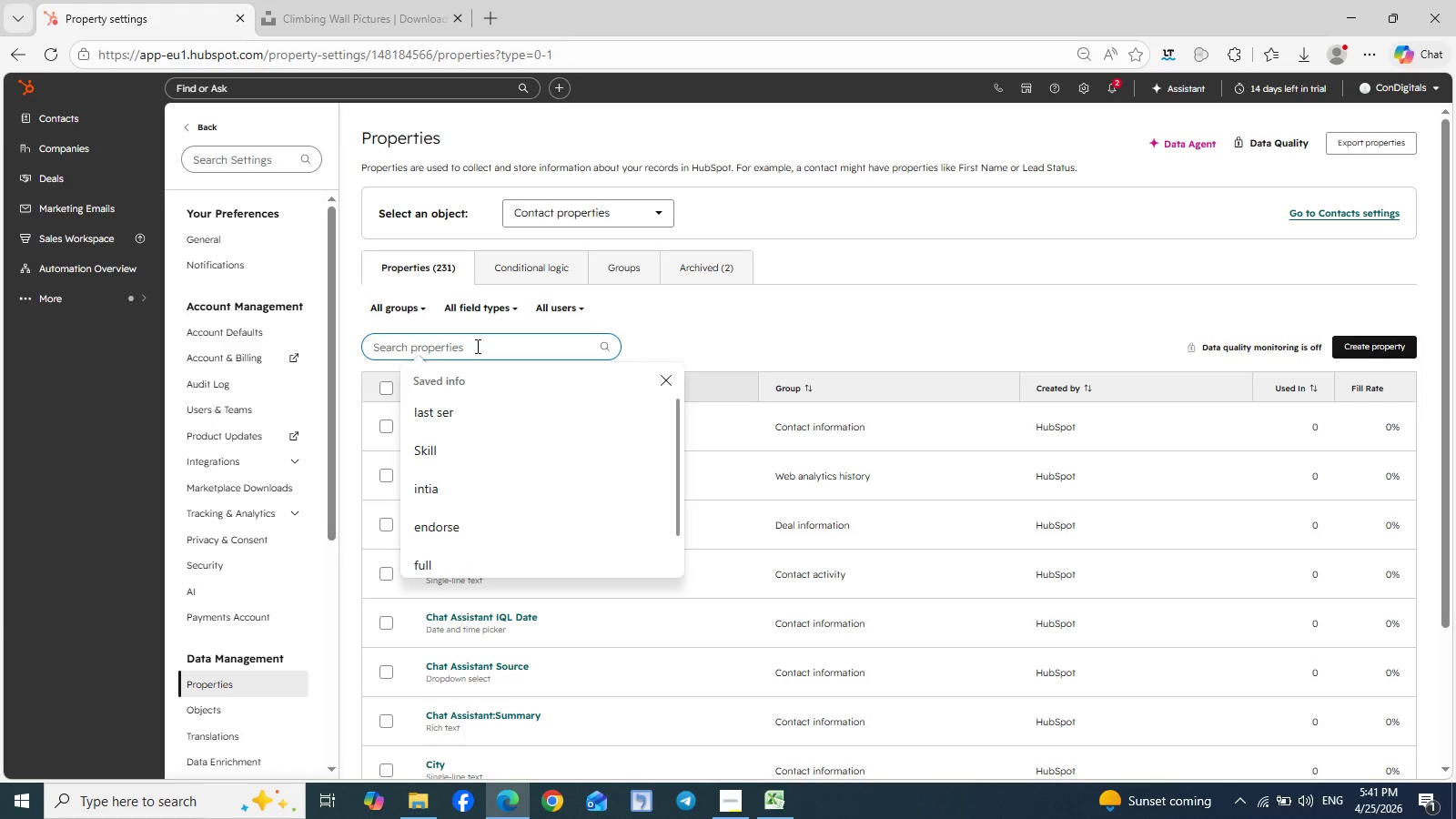 
type(contac)
 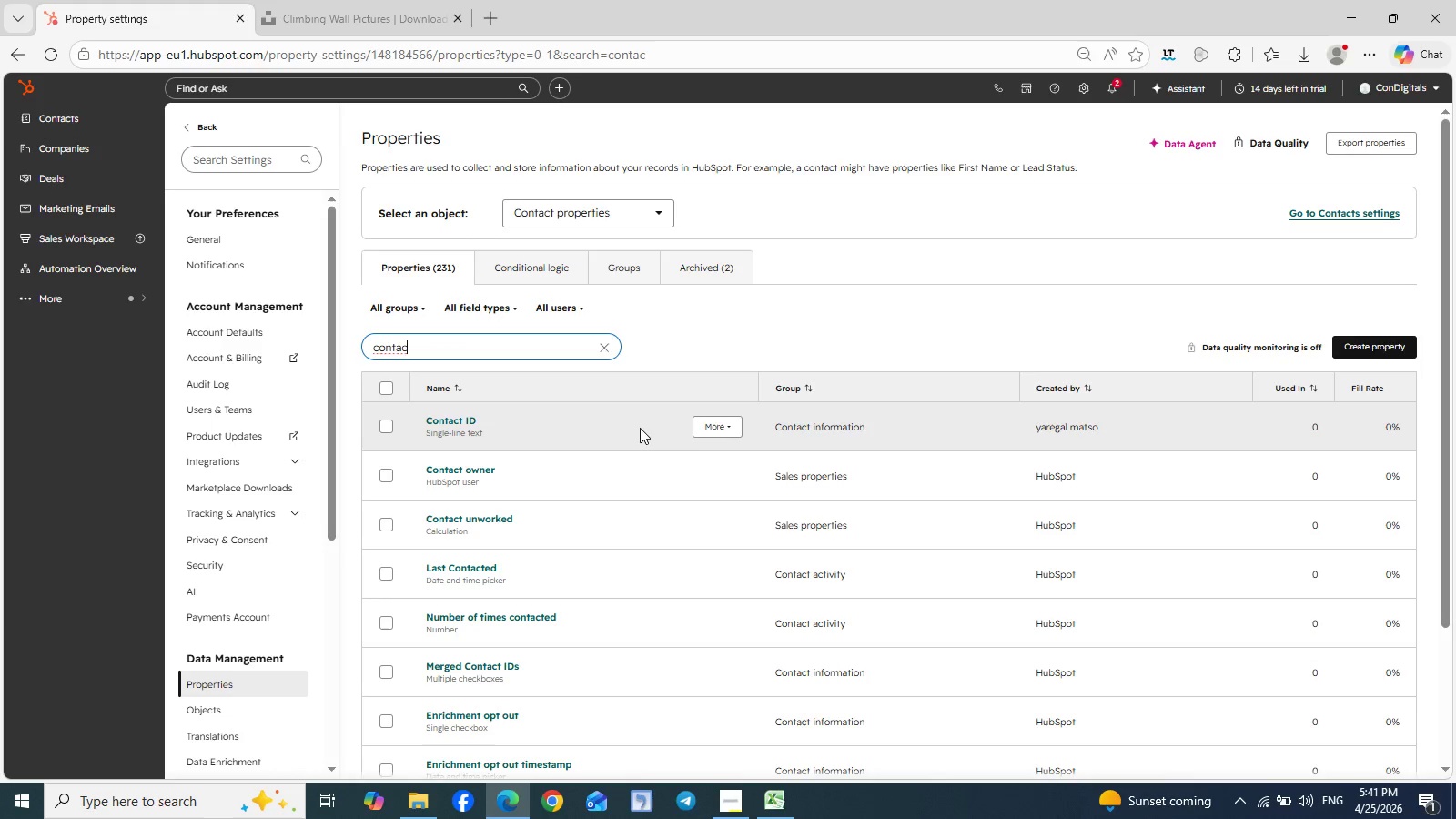 
left_click([732, 433])
 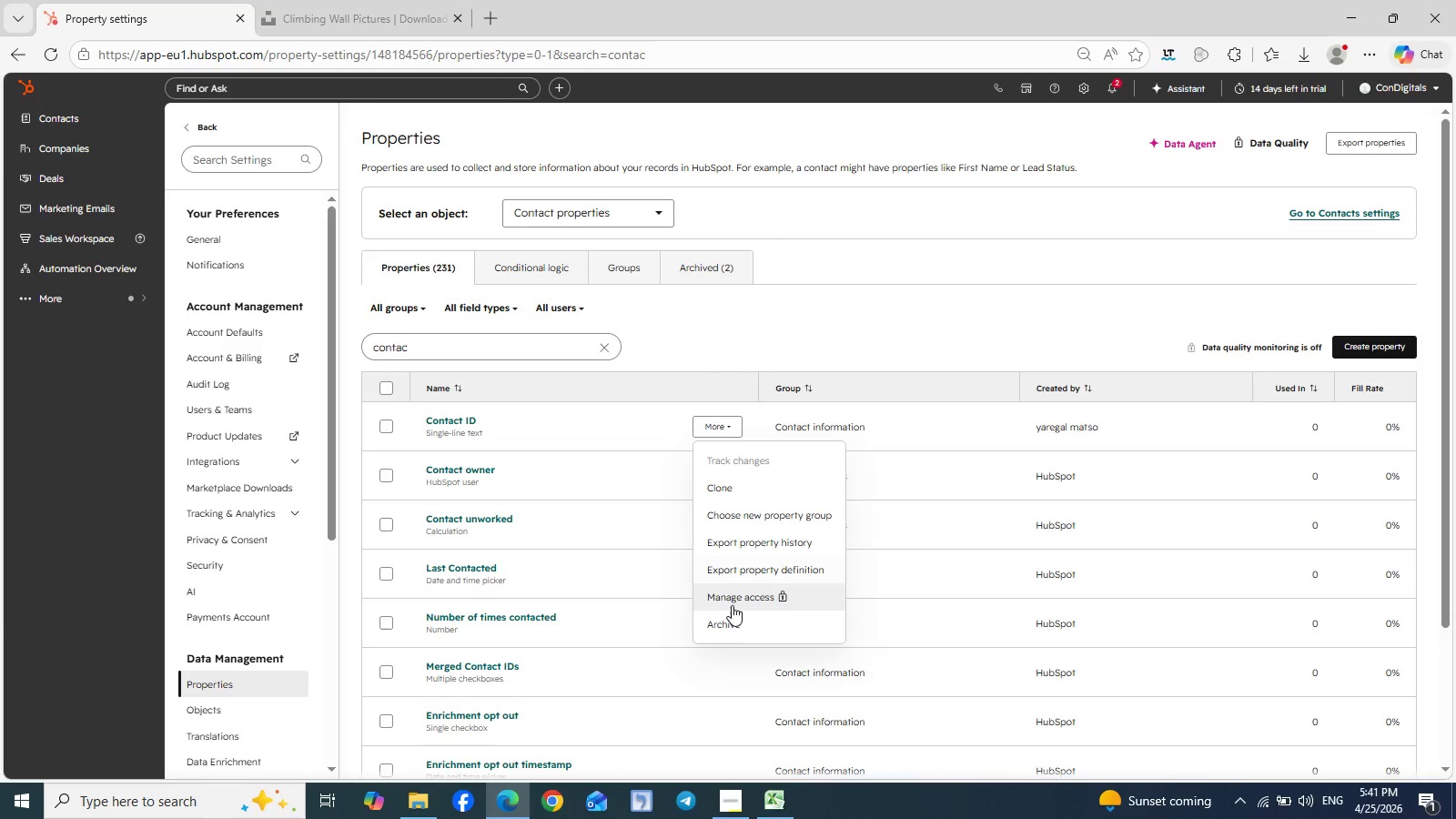 
left_click([729, 622])
 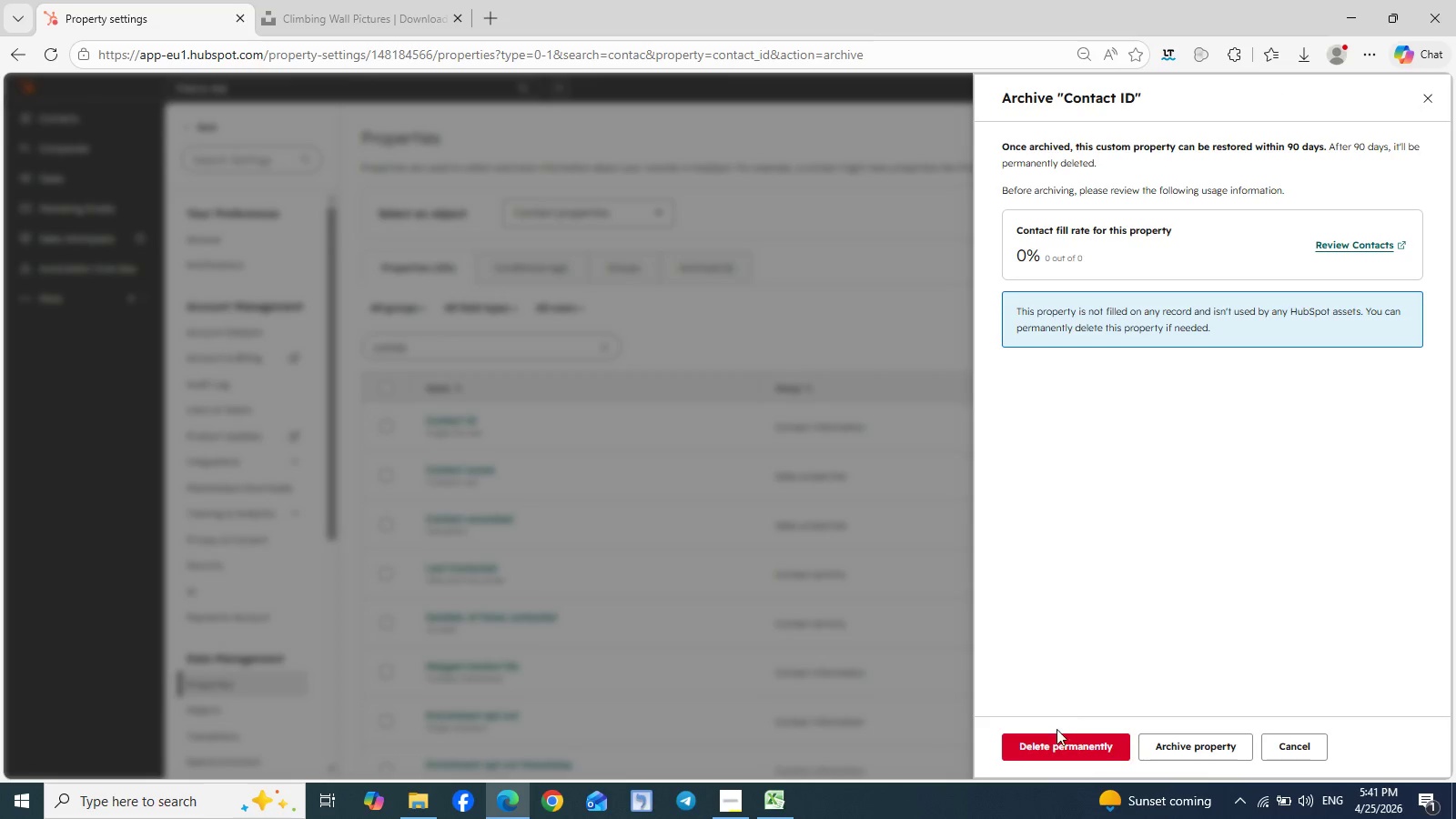 
left_click([1055, 747])
 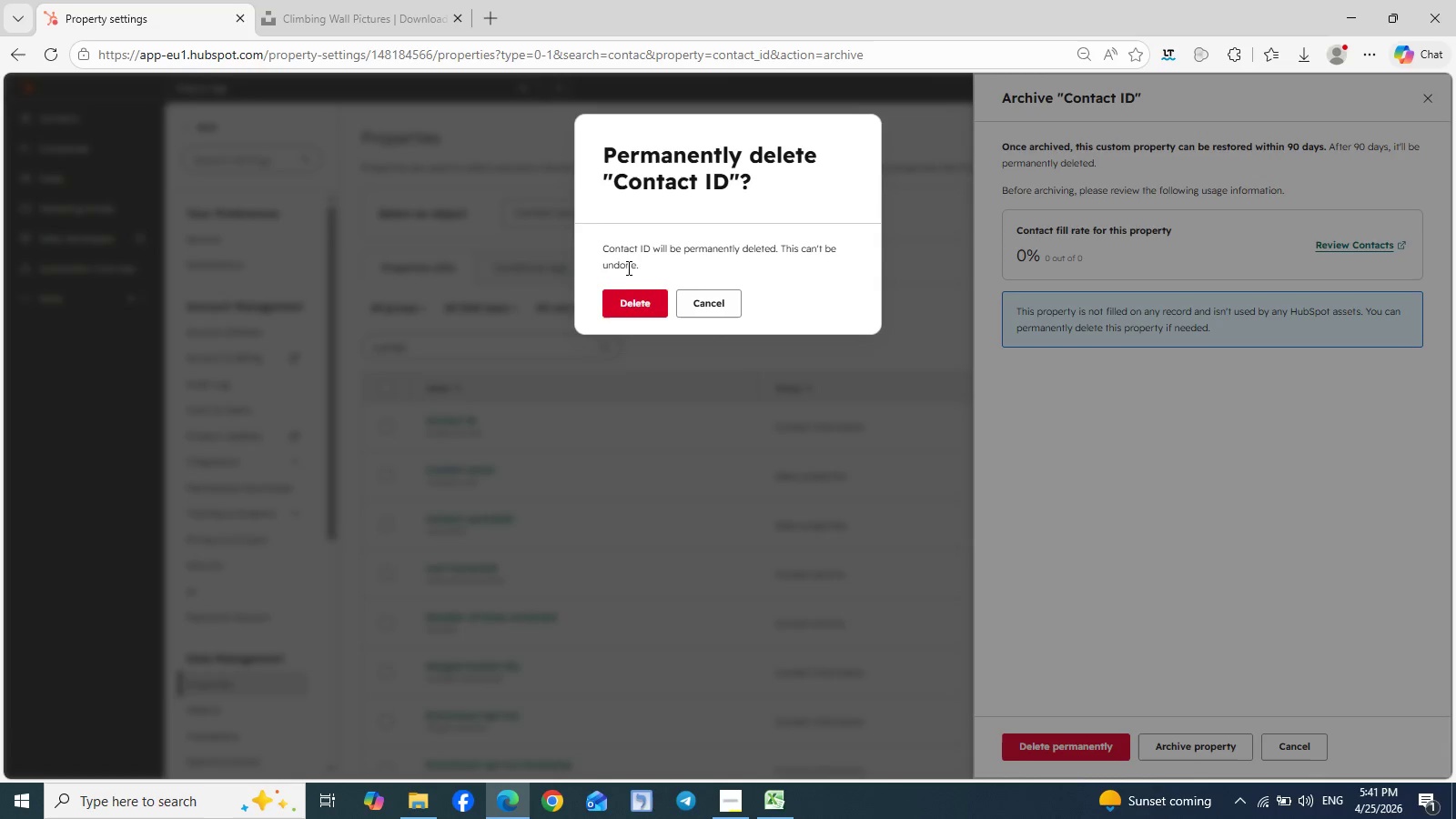 
left_click([634, 313])
 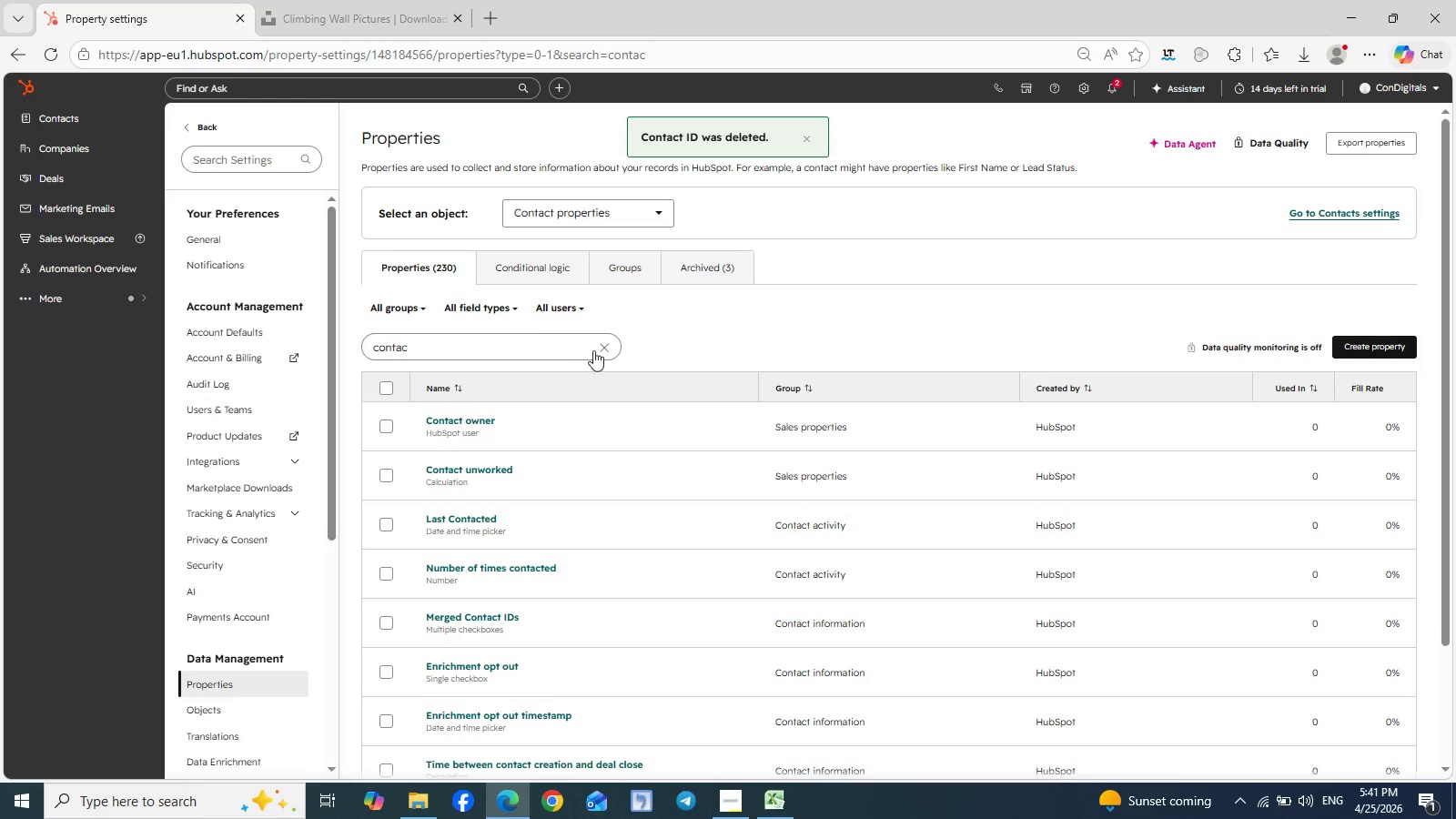 
left_click([602, 351])
 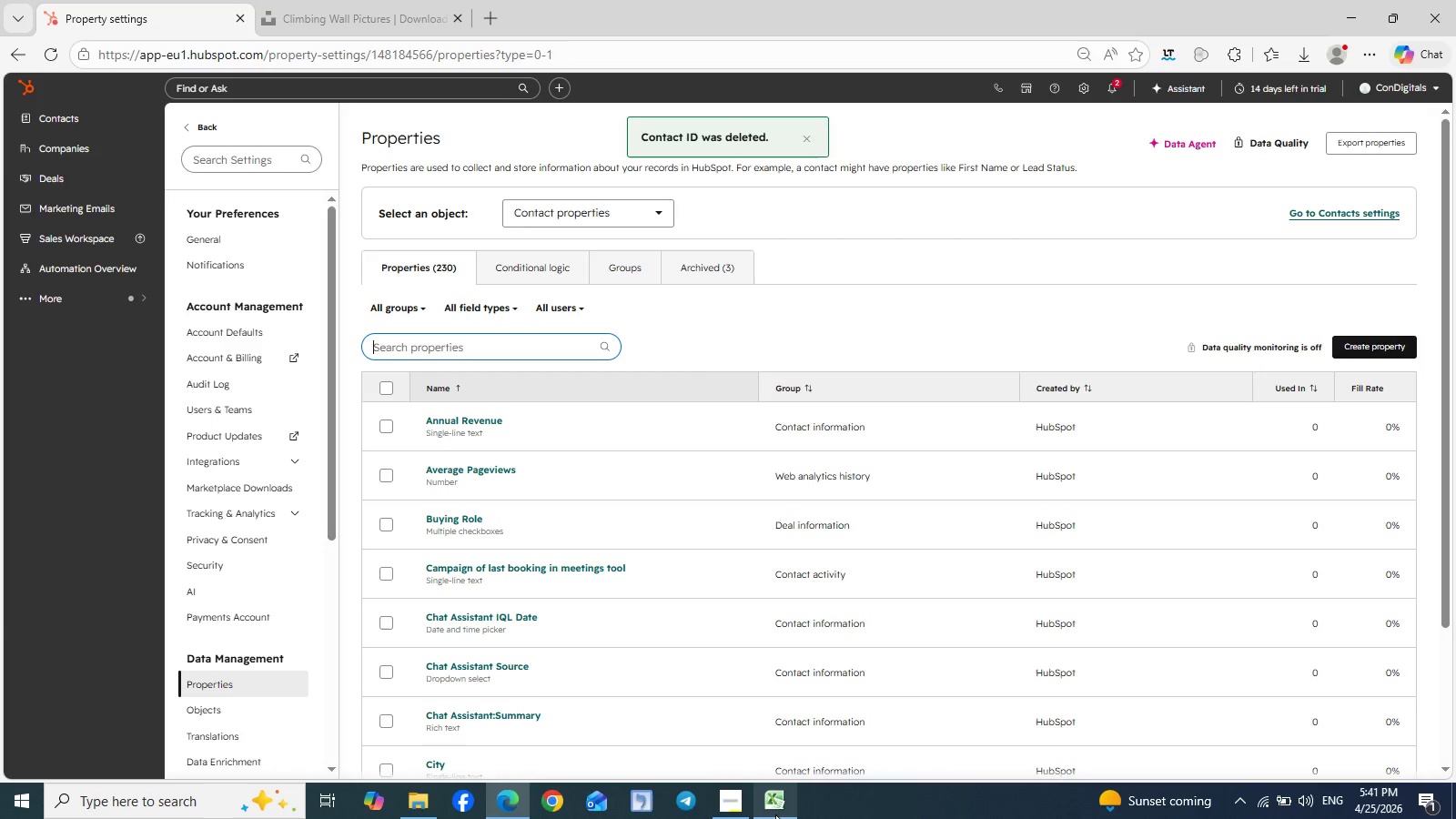 
left_click([779, 814])
 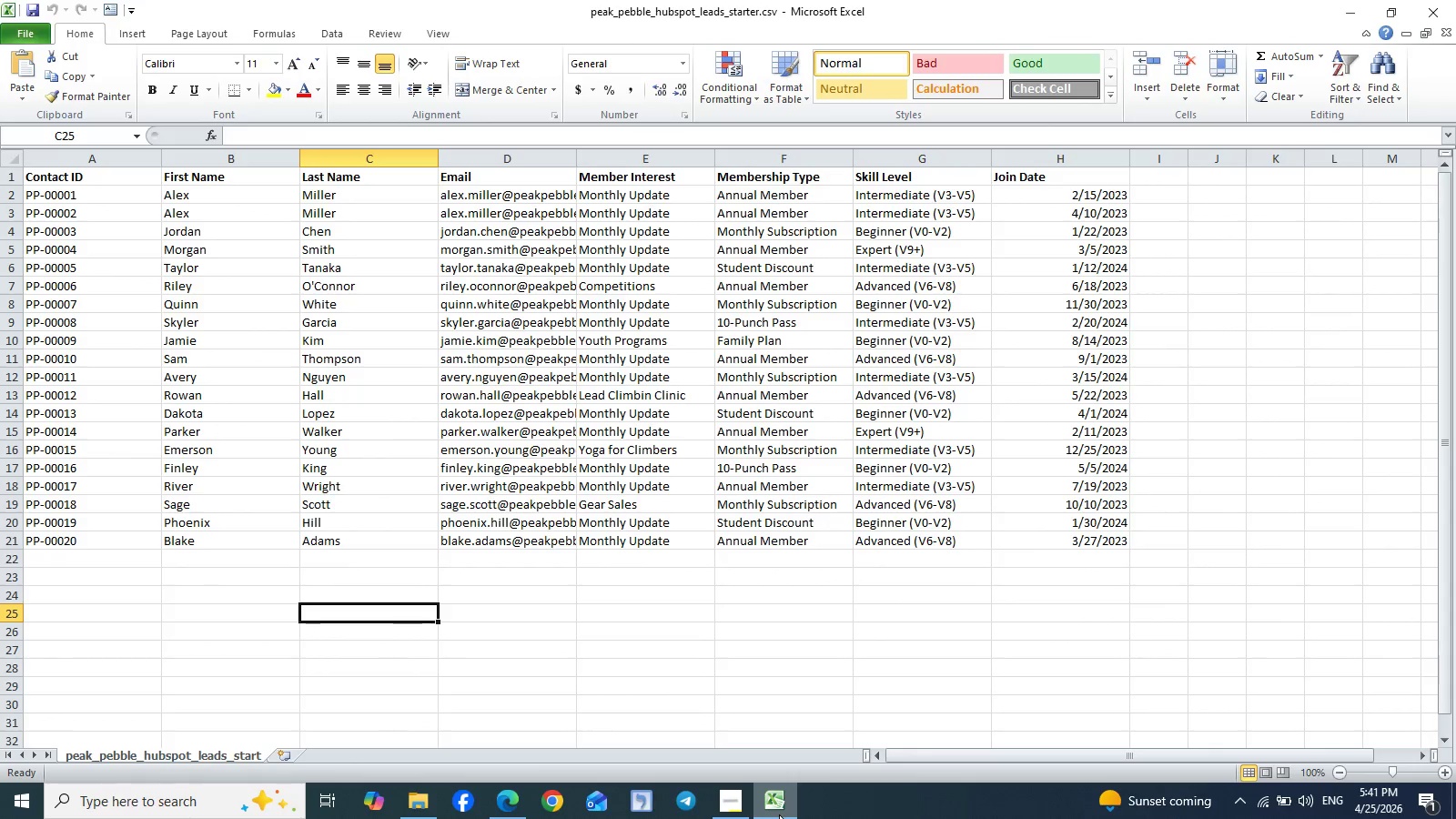 
left_click([779, 814])
 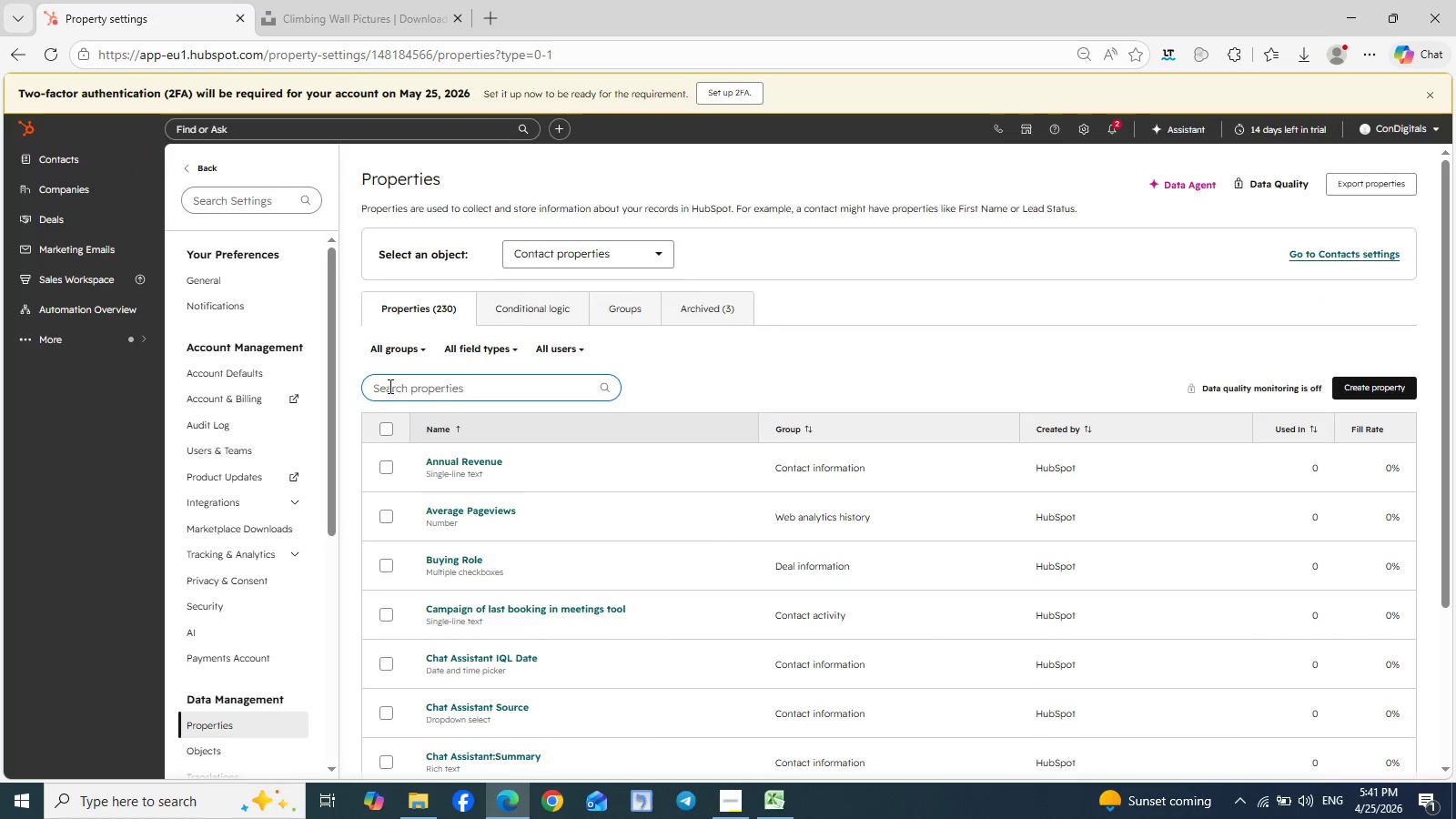 
type(mem)
 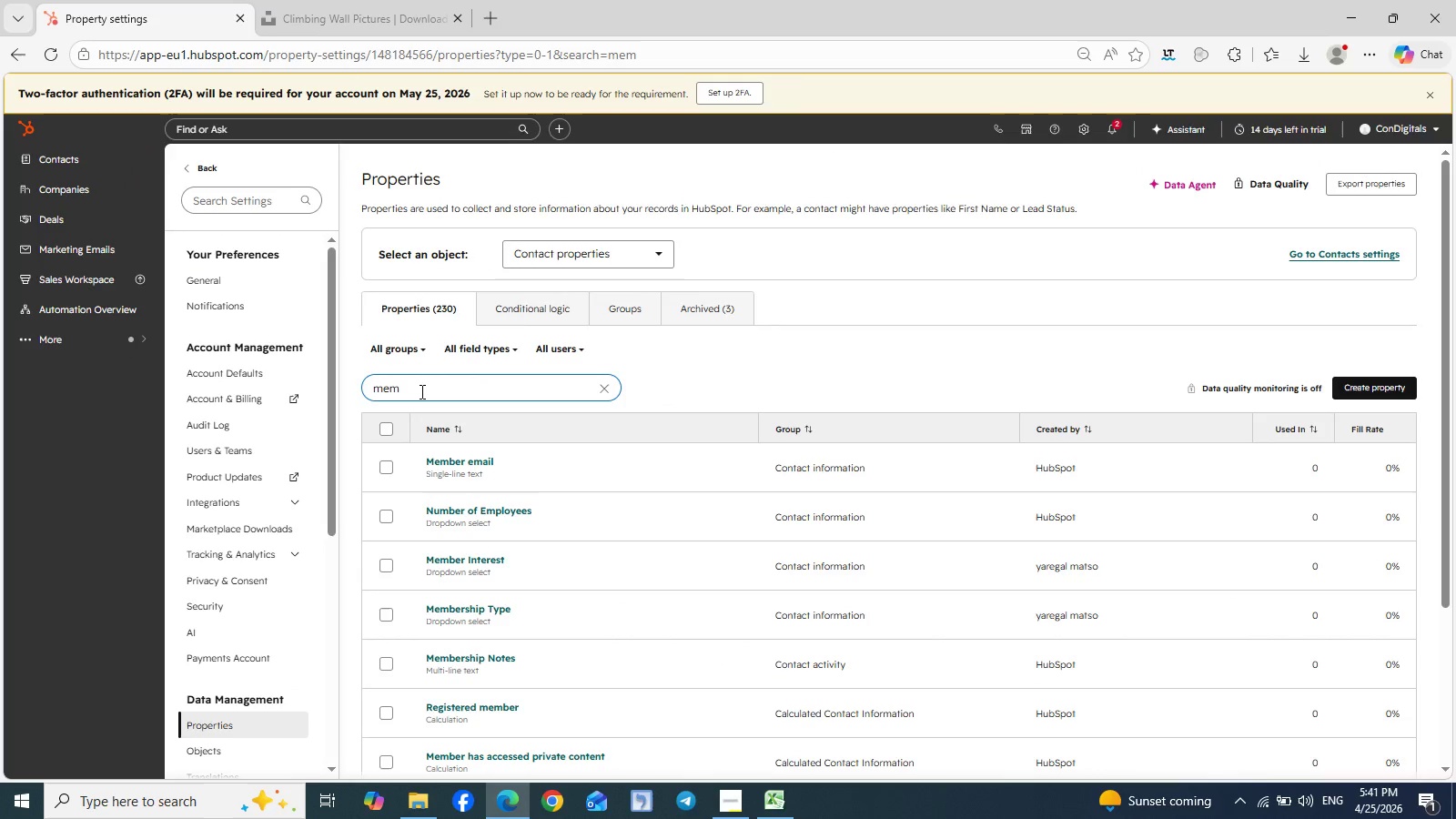 
type(ber)
 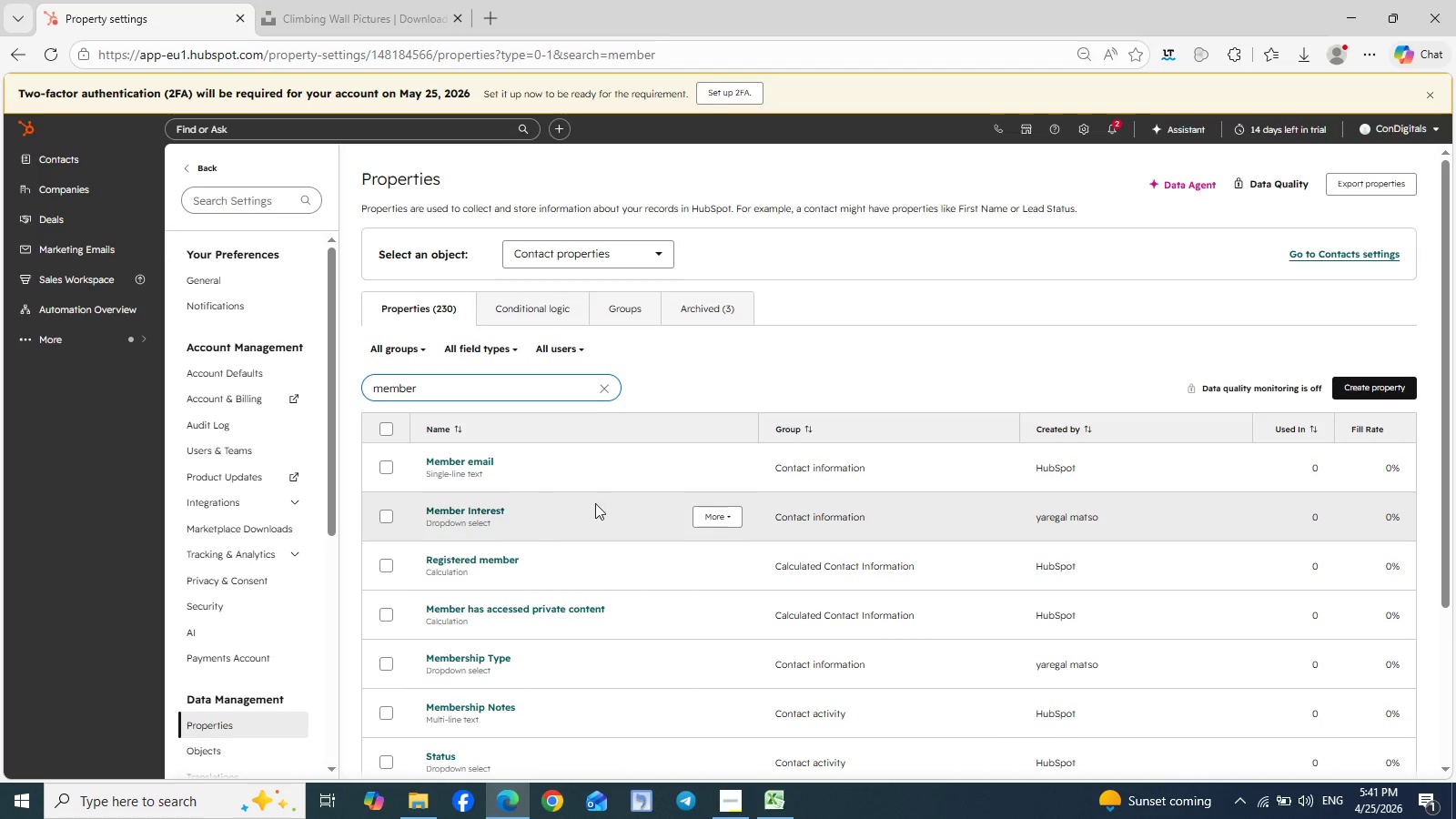 
left_click([727, 515])
 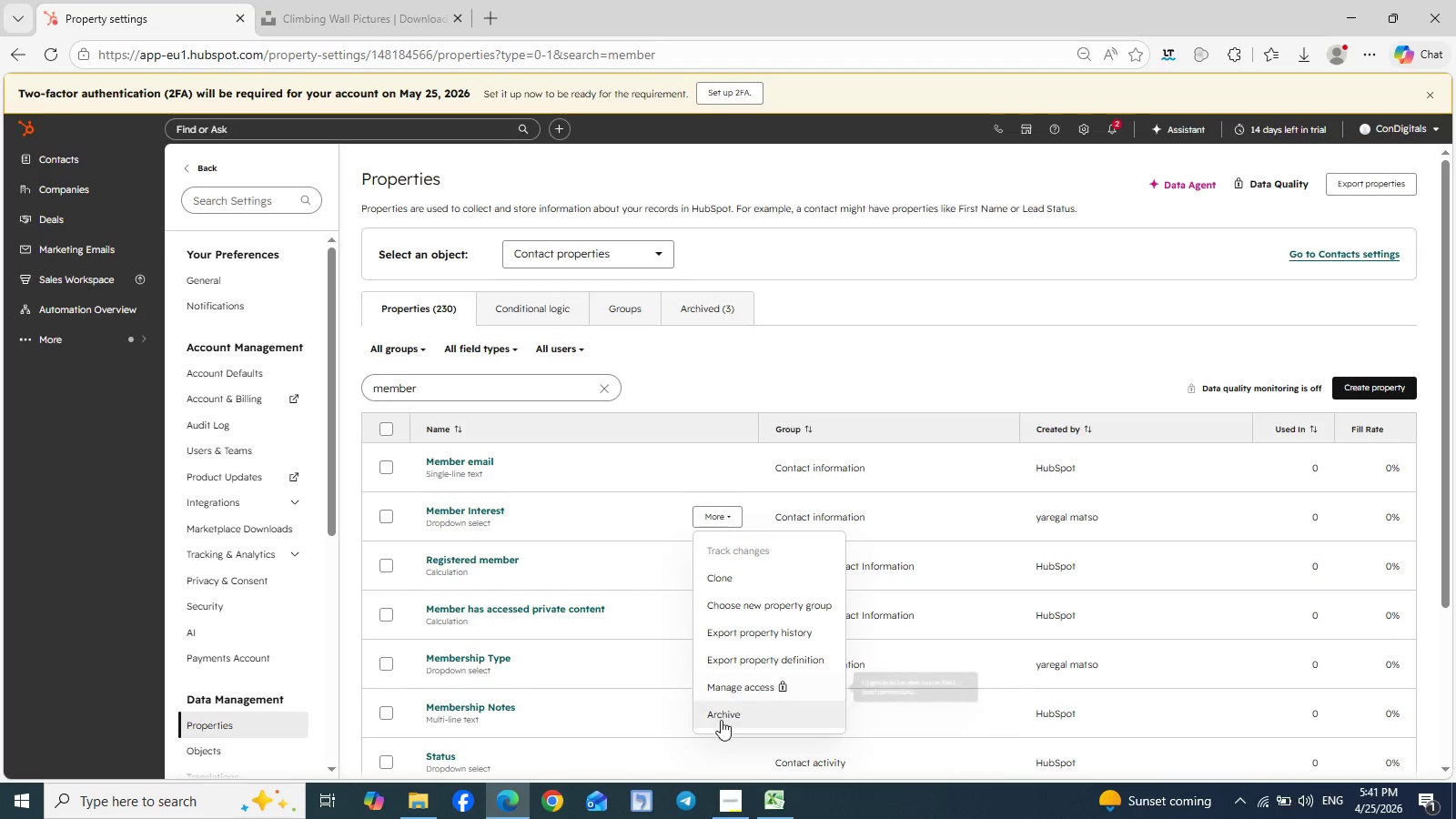 
left_click([721, 720])
 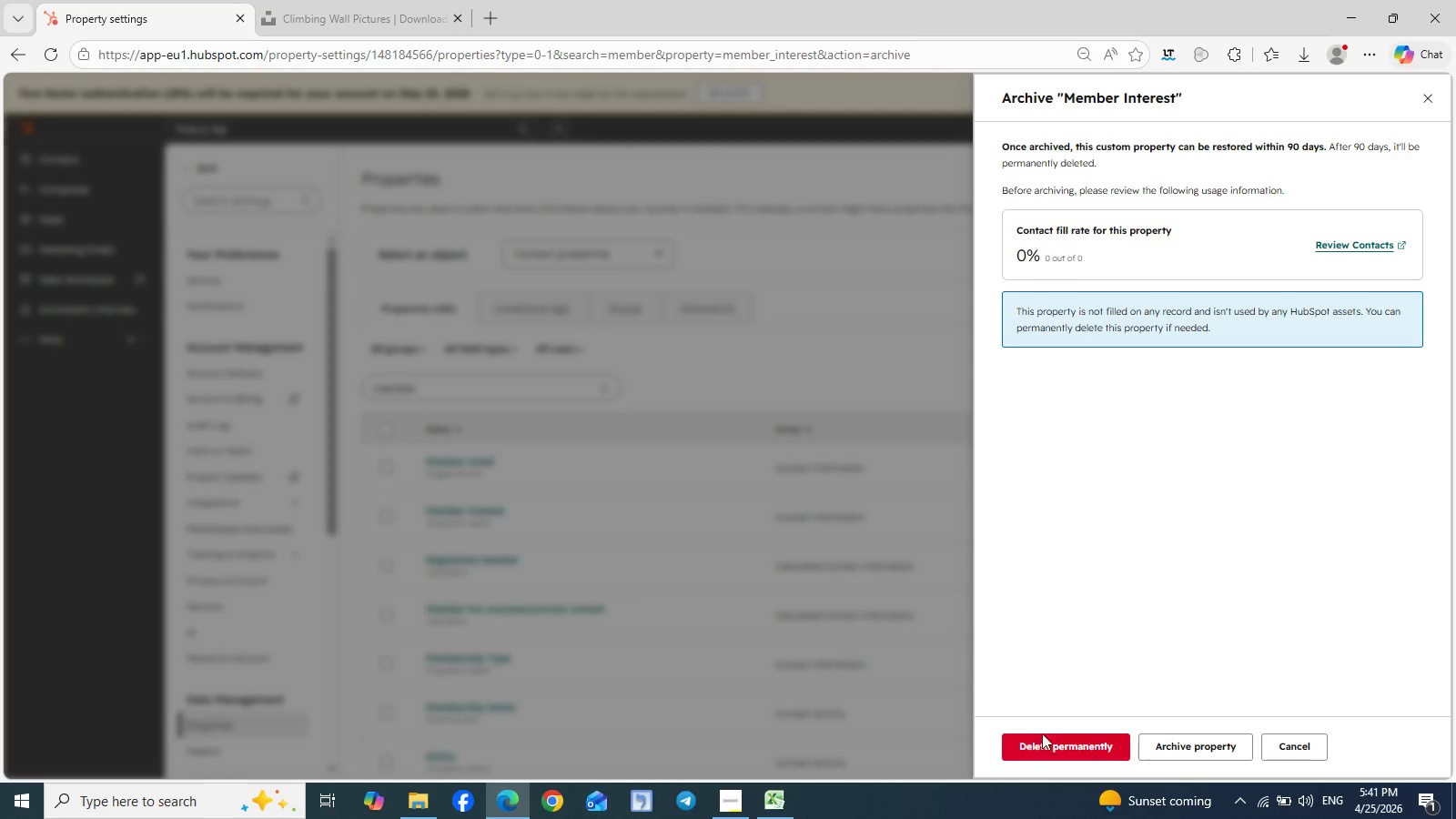 
double_click([1044, 736])
 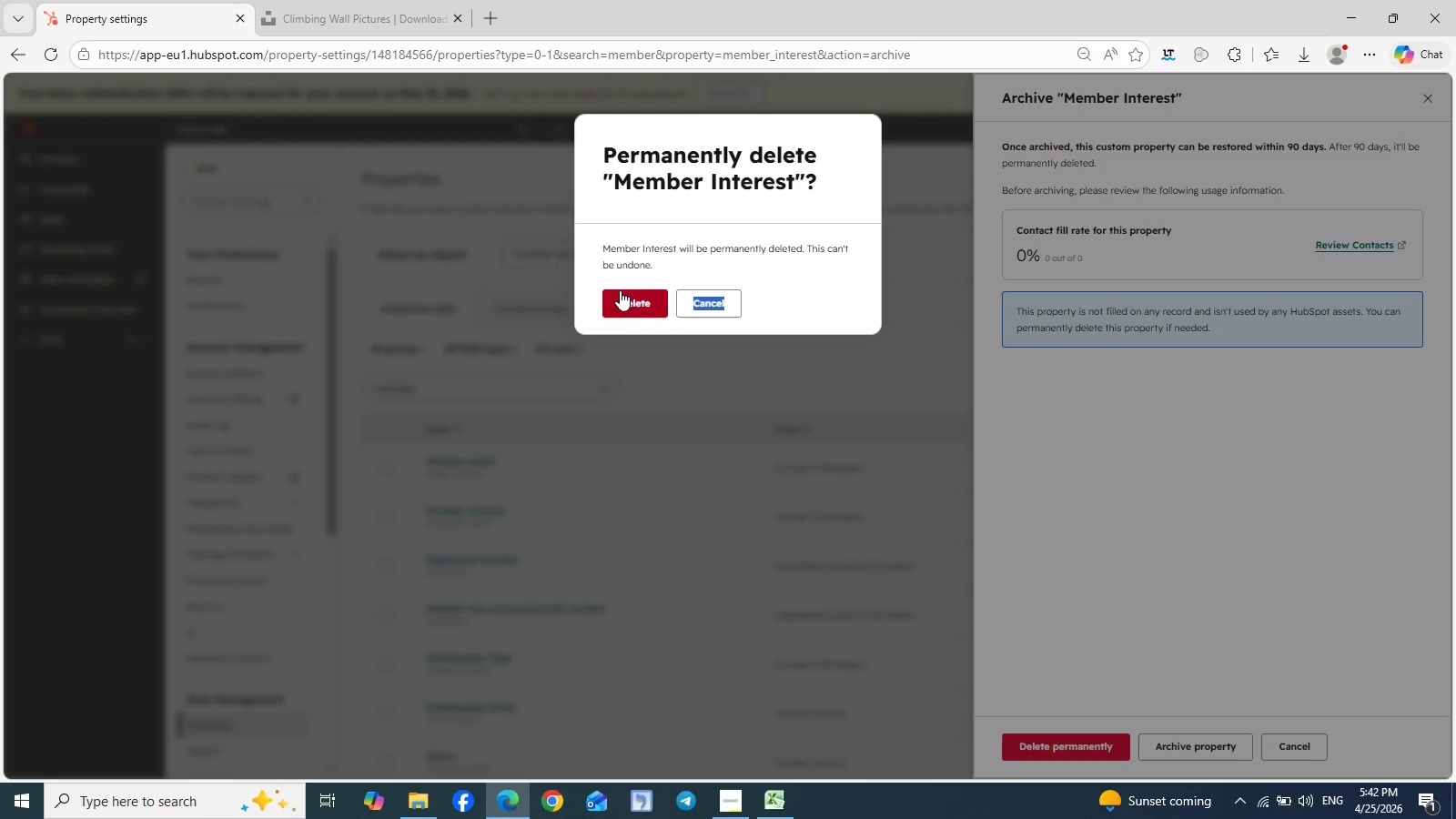 
left_click([632, 298])
 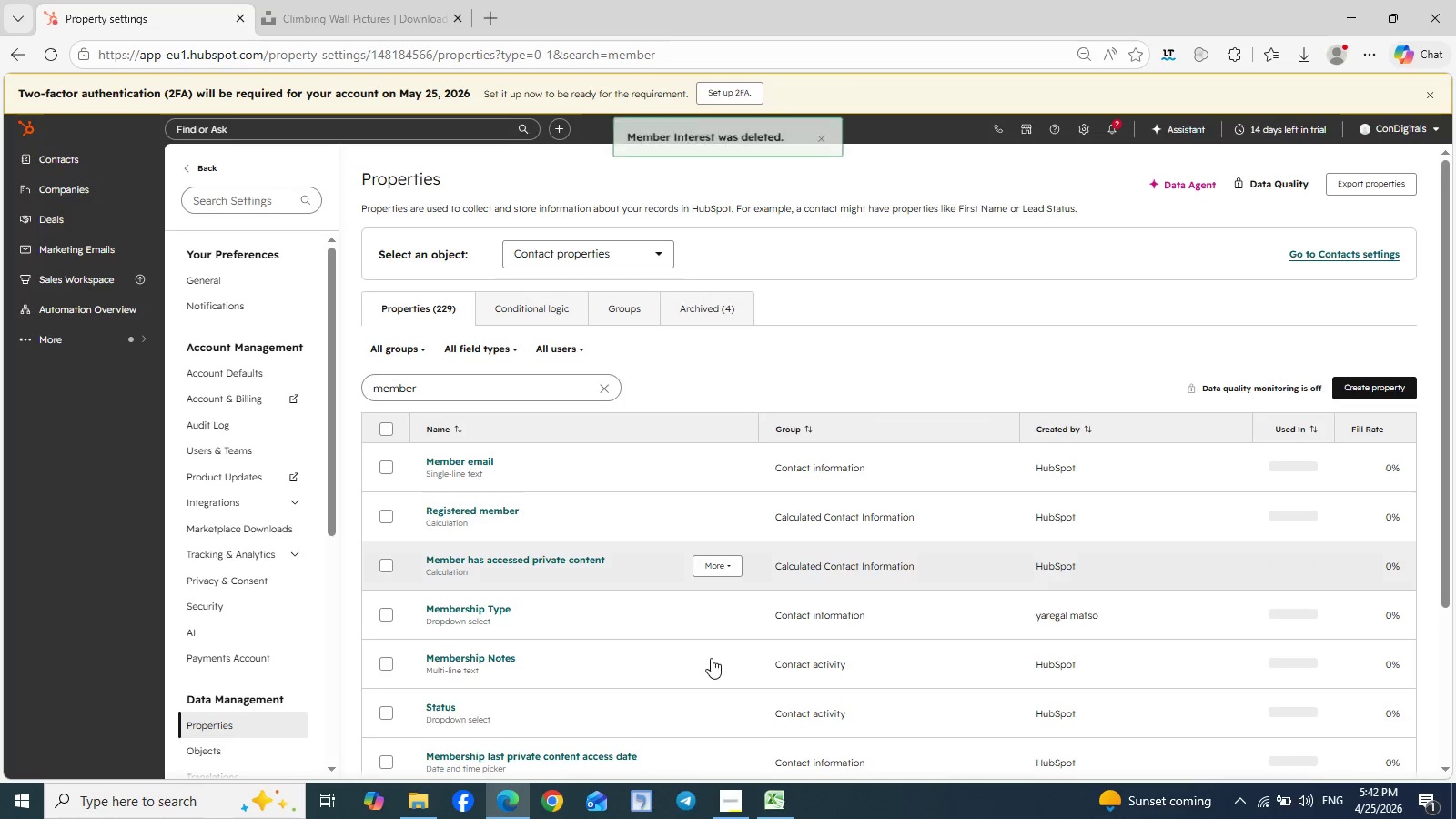 
left_click([786, 818])
 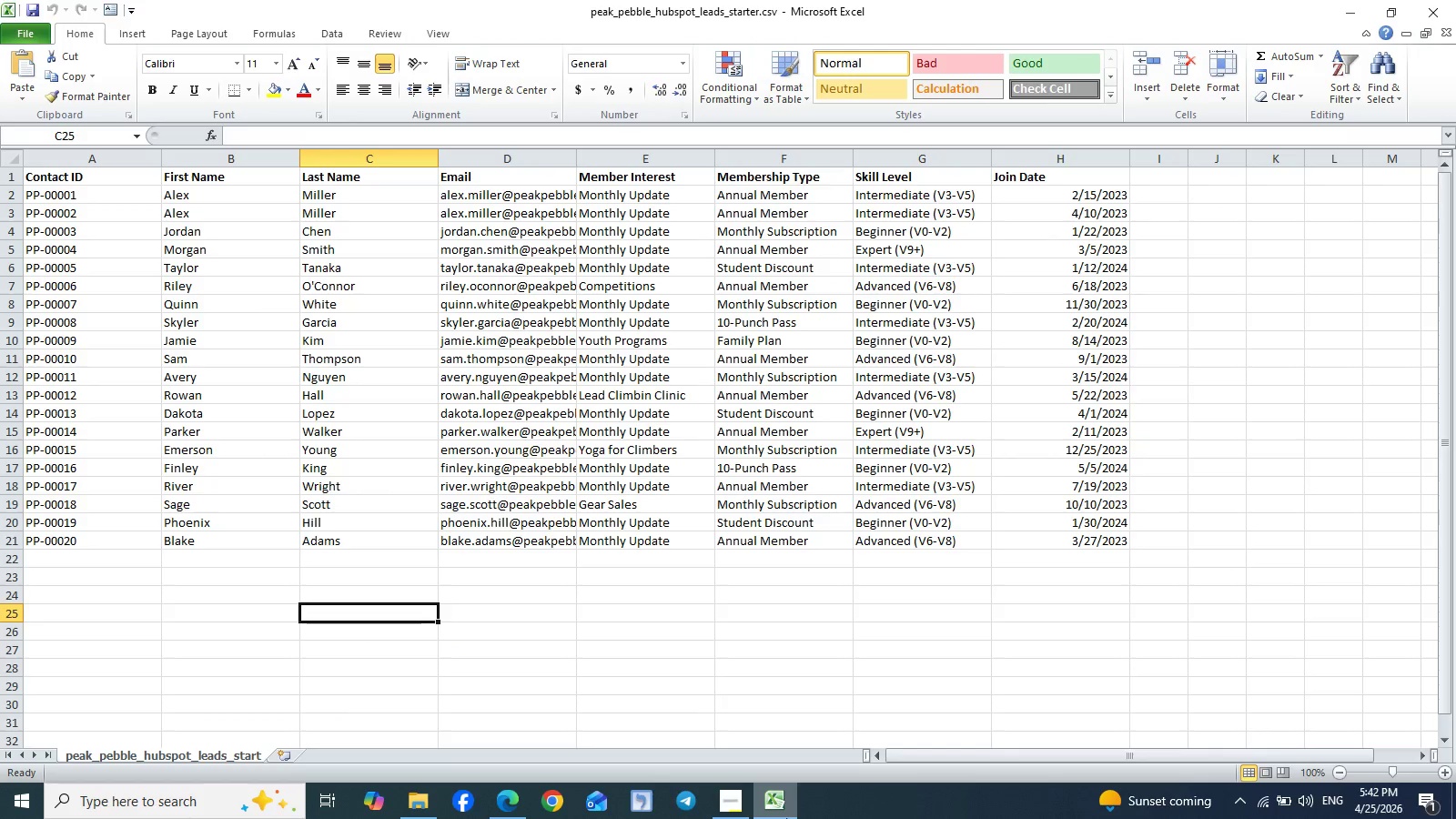 
left_click([786, 818])
 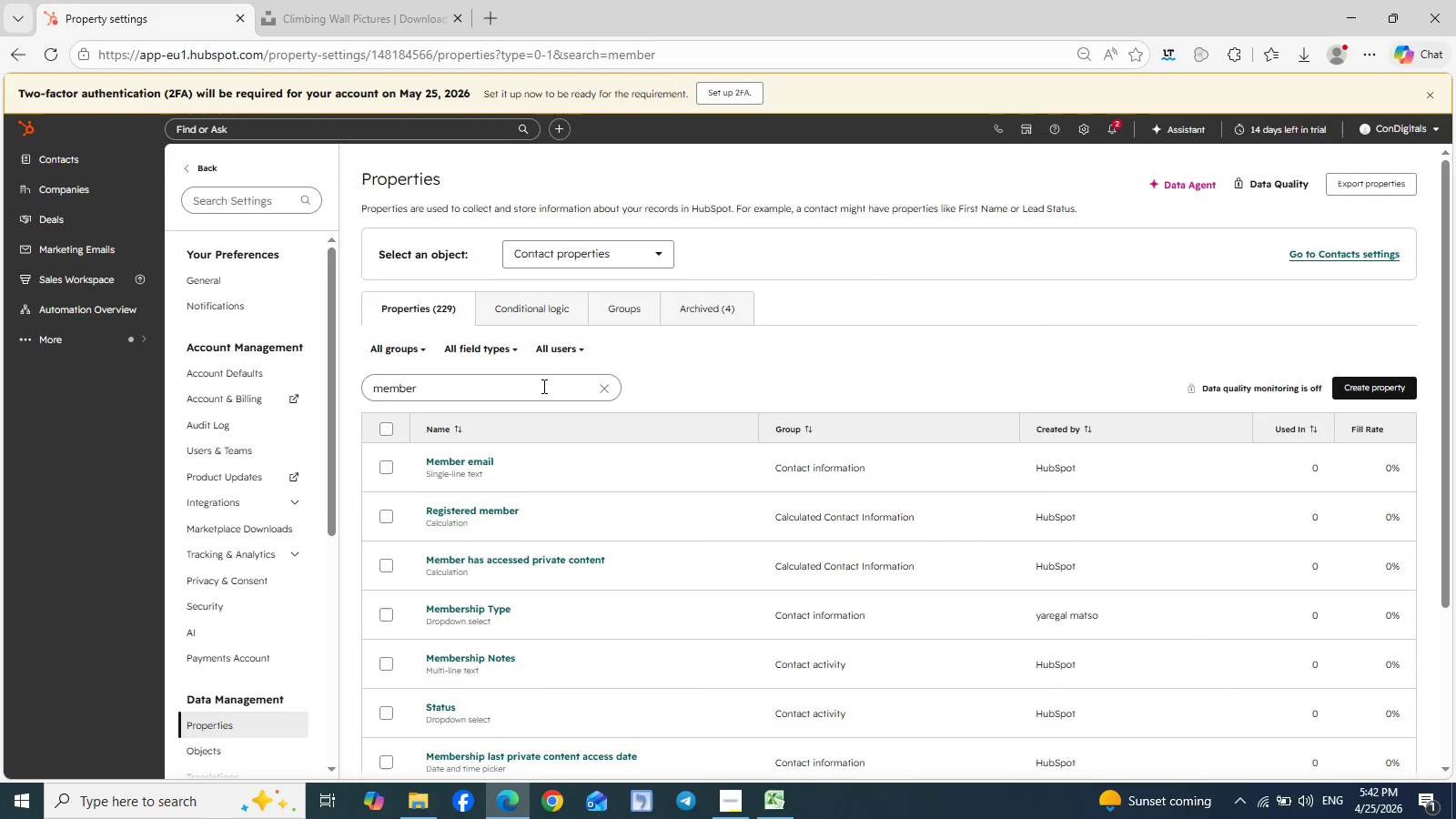 
left_click([467, 396])
 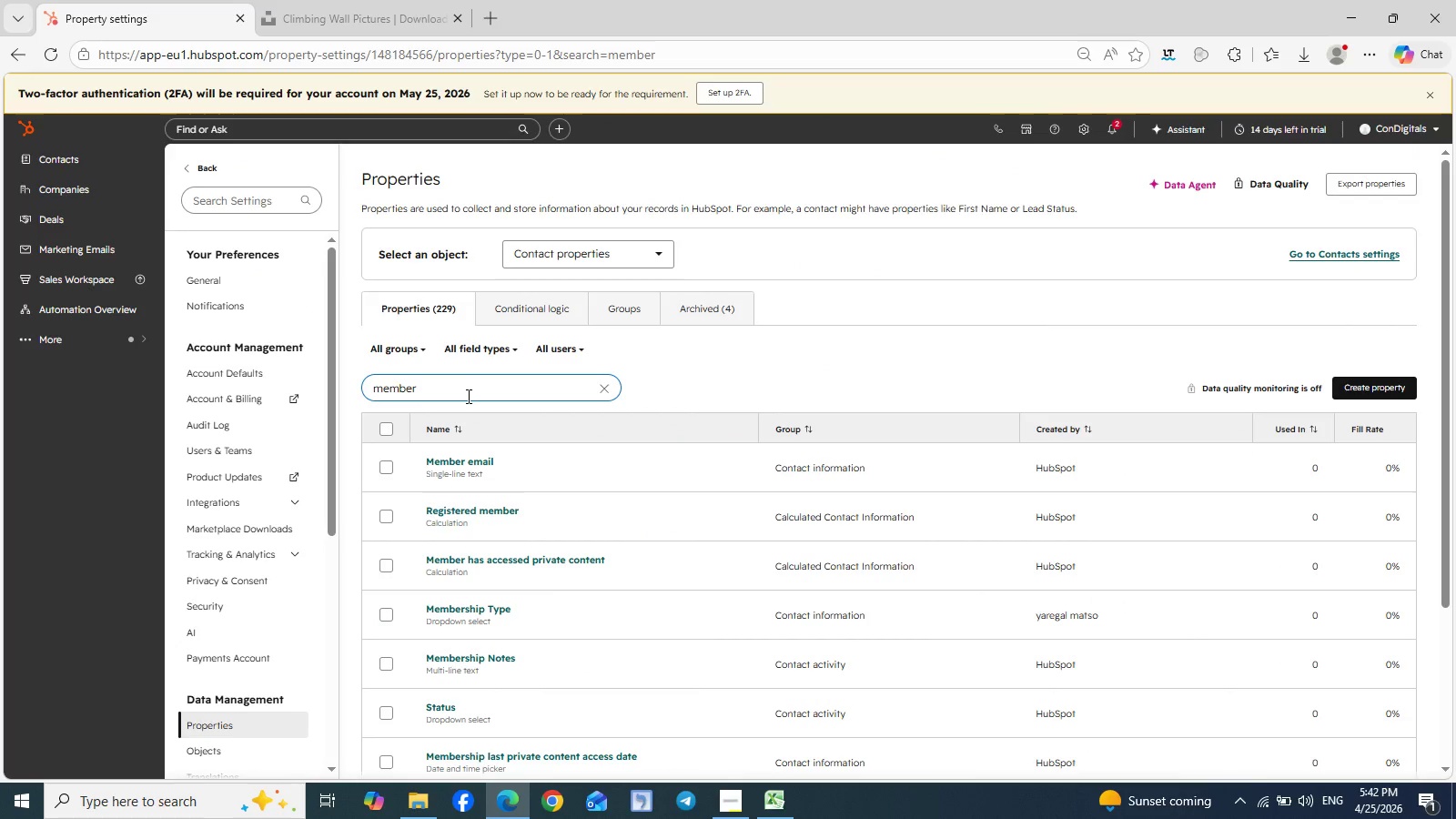 
key(S)
 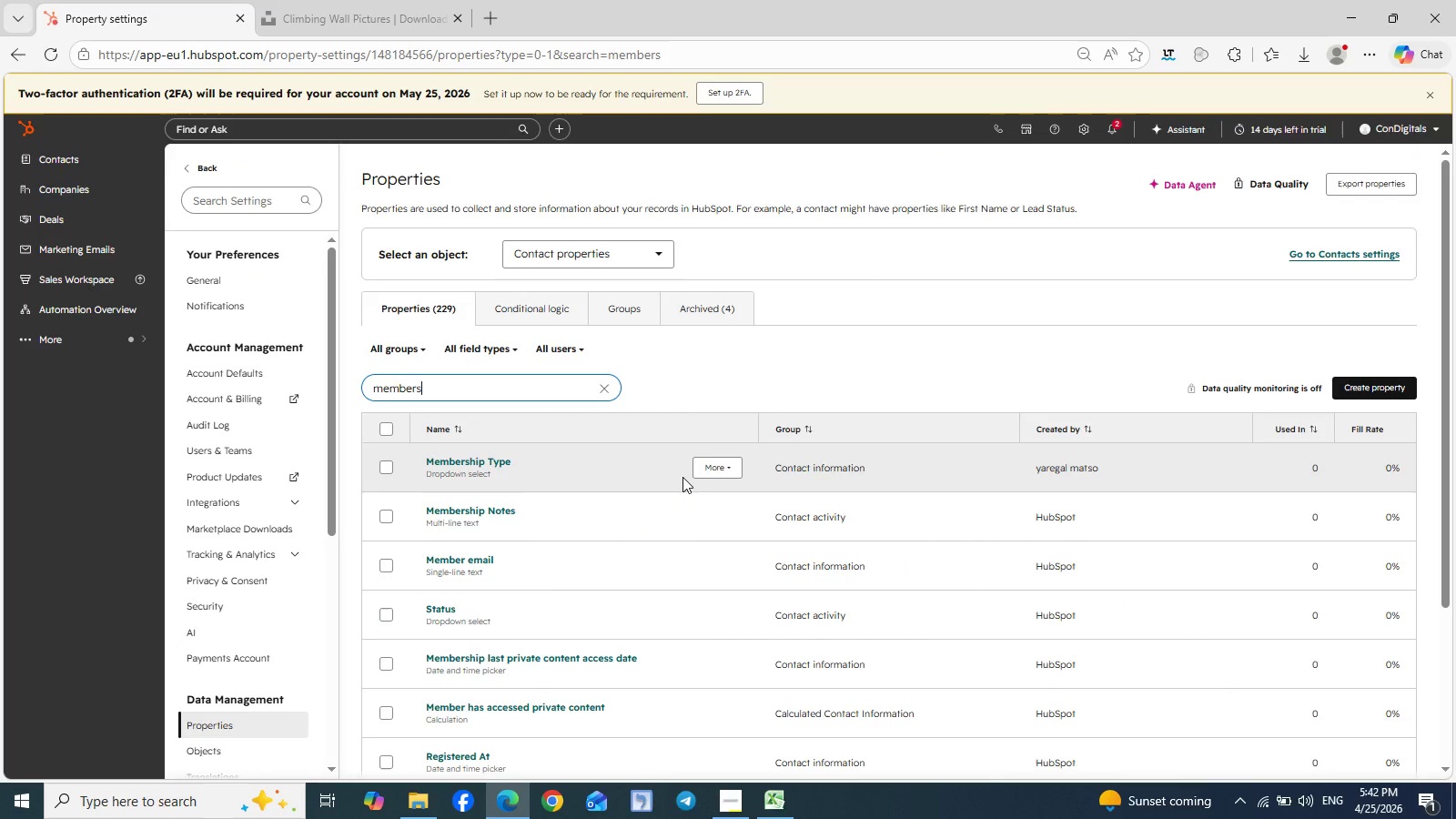 
left_click([731, 470])
 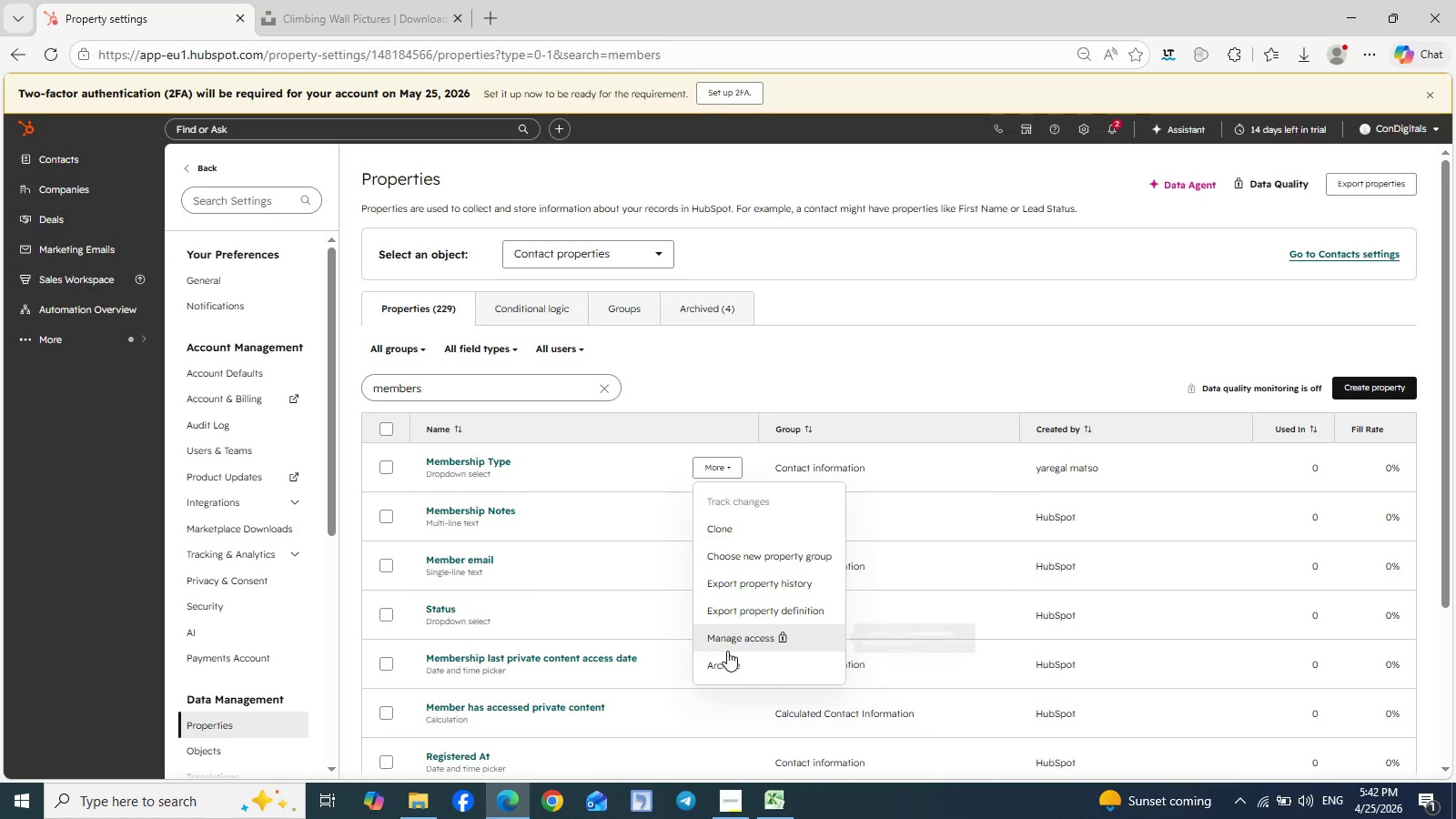 
left_click([724, 661])
 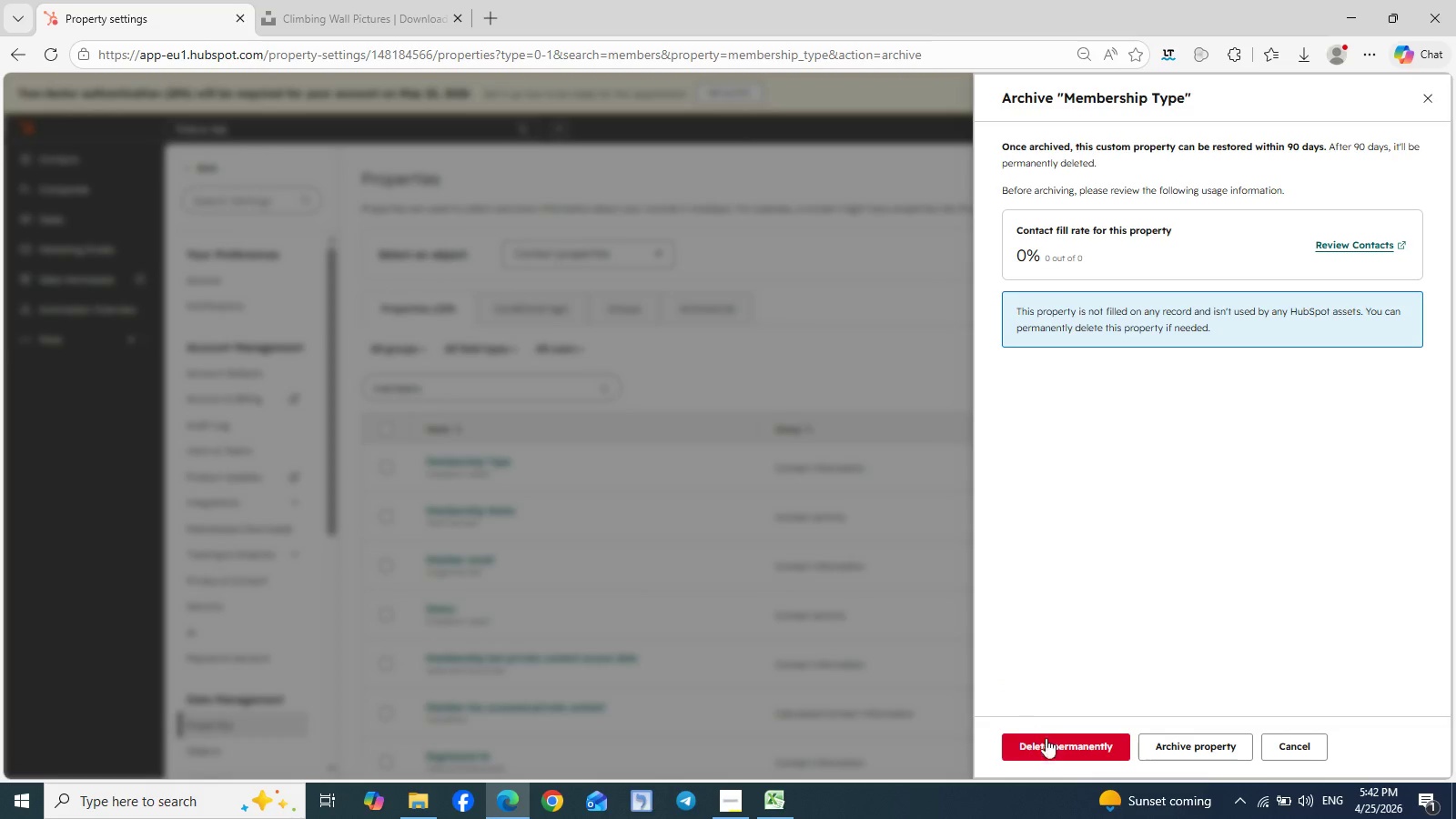 
left_click([1064, 756])
 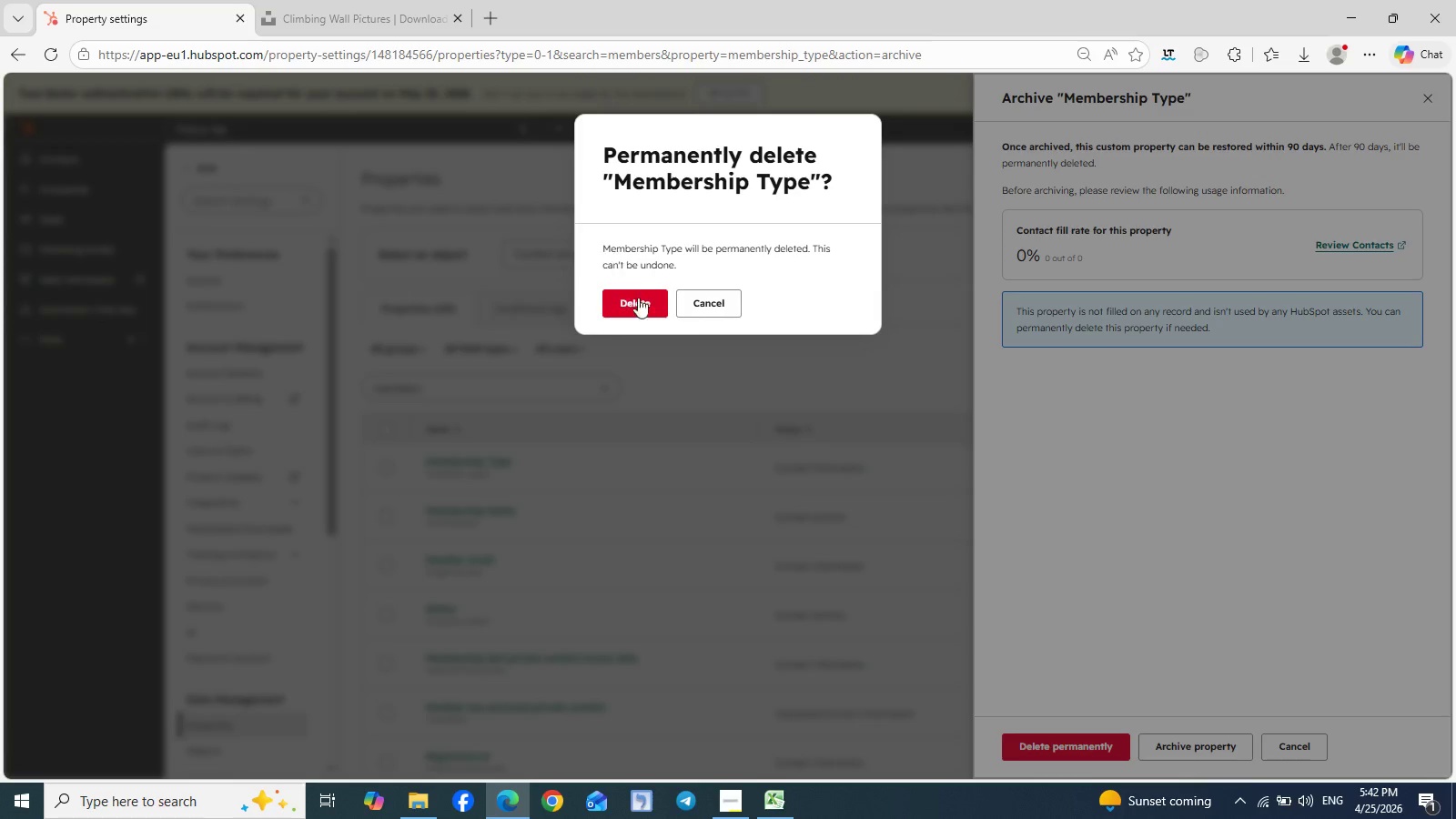 
left_click([640, 307])
 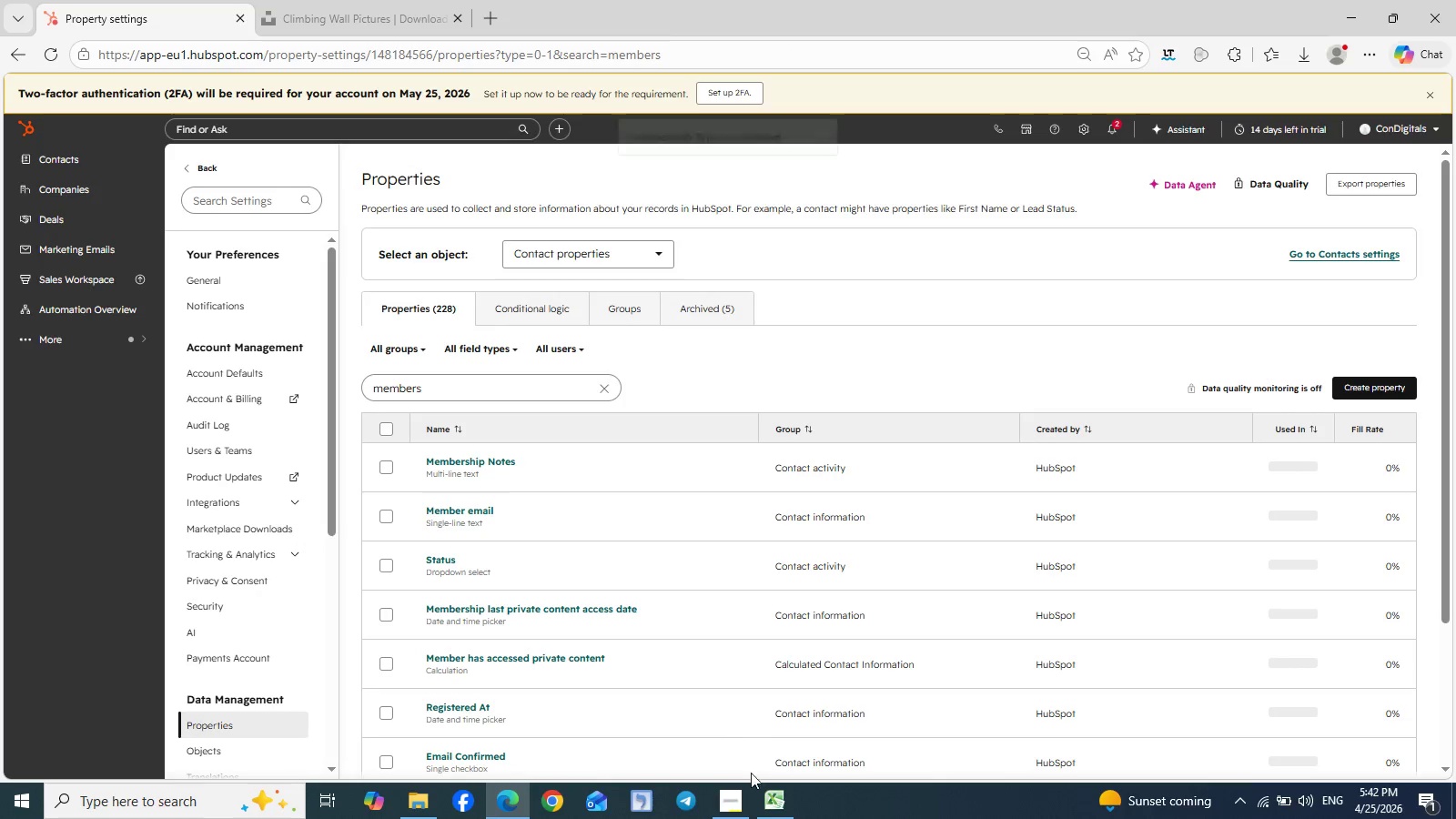 
left_click([767, 799])
 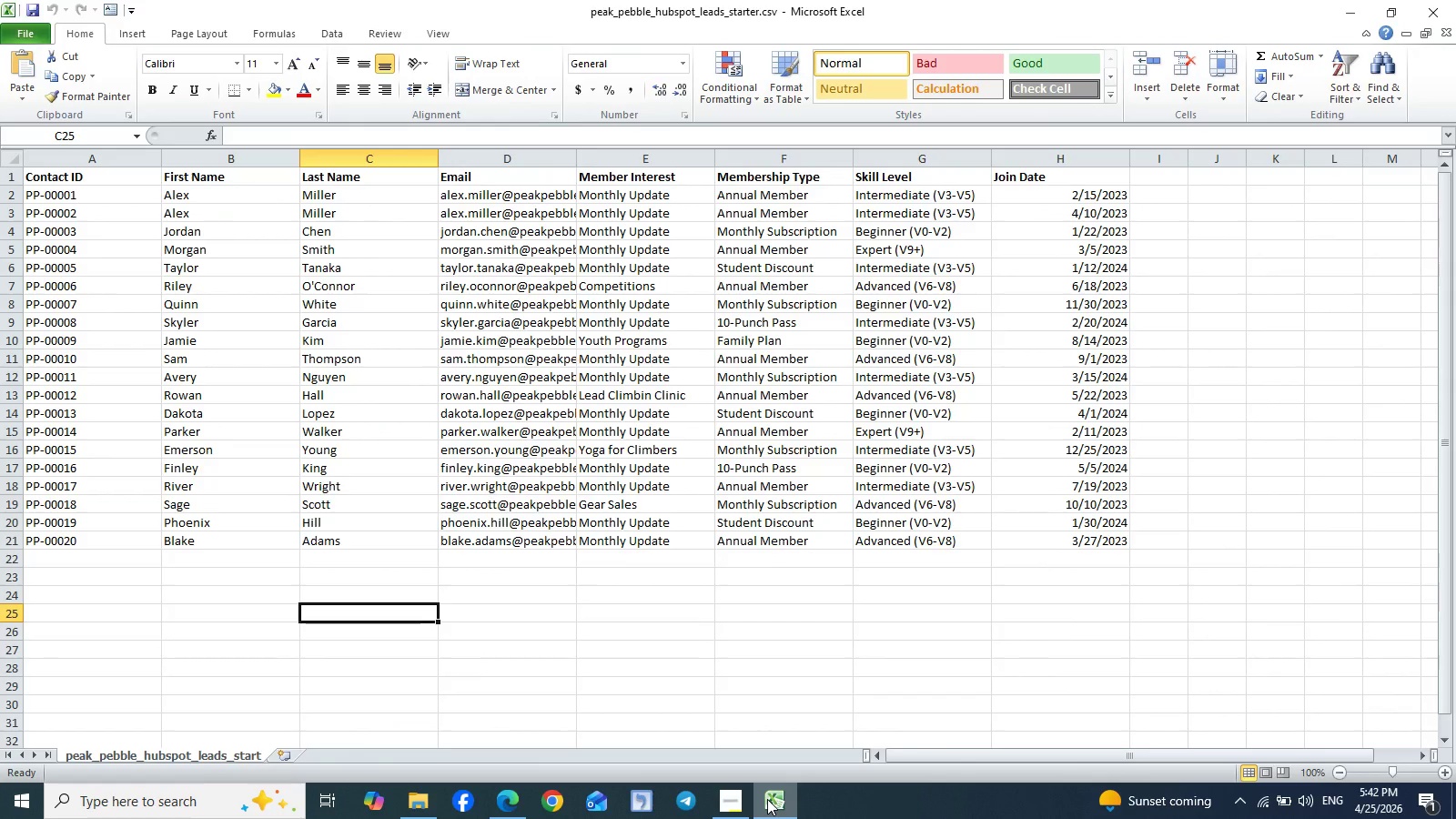 
left_click([767, 799])
 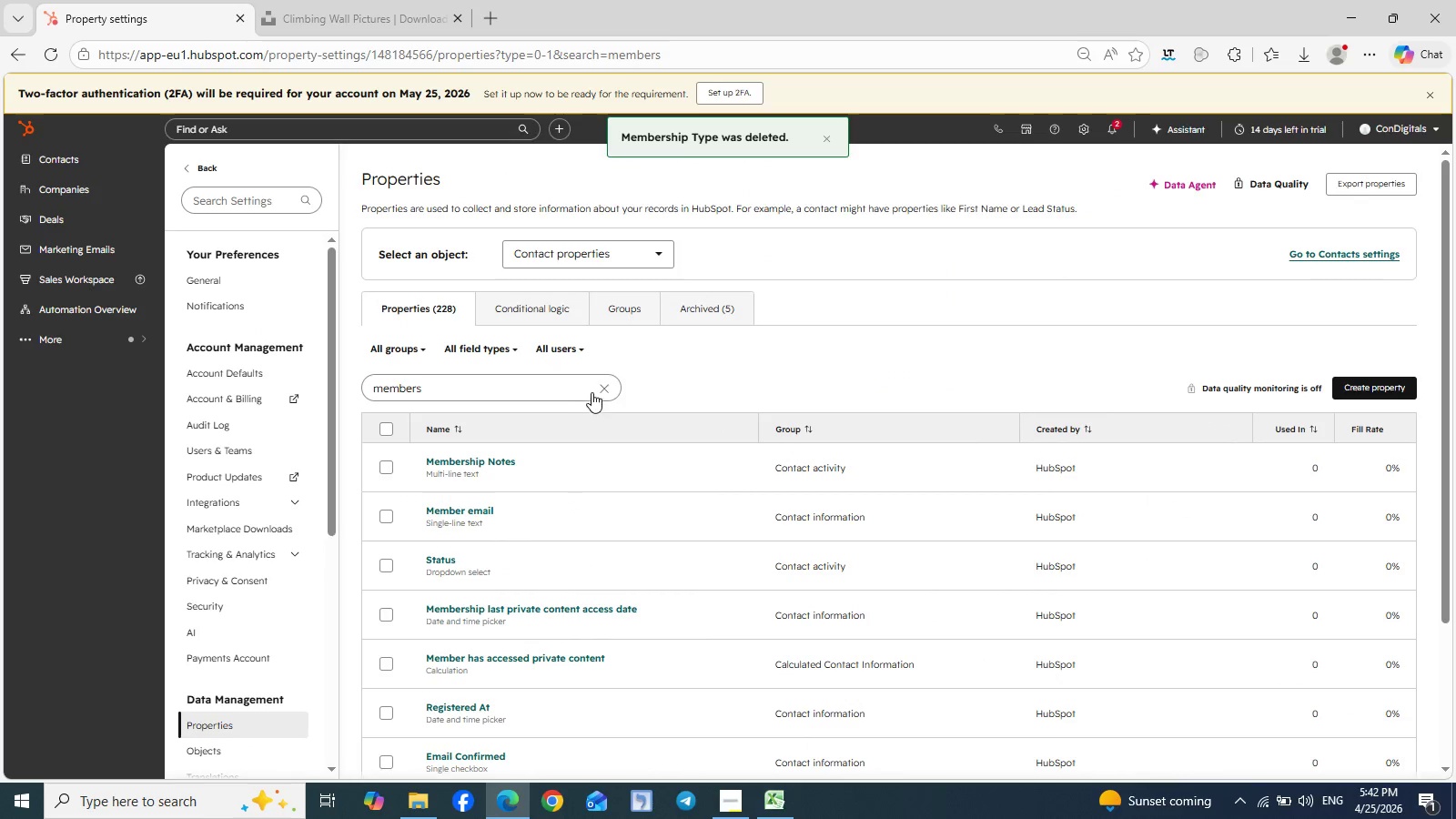 
left_click([599, 391])
 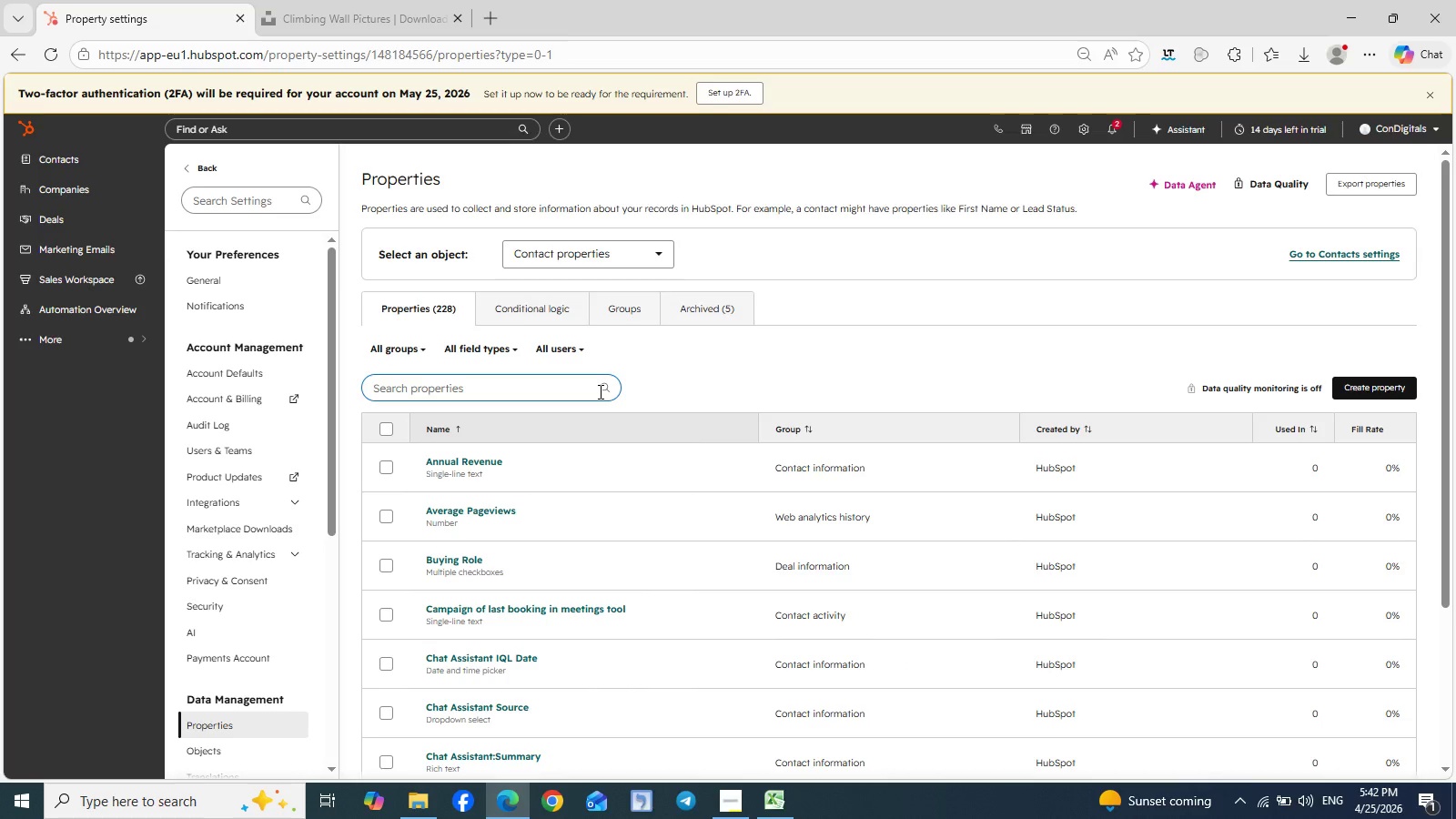 
type(skil)
 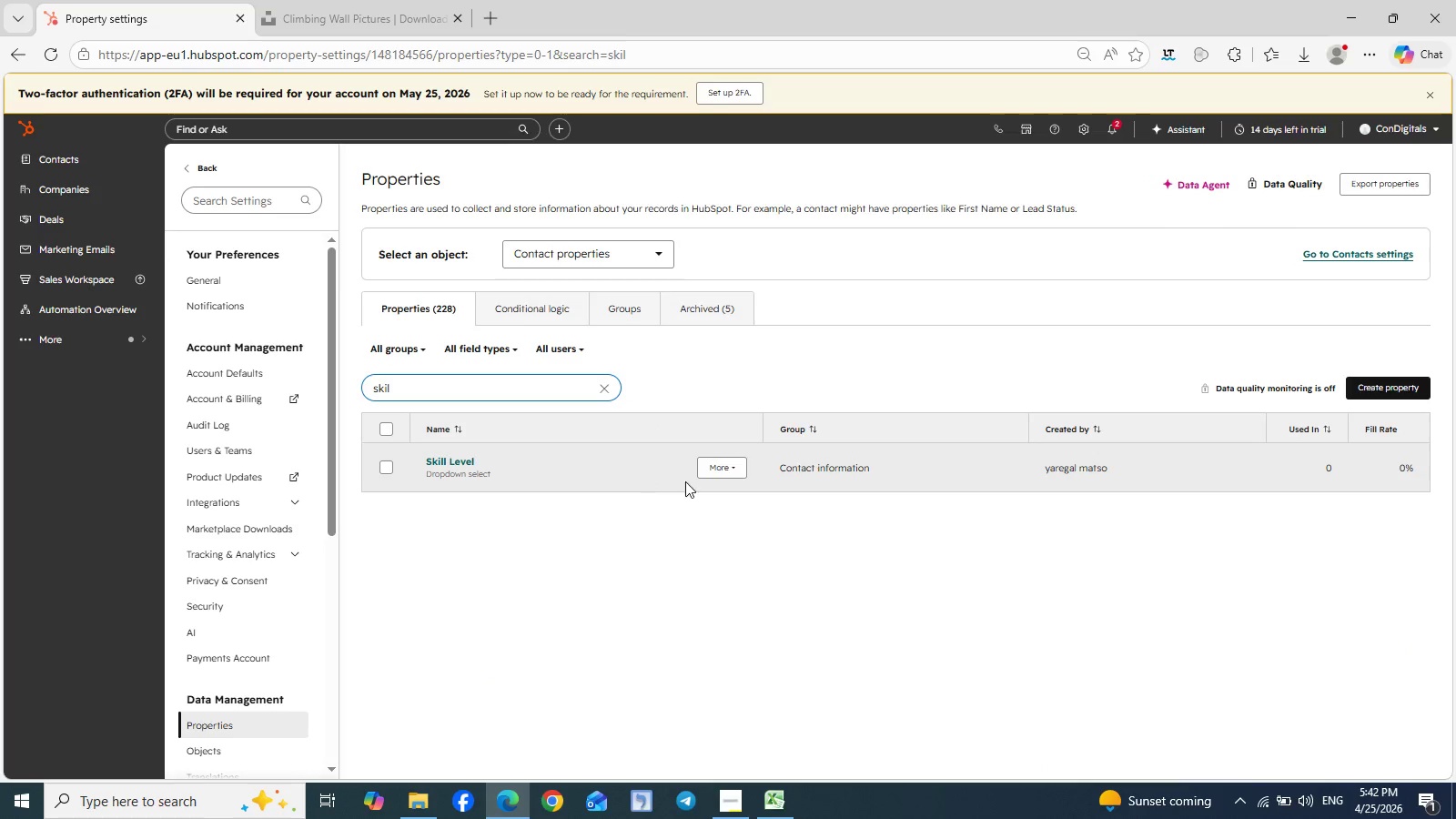 
left_click([743, 462])
 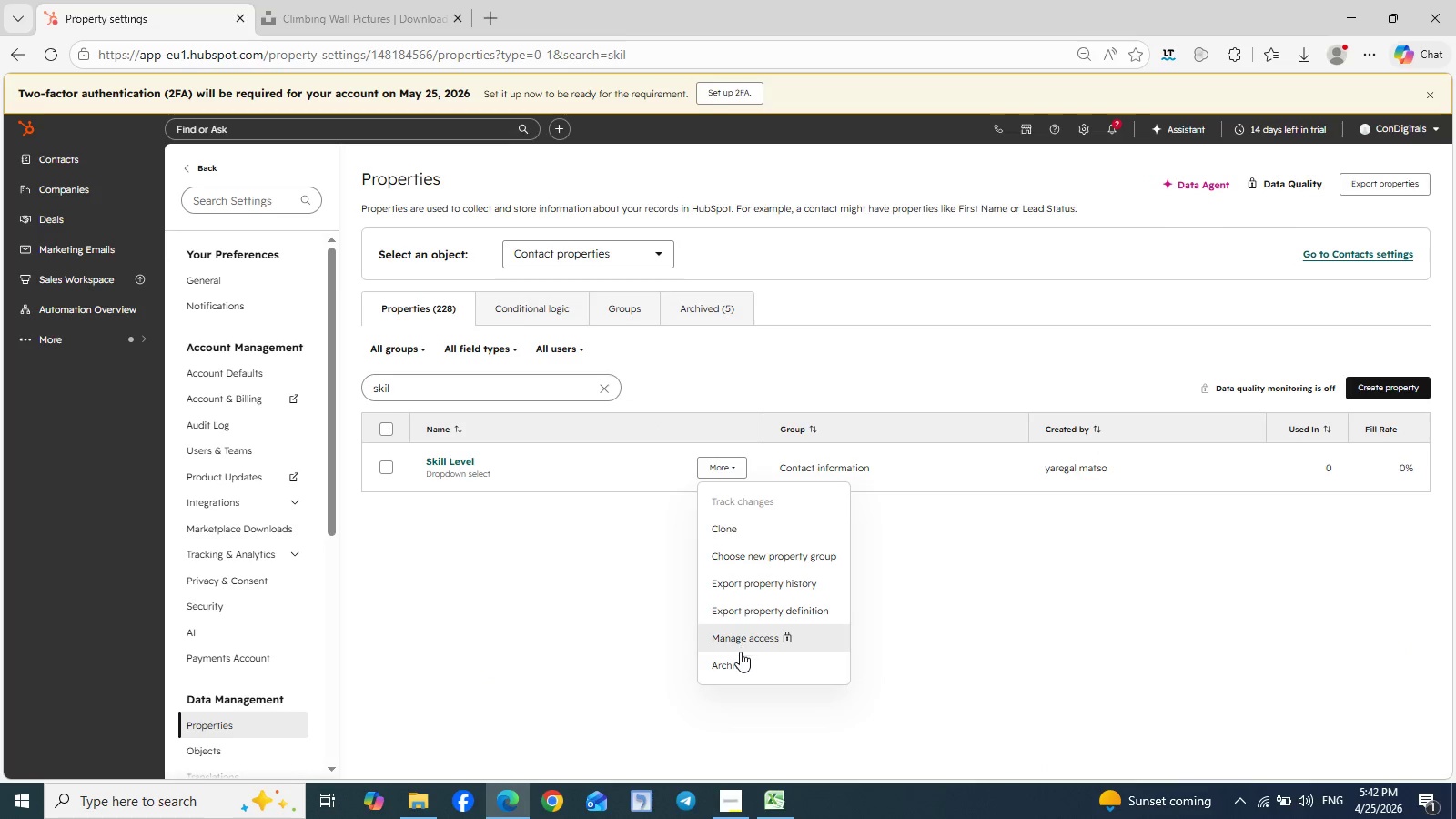 
left_click([733, 665])
 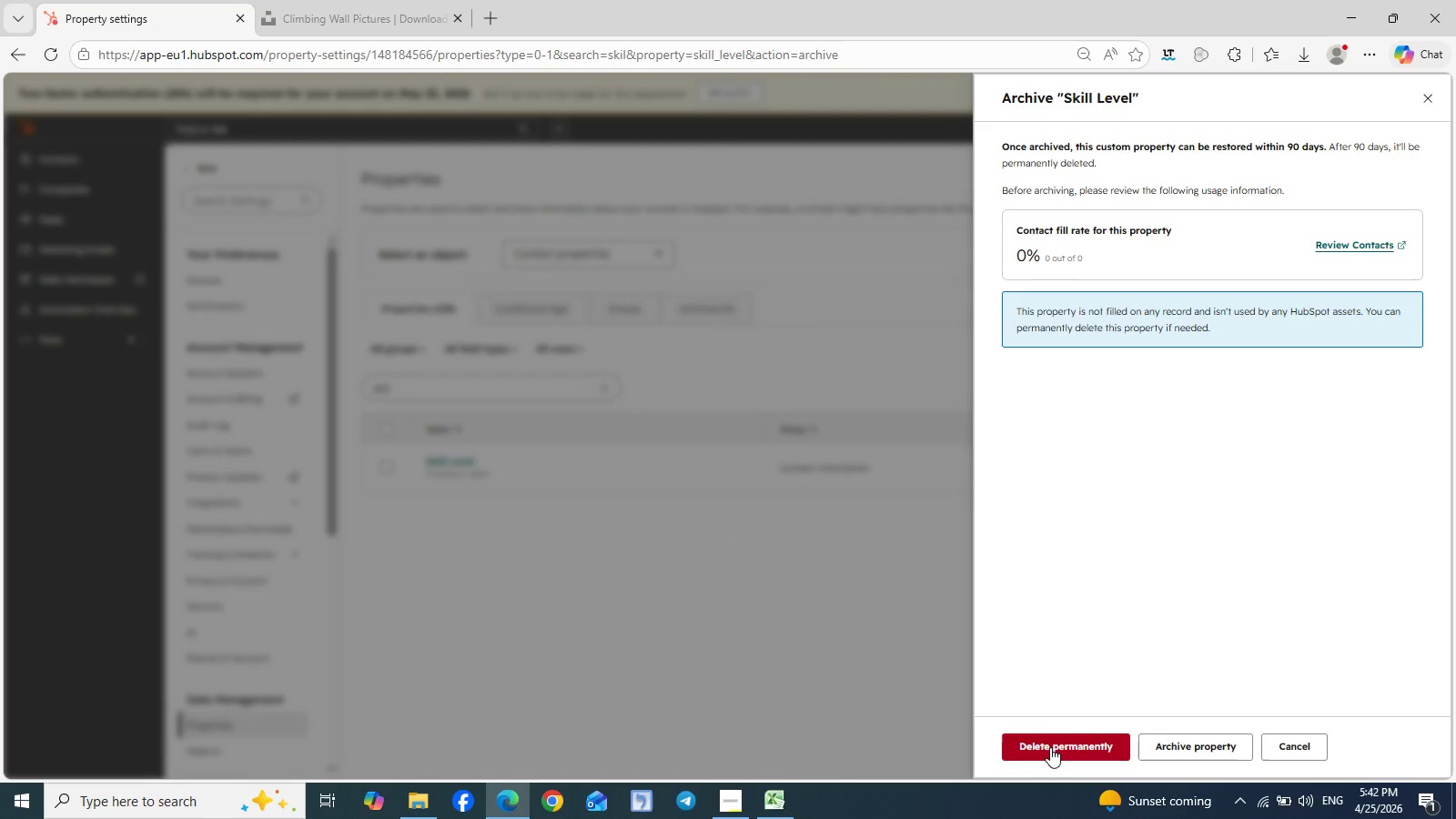 
left_click([1050, 751])
 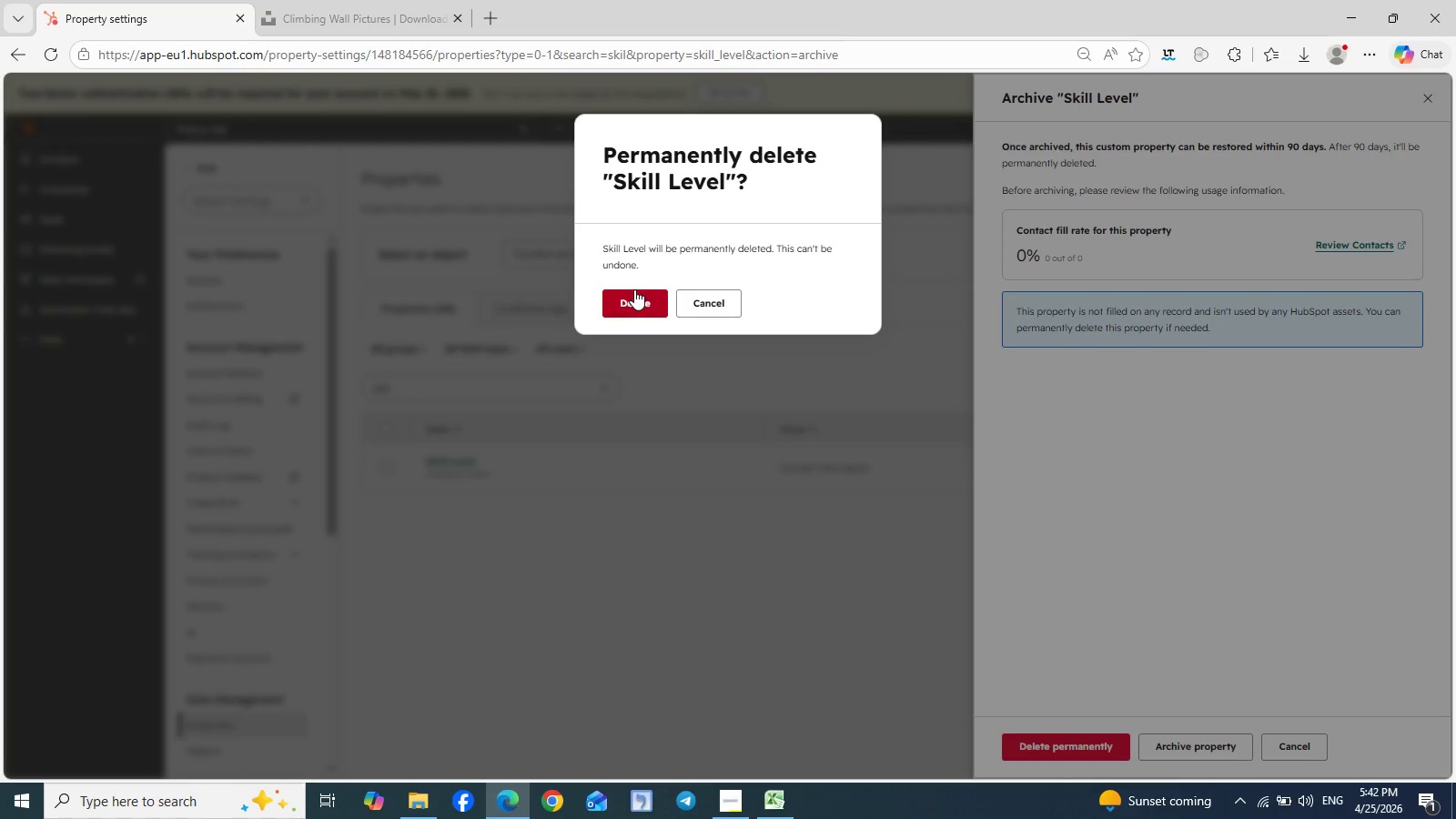 
left_click([632, 301])
 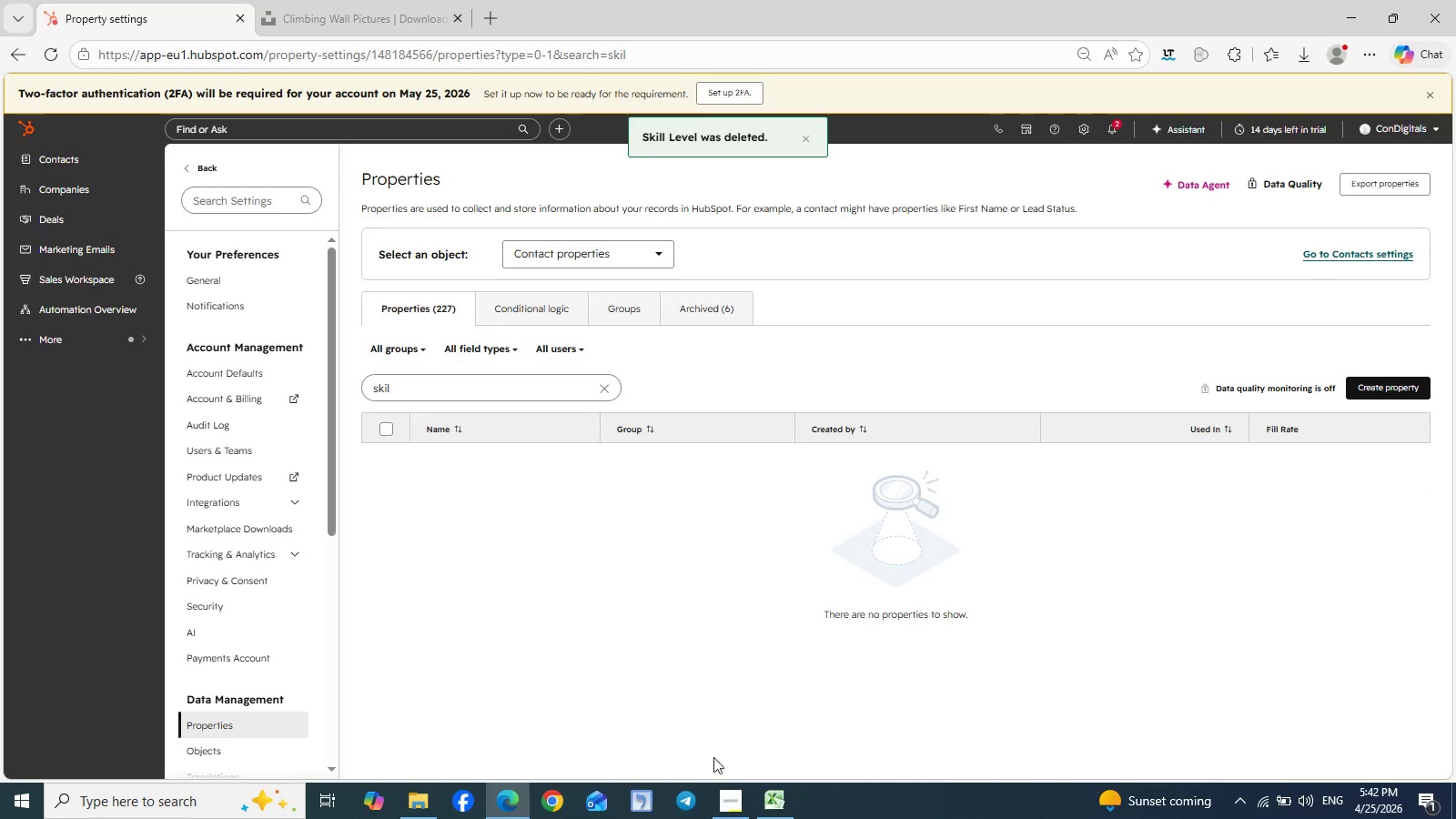 
left_click([771, 808])
 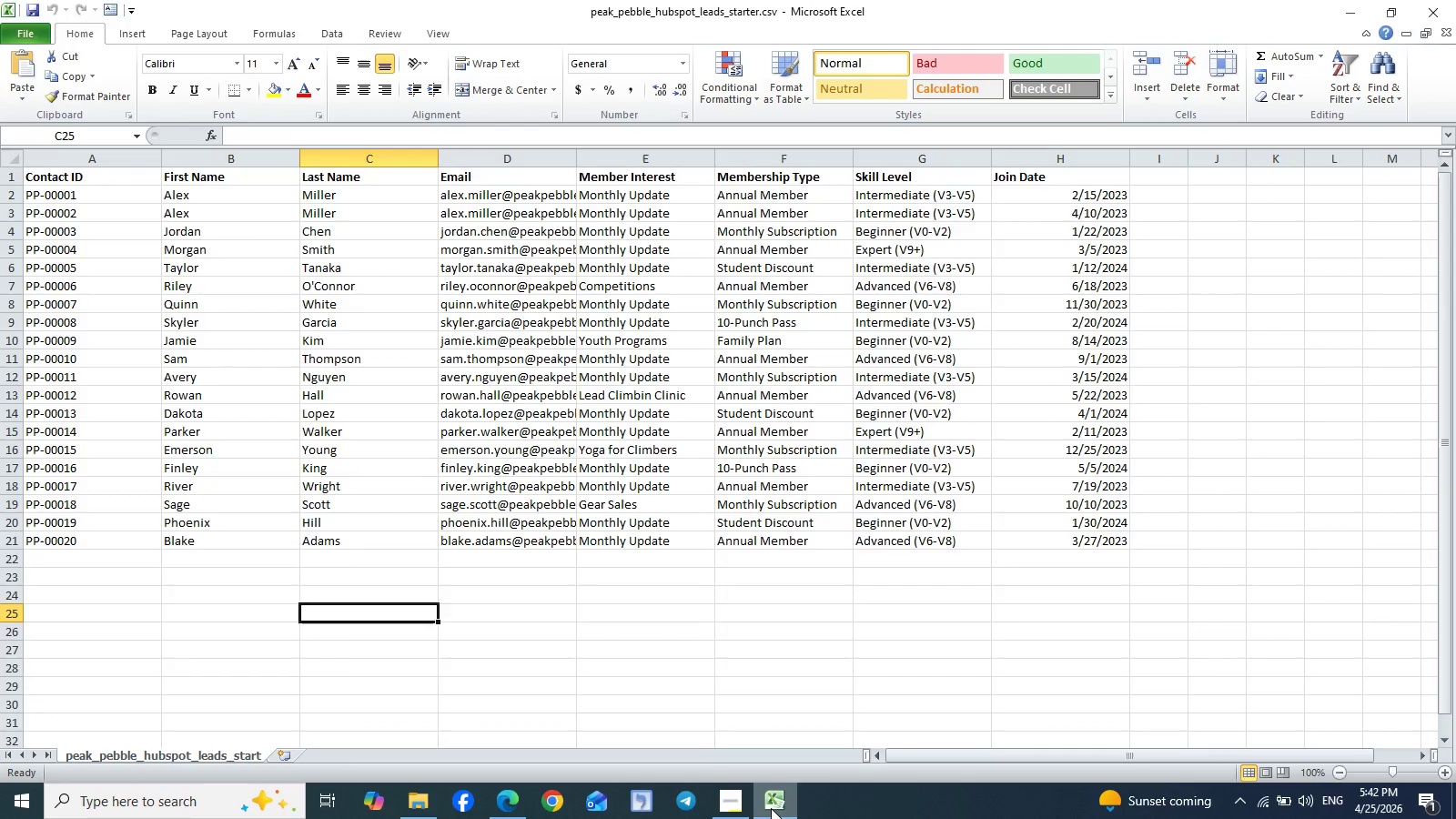 
left_click([771, 808])
 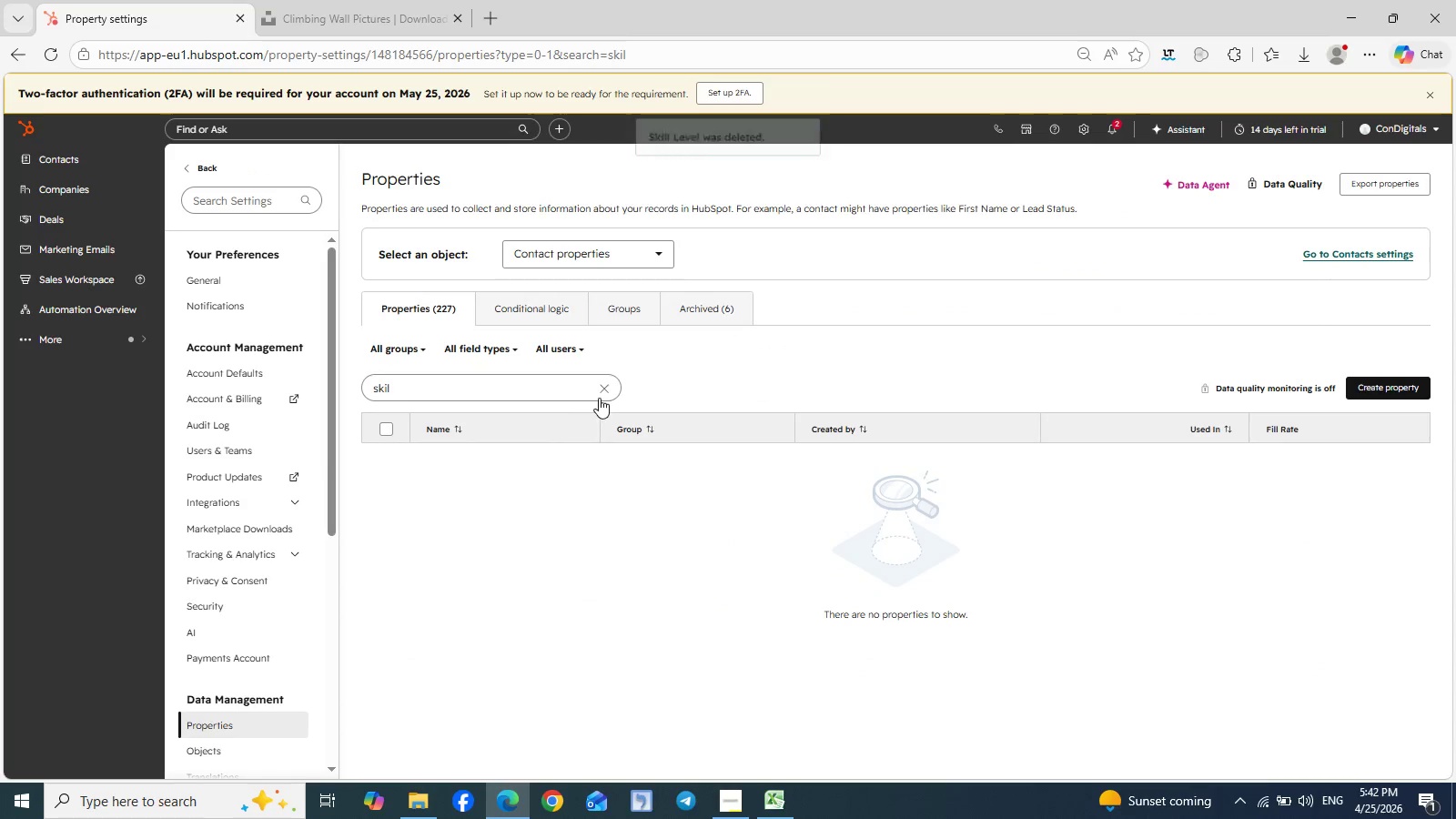 
left_click([604, 397])
 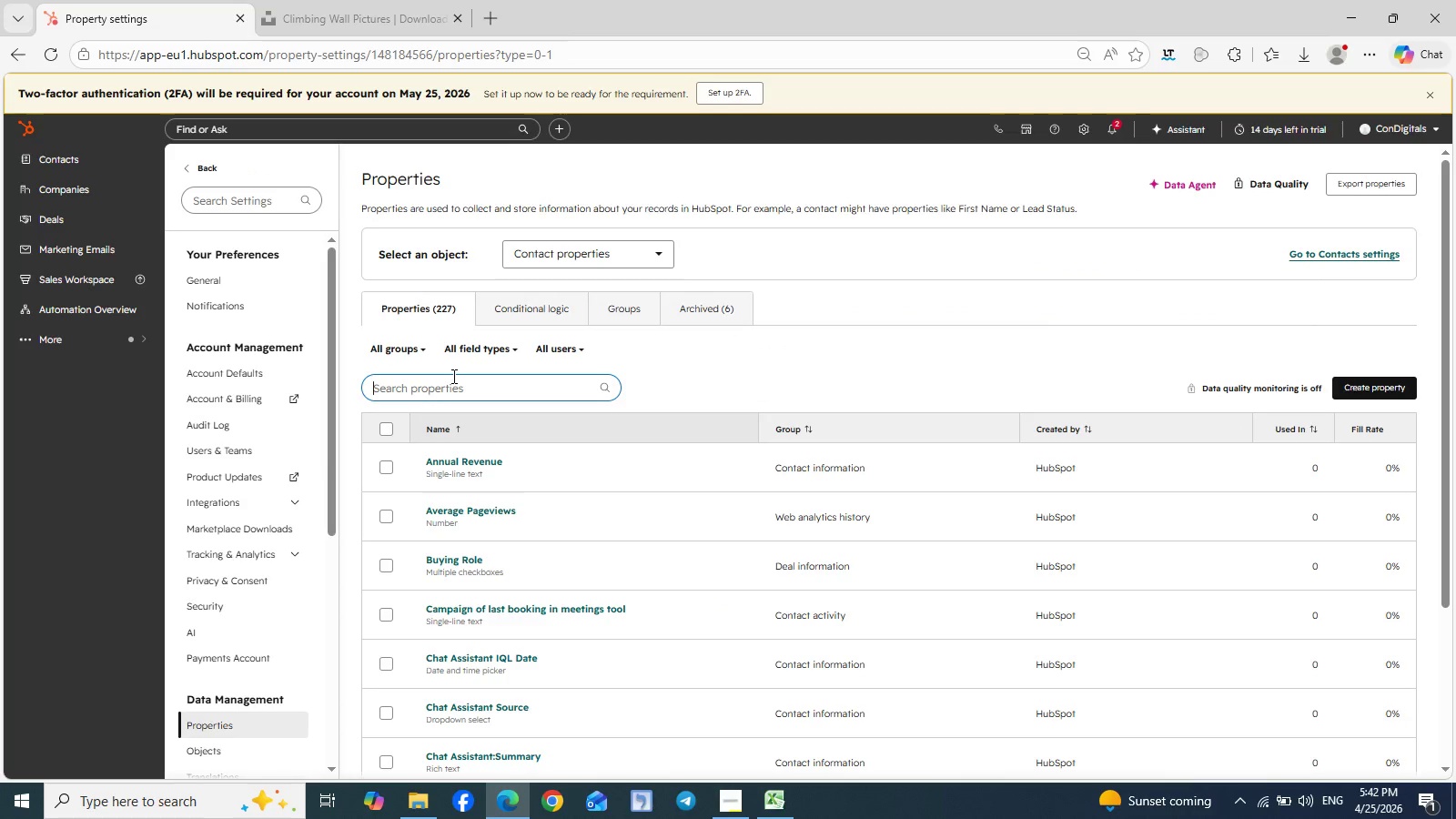 
type(join)
 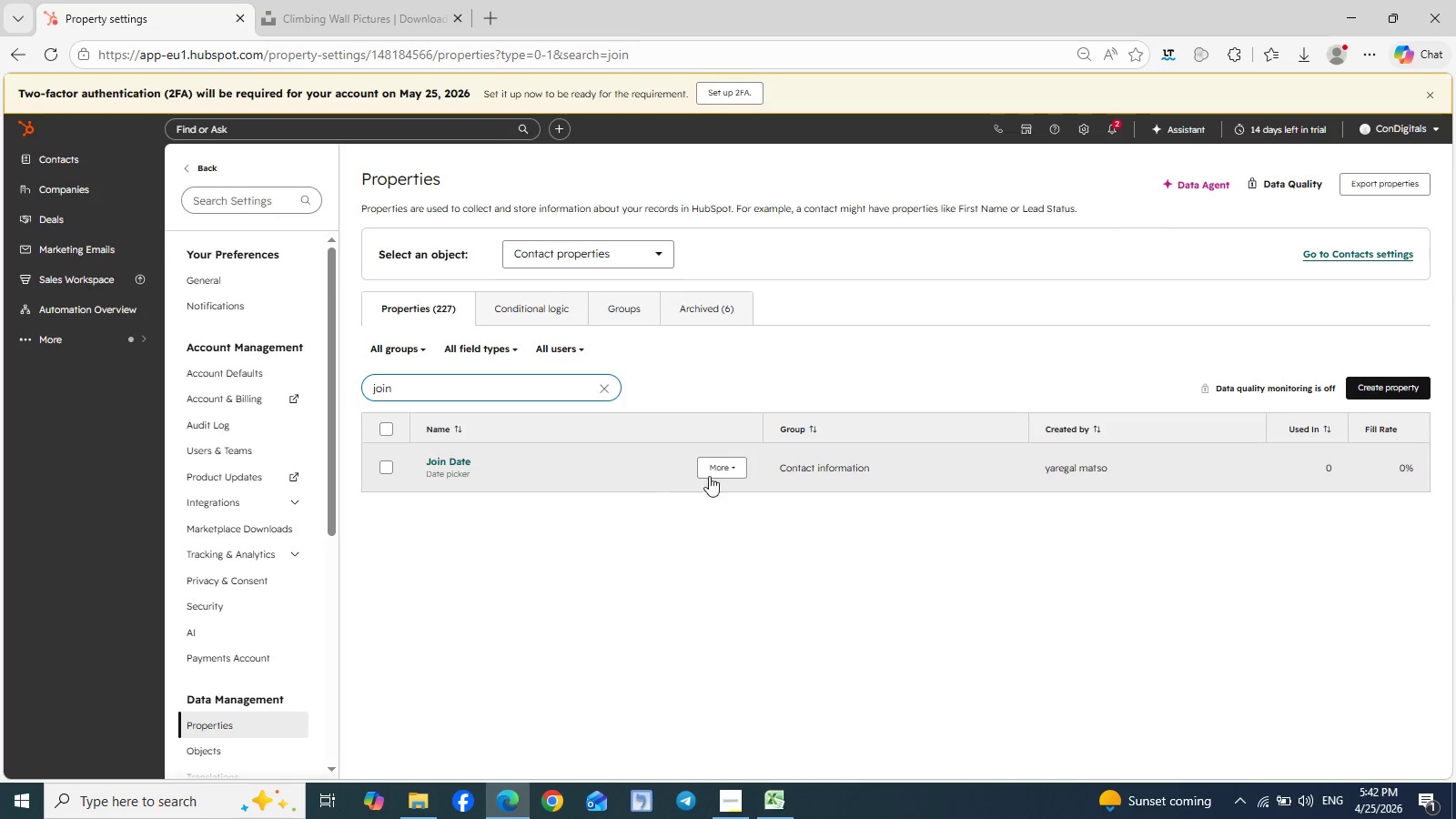 
left_click([733, 473])
 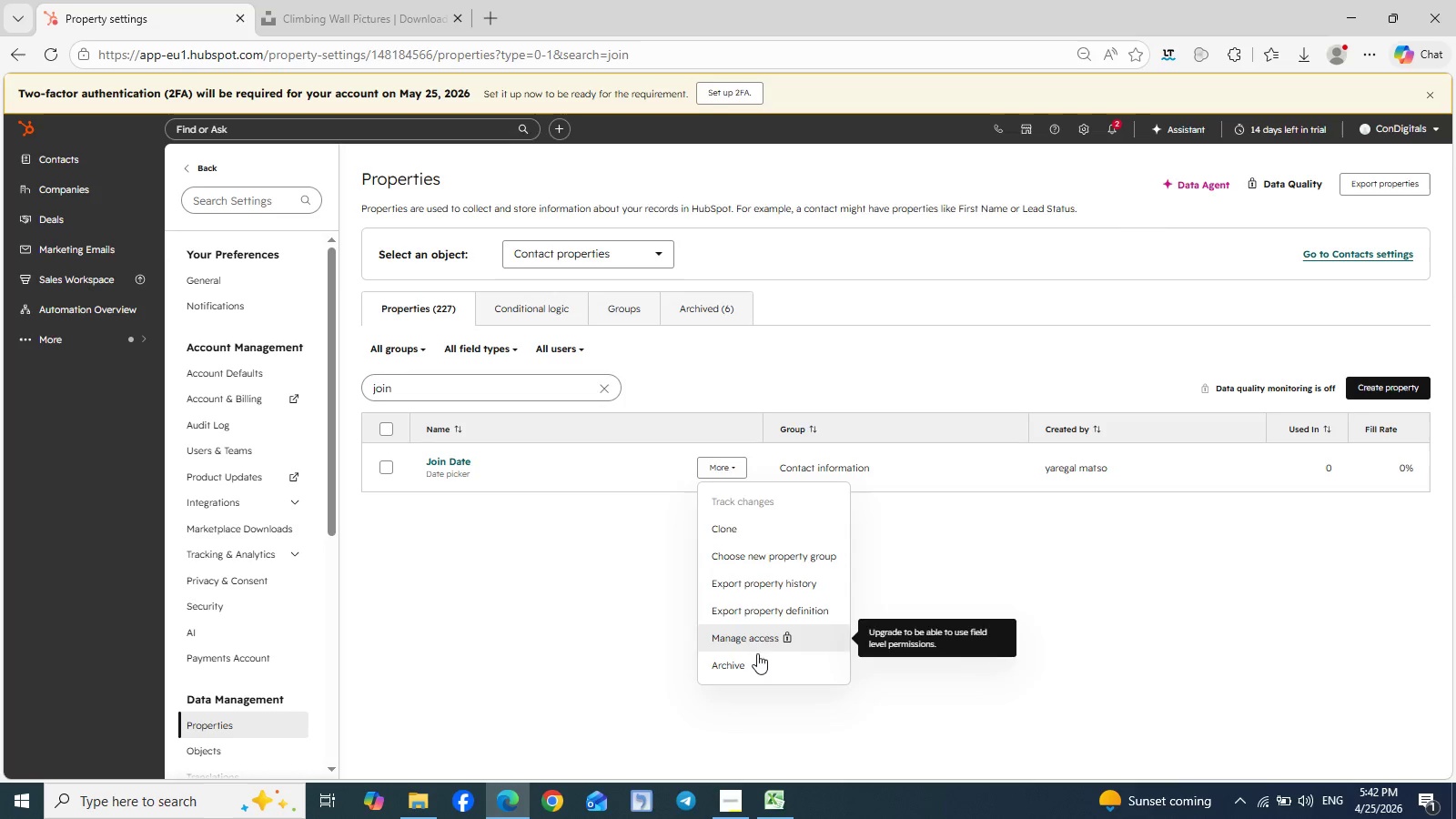 
left_click([743, 661])
 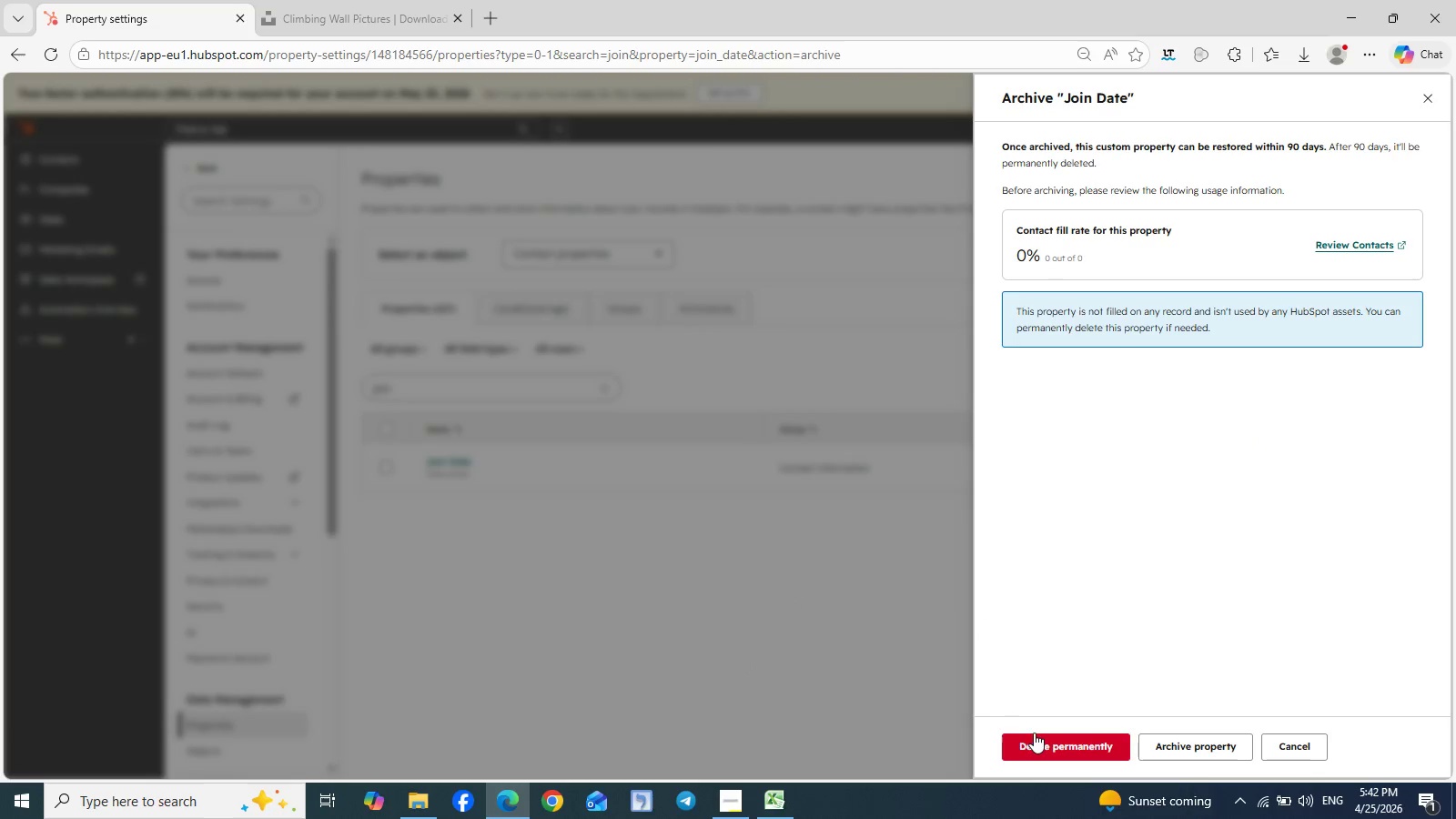 
left_click([1045, 749])
 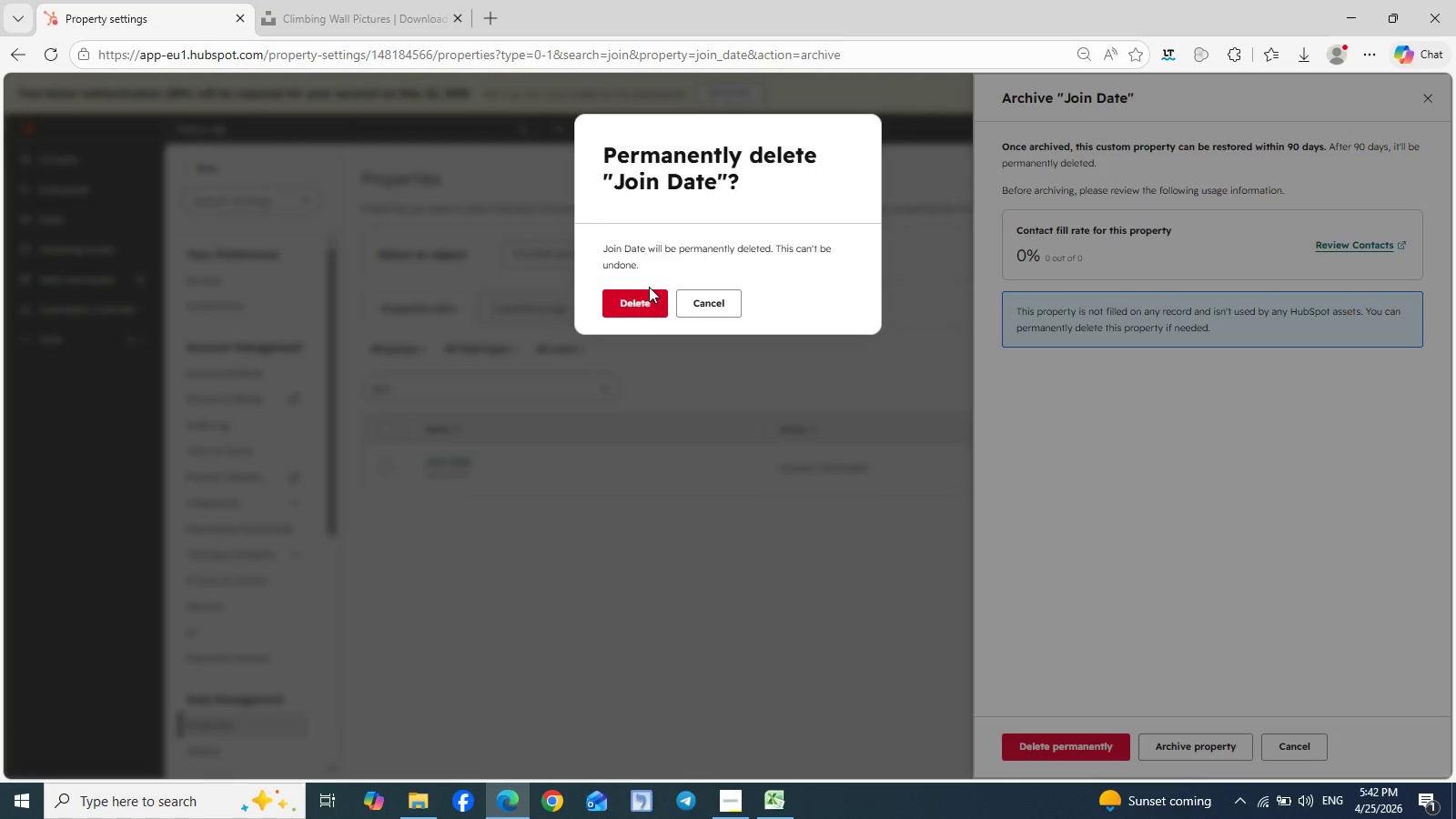 
left_click([638, 306])
 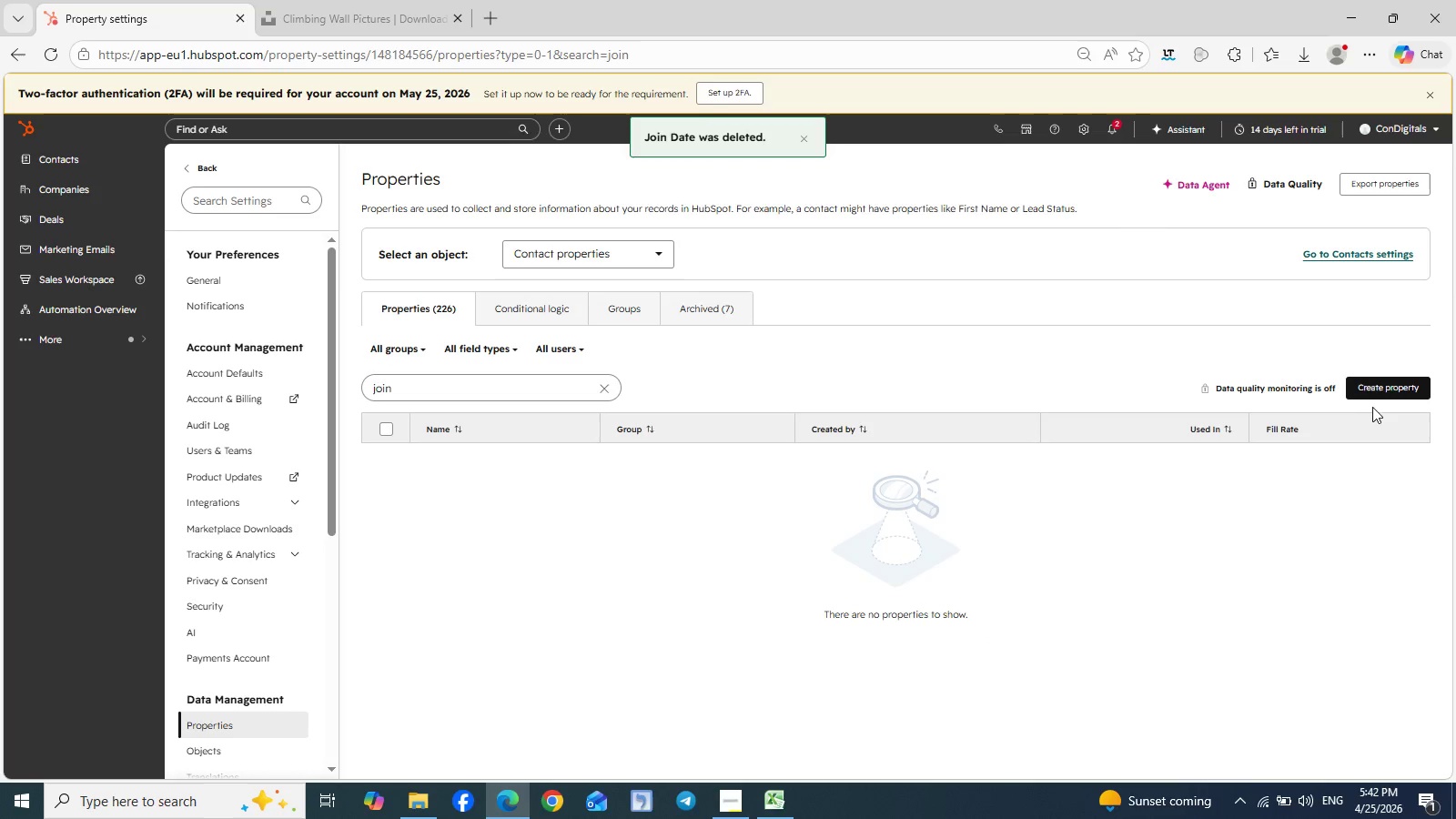 
left_click([1391, 399])
 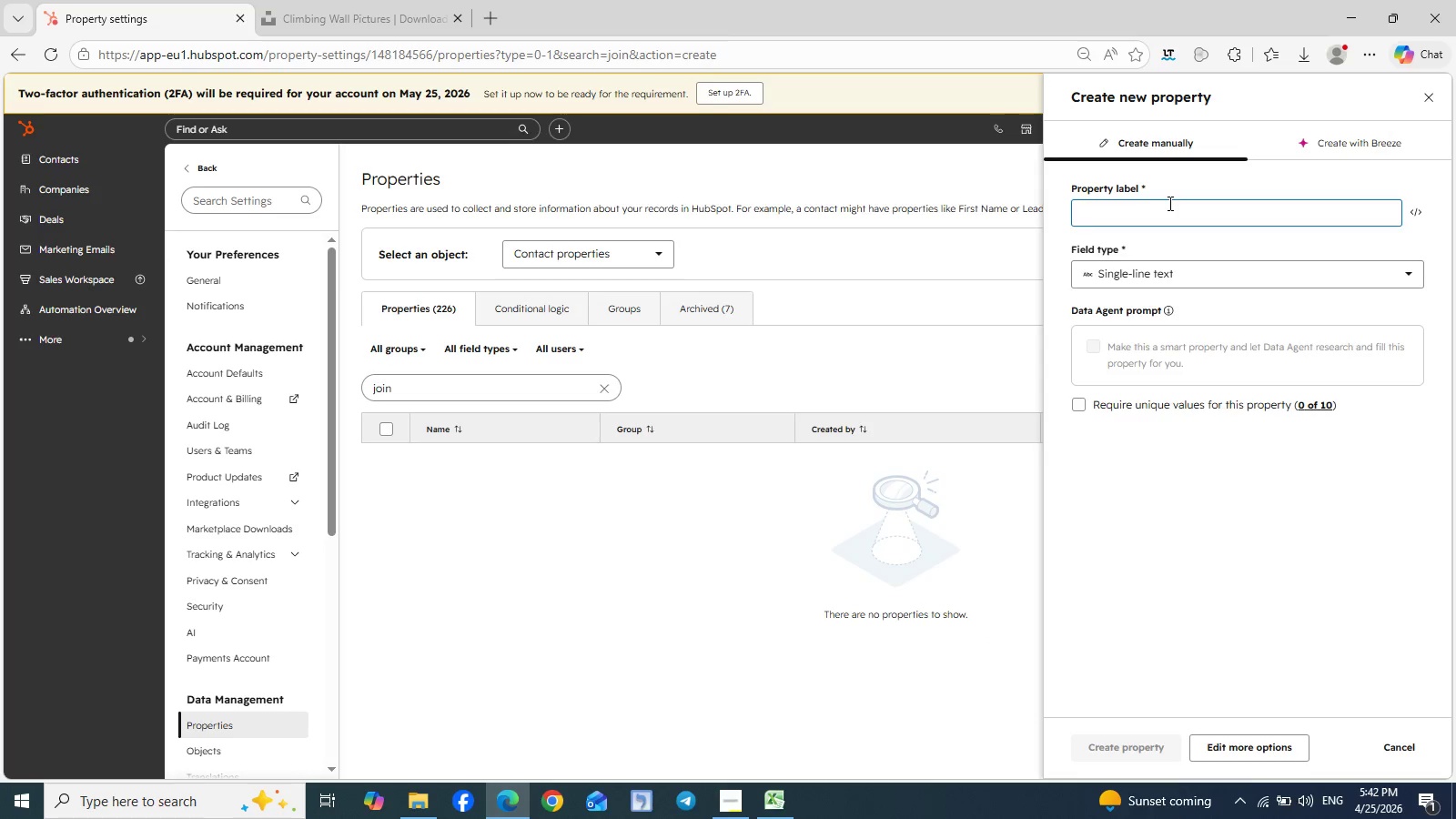 
type(Contact ID)
 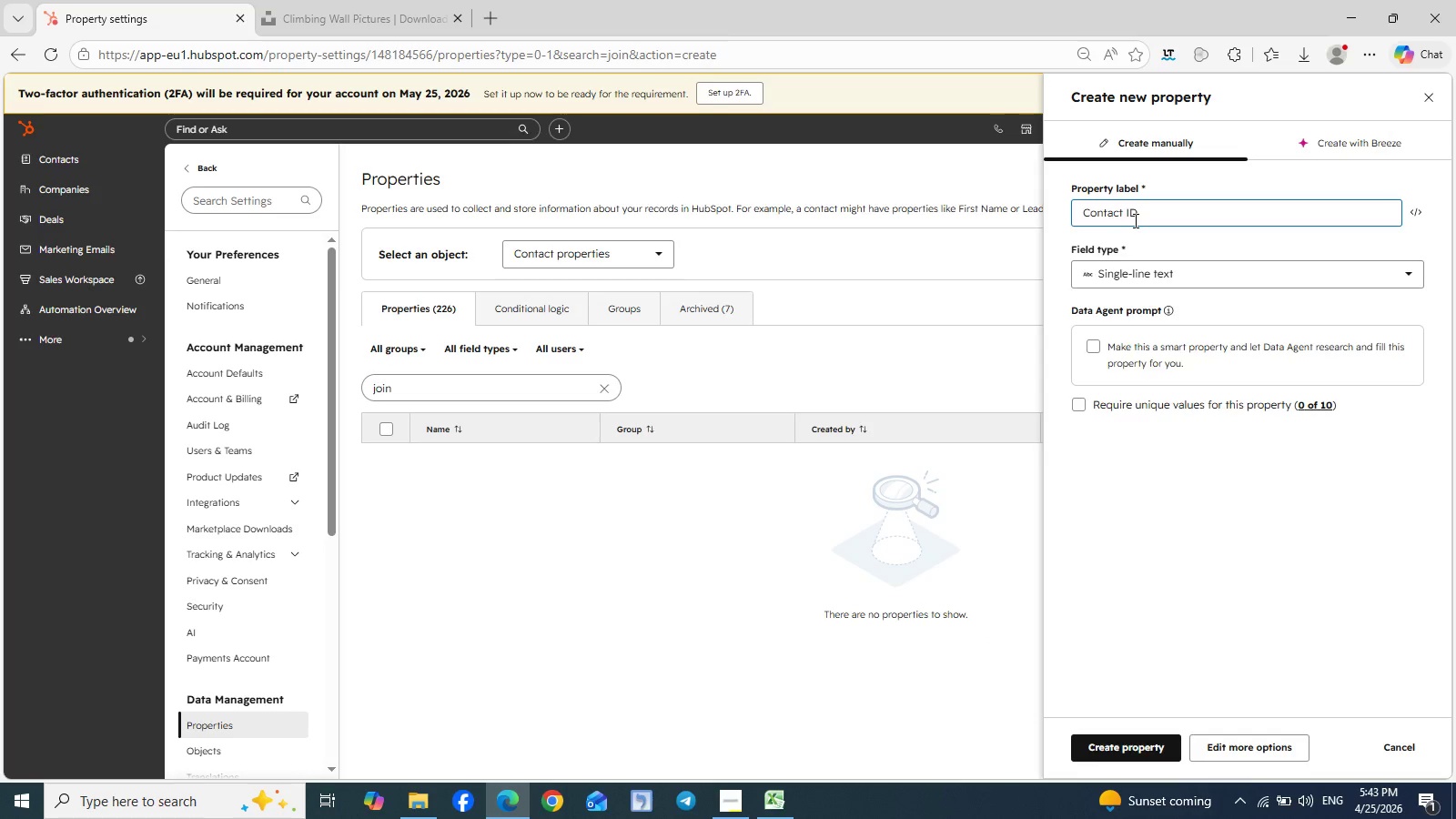 
wait(6.09)
 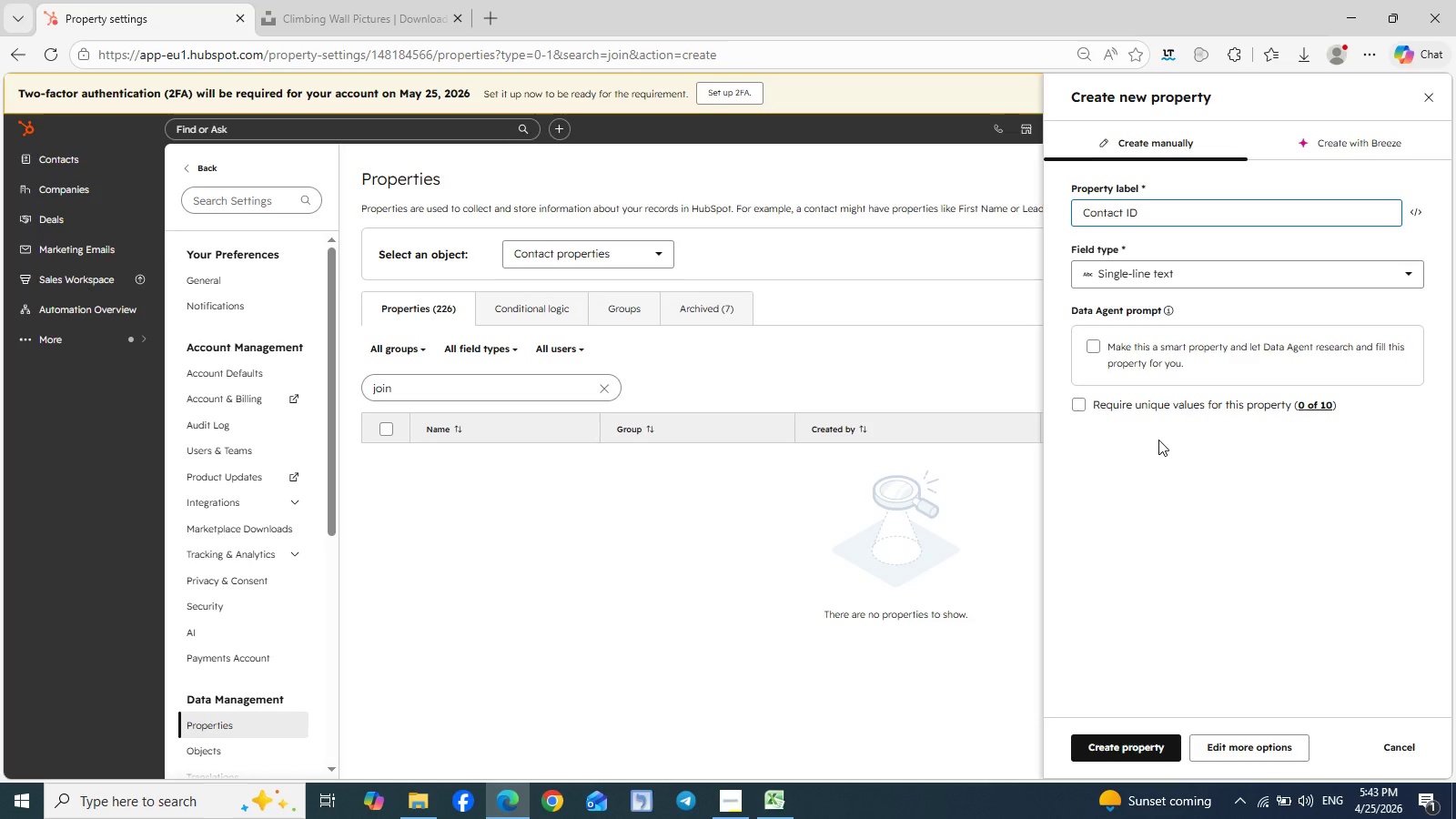 
left_click([1133, 746])
 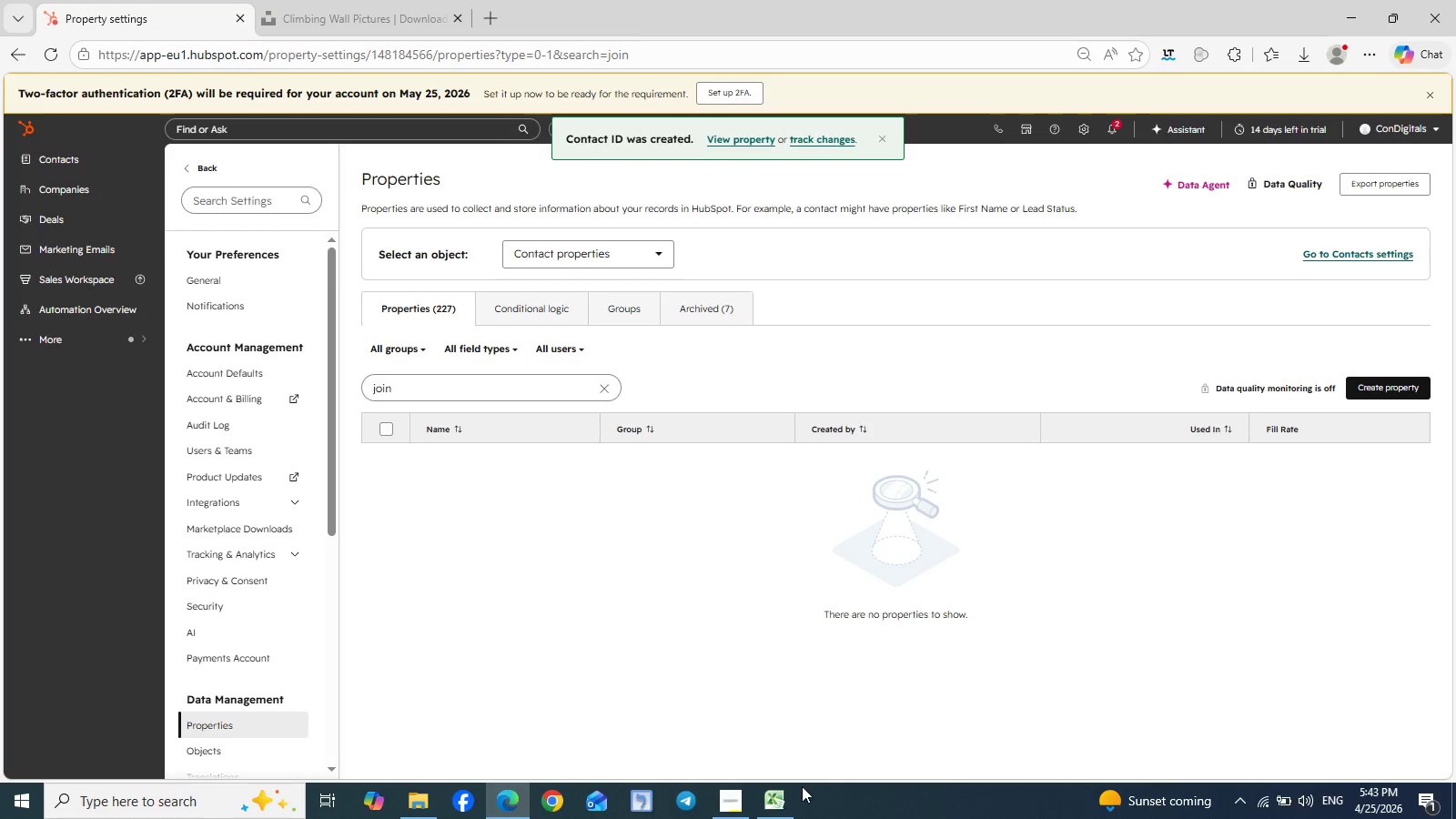 
left_click([774, 796])
 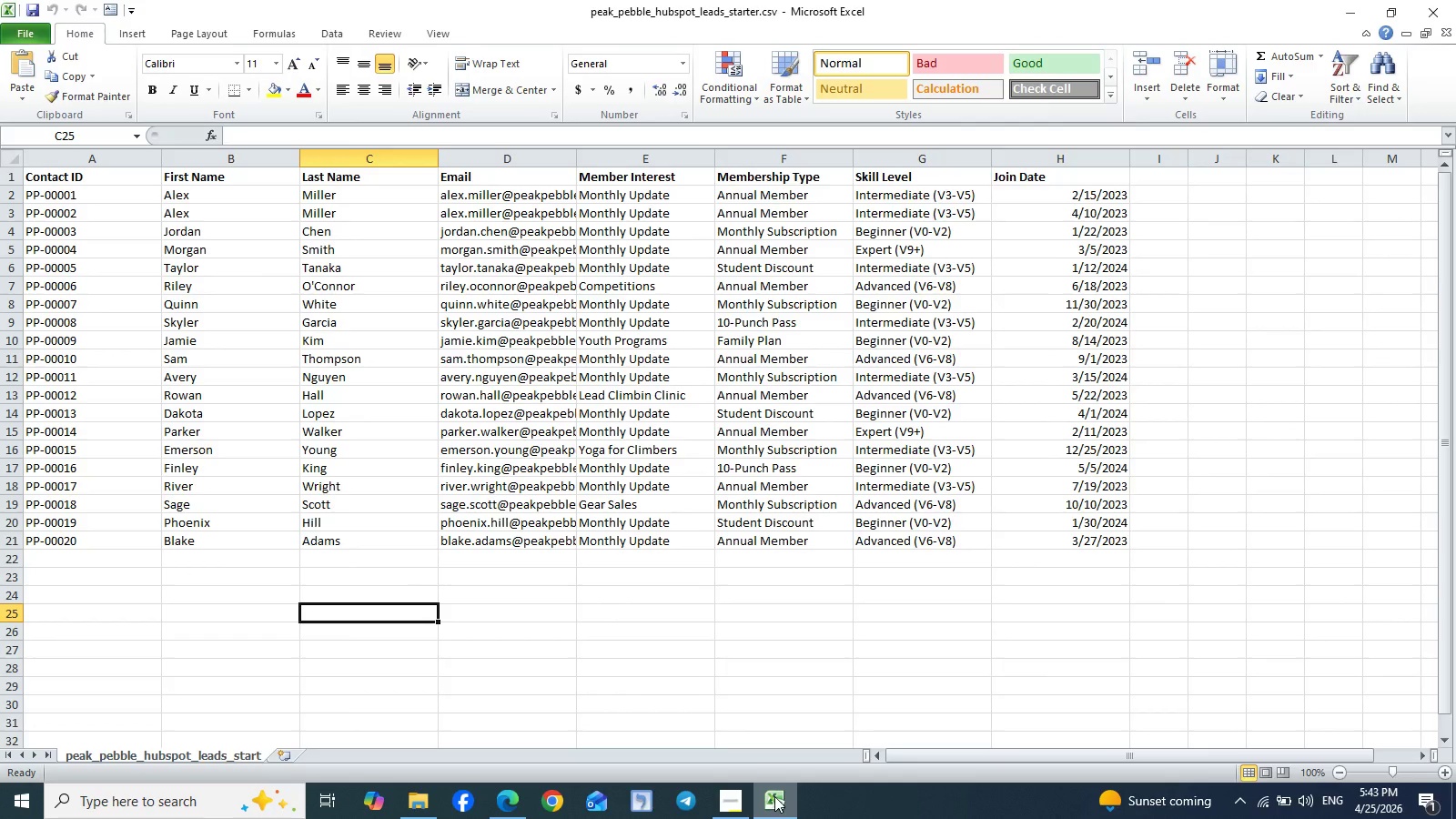 
left_click([774, 796])
 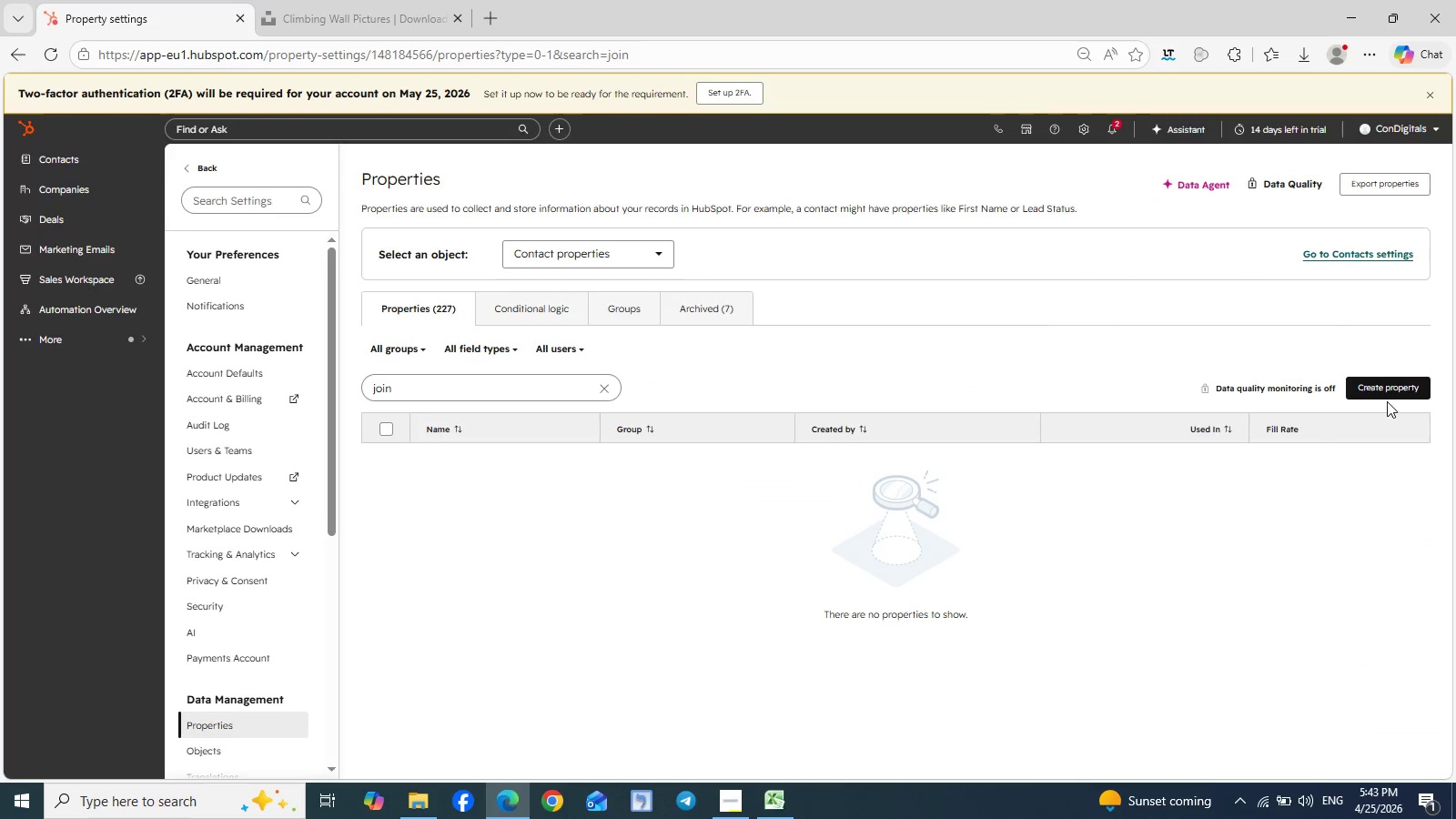 
left_click([1397, 393])
 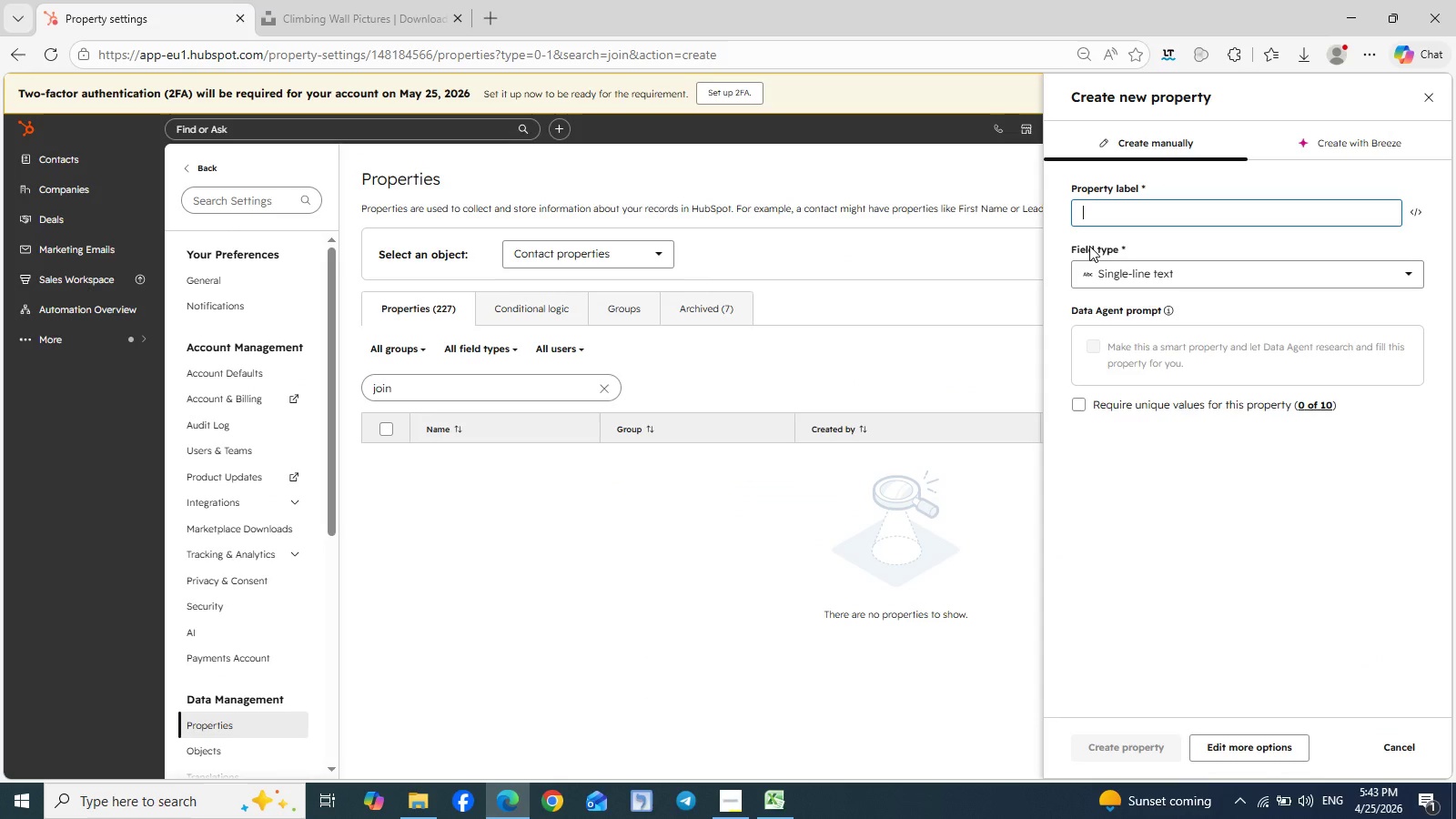 
type(Membeer)
key(Backspace)
type(r )
key(Backspace)
key(Backspace)
key(Backspace)
type(r Interest)
 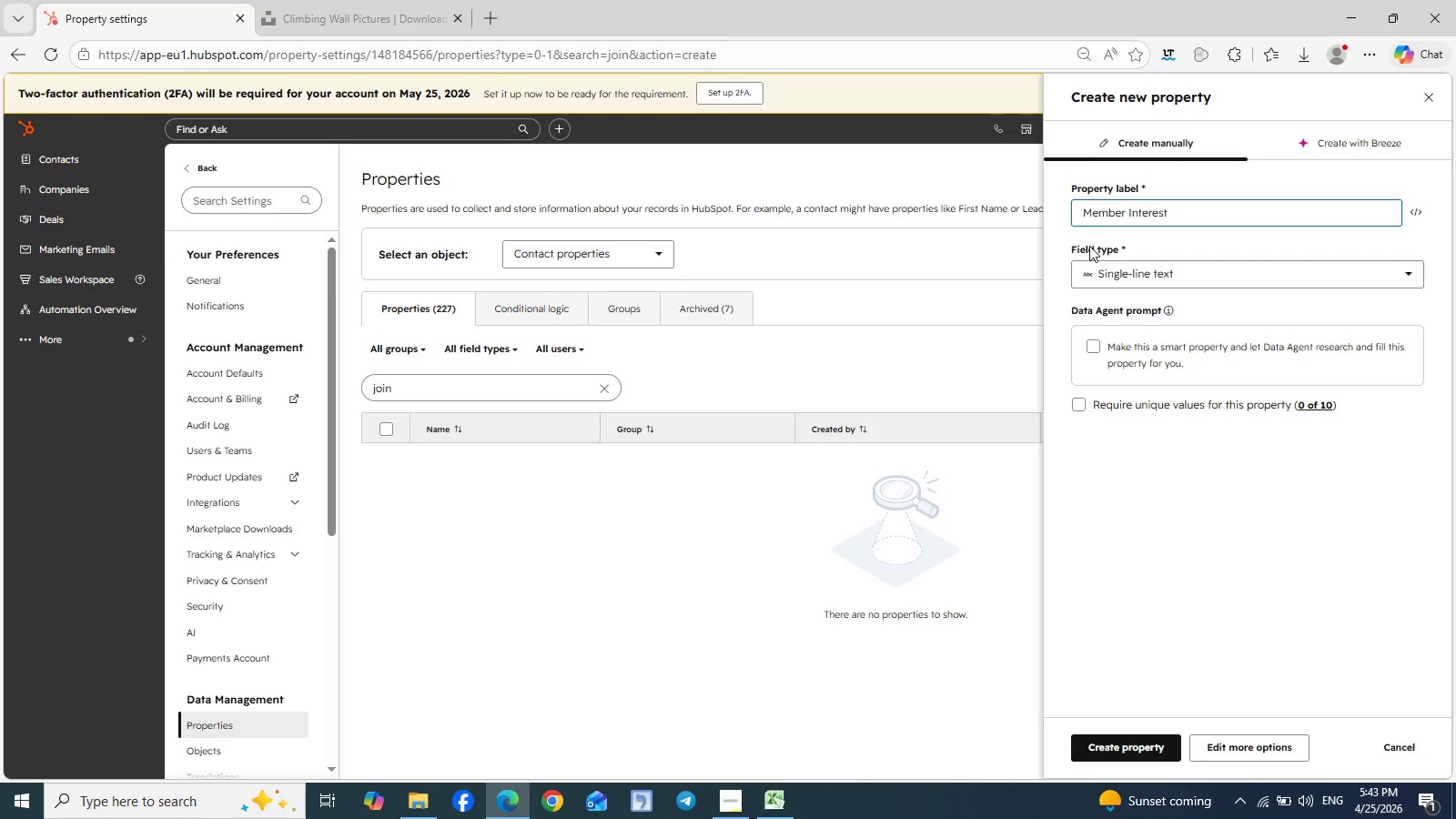 
left_click([777, 797])
 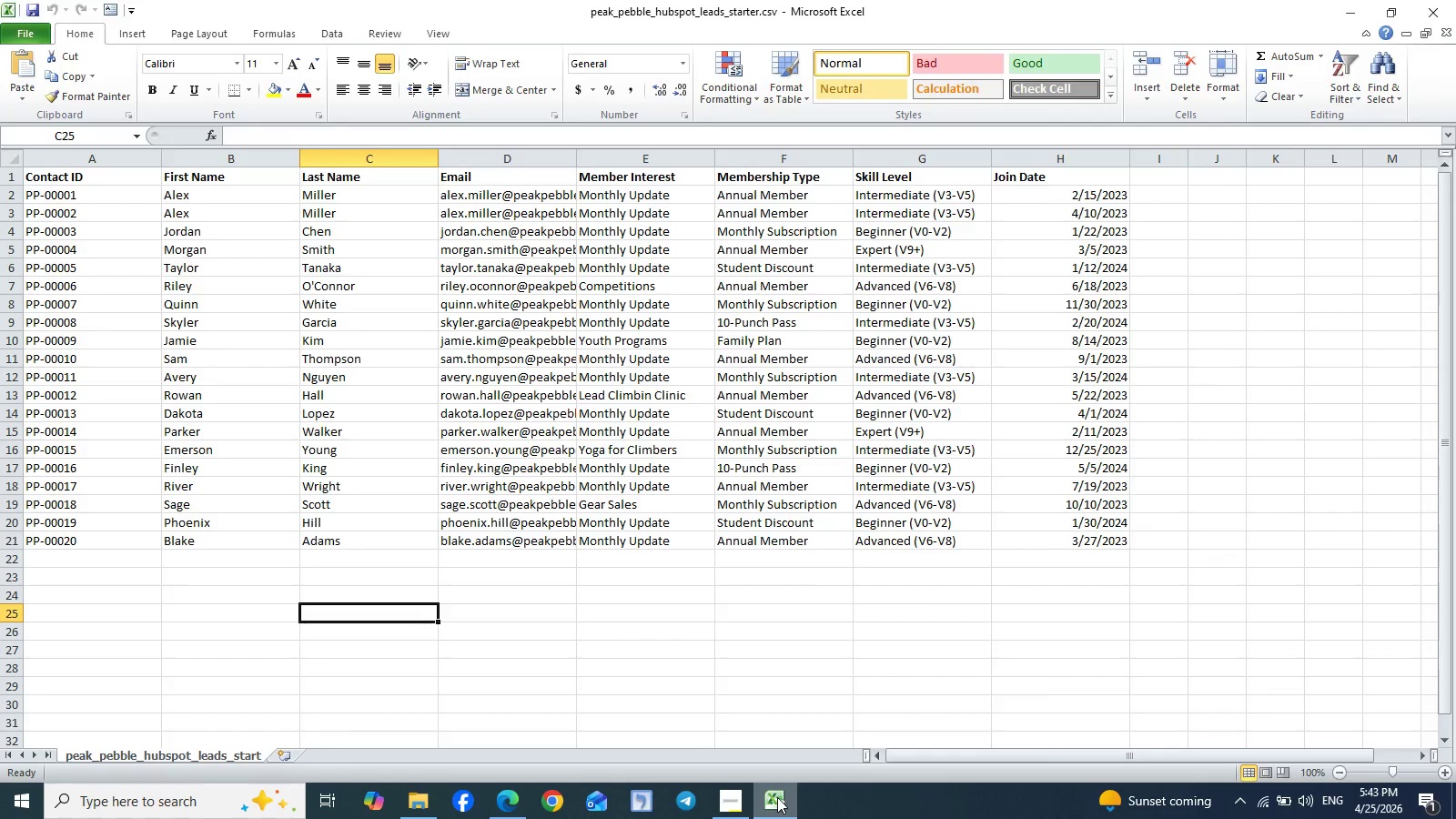 
left_click([777, 797])
 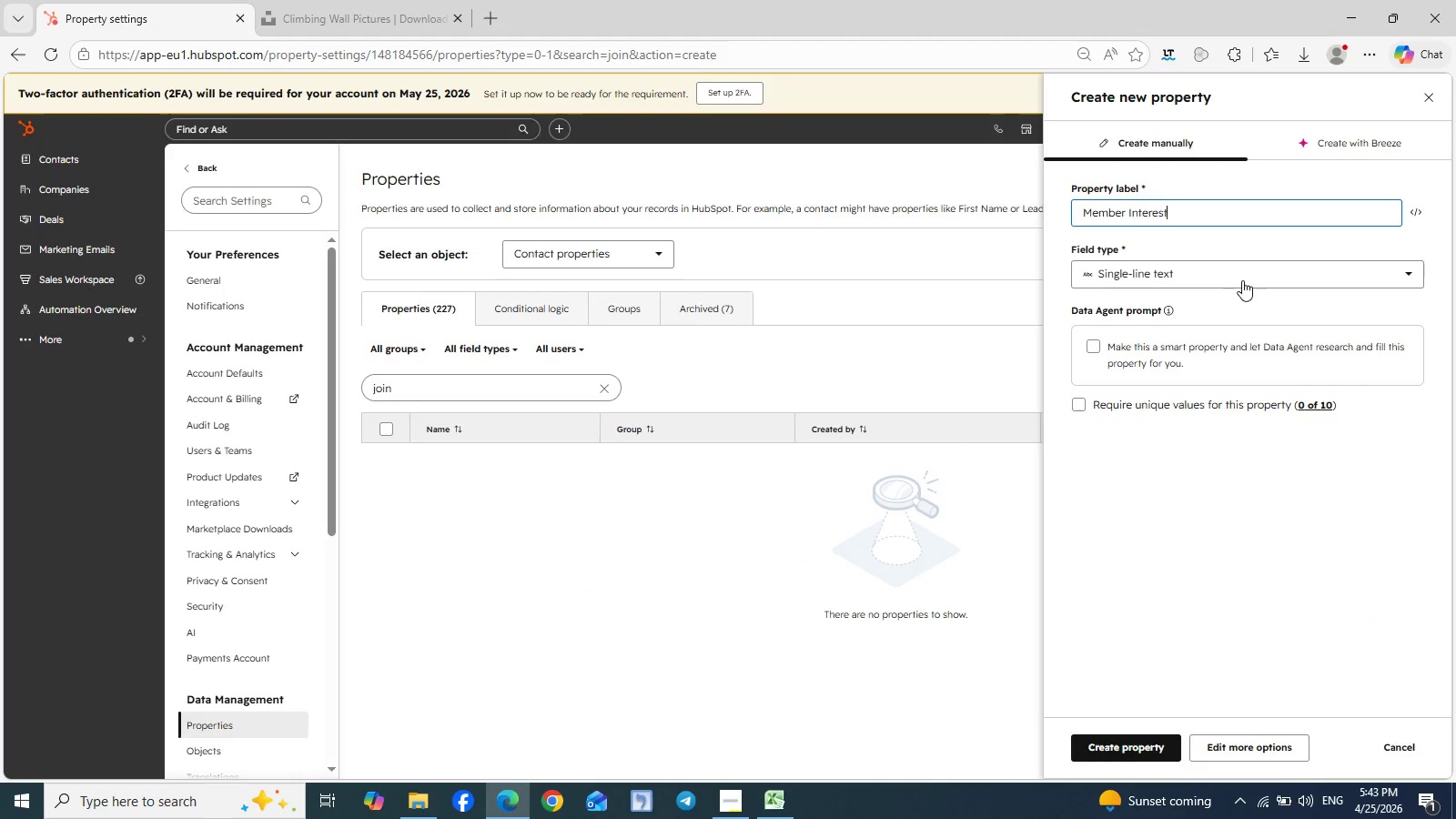 
left_click([1264, 274])
 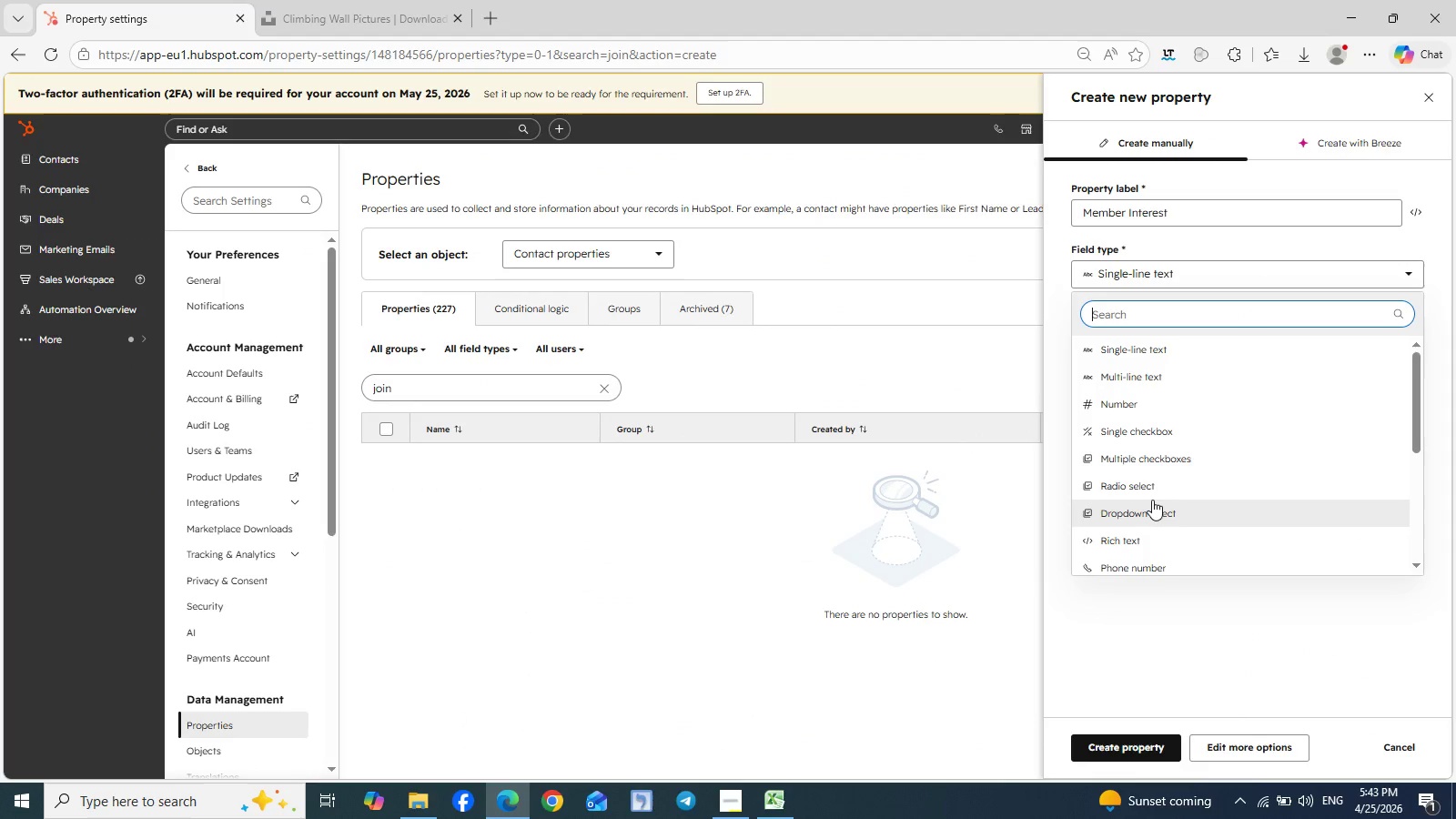 
left_click([1152, 500])
 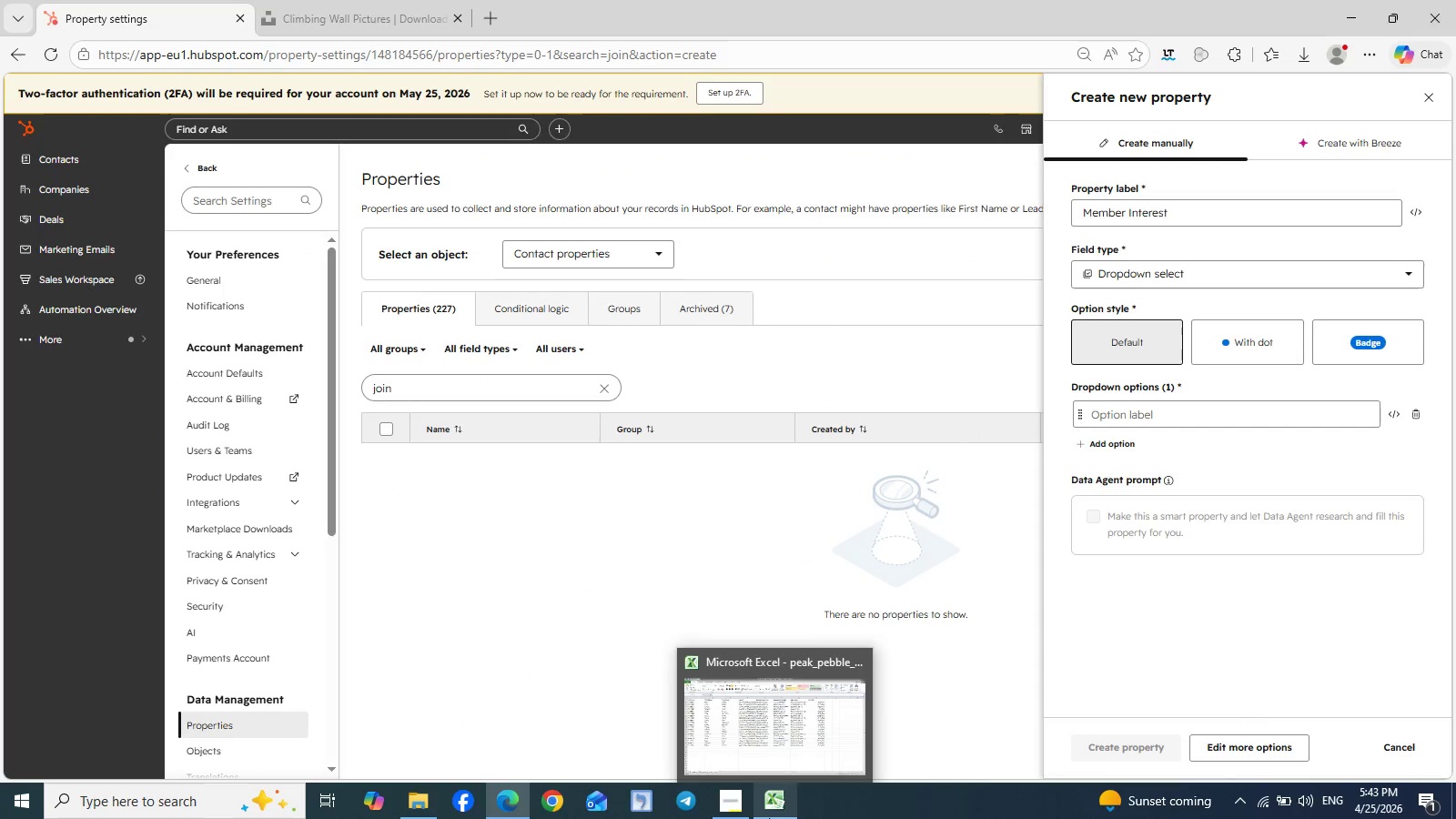 
double_click([769, 818])
 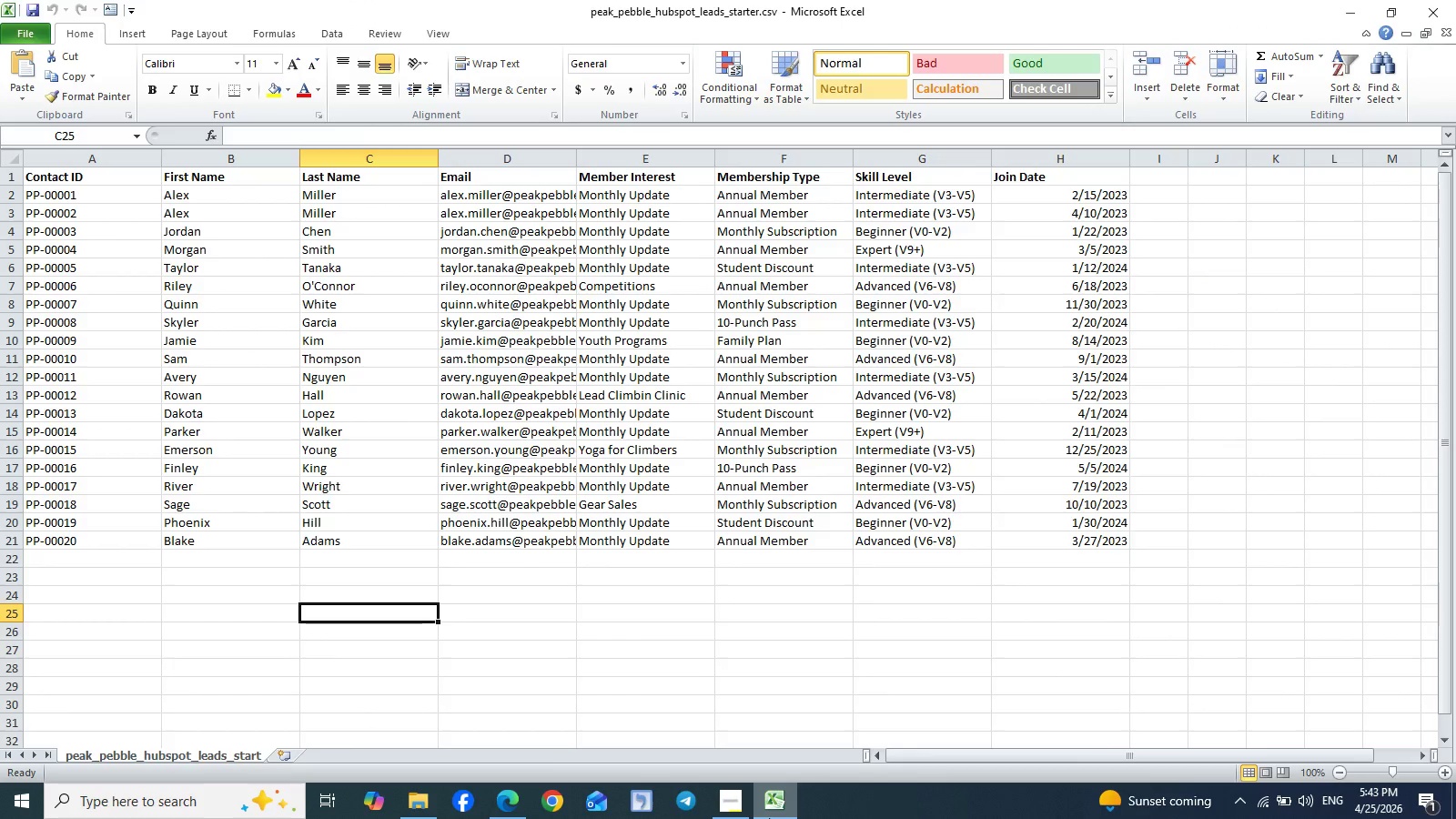 
left_click([769, 818])
 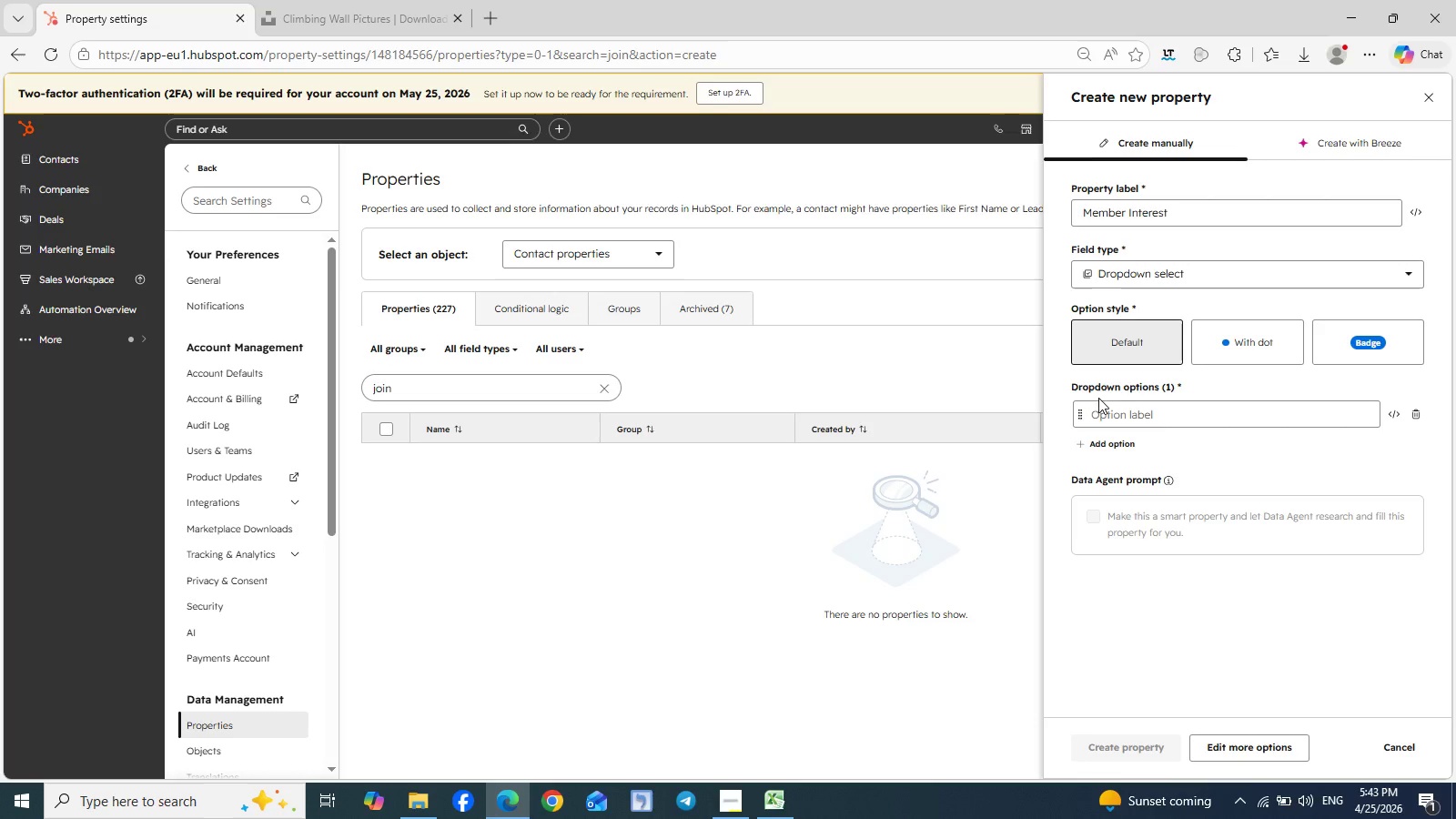 
left_click([1098, 406])
 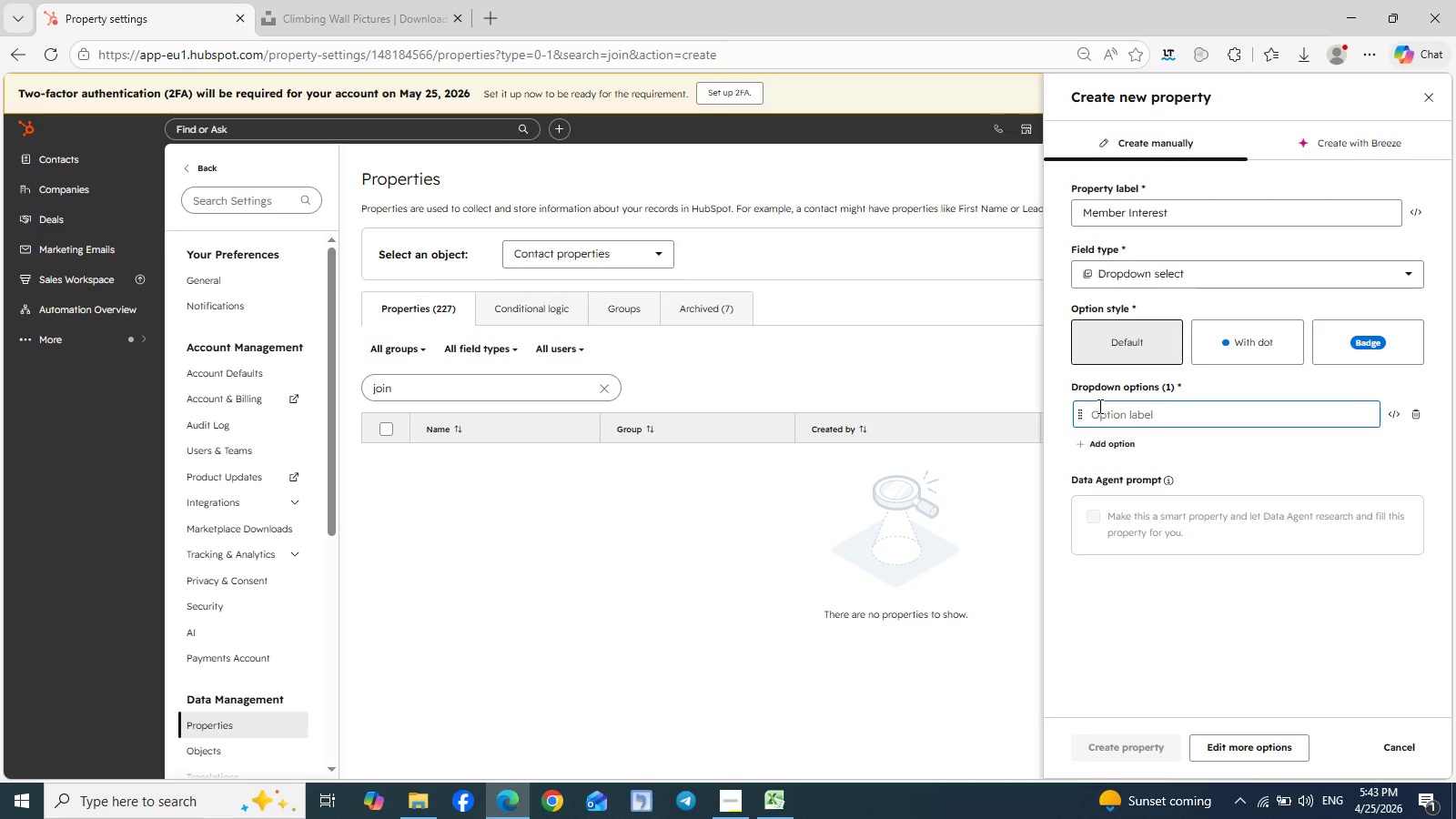 
type(Monthly Update)
 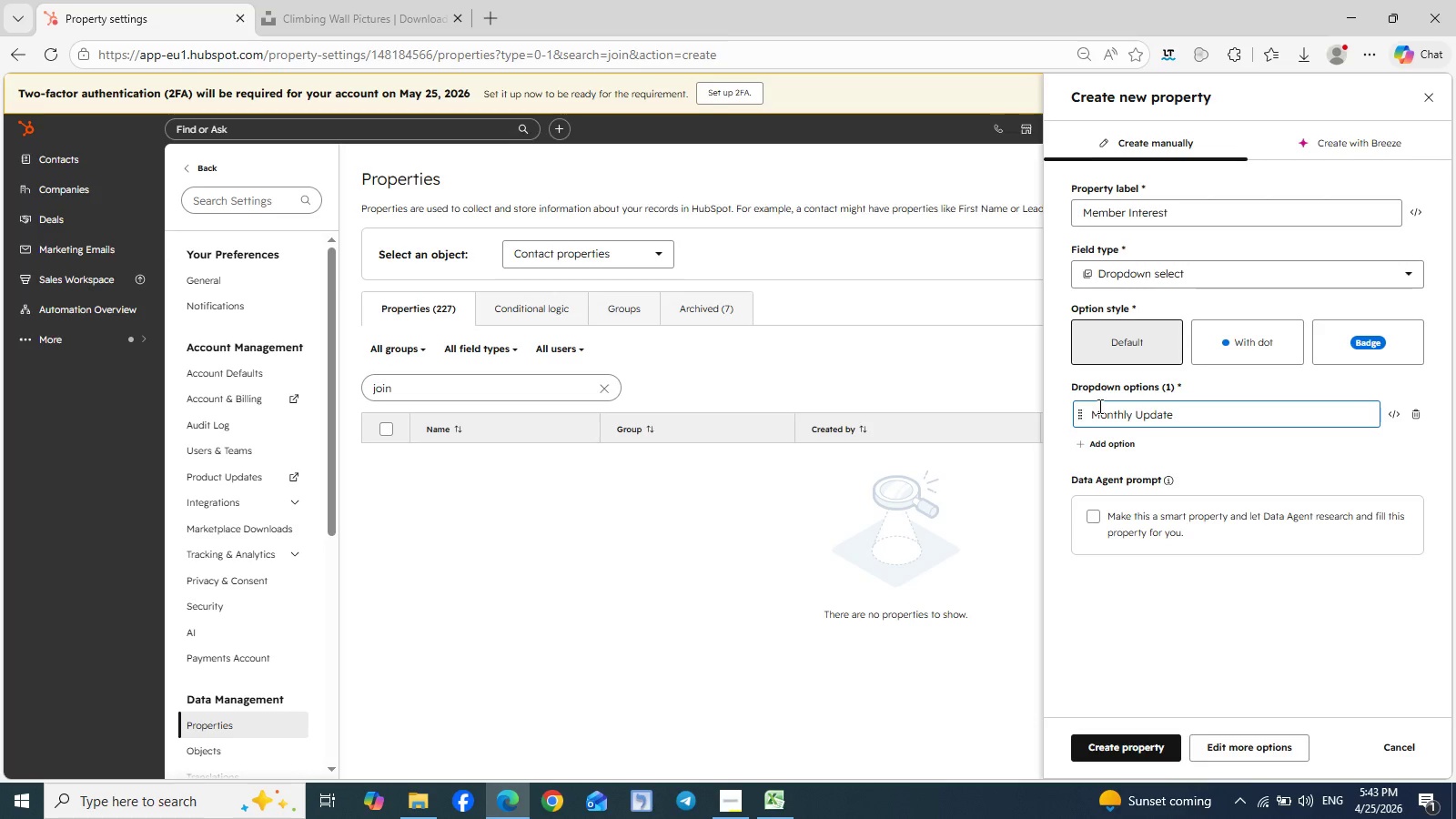 
left_click([1107, 447])
 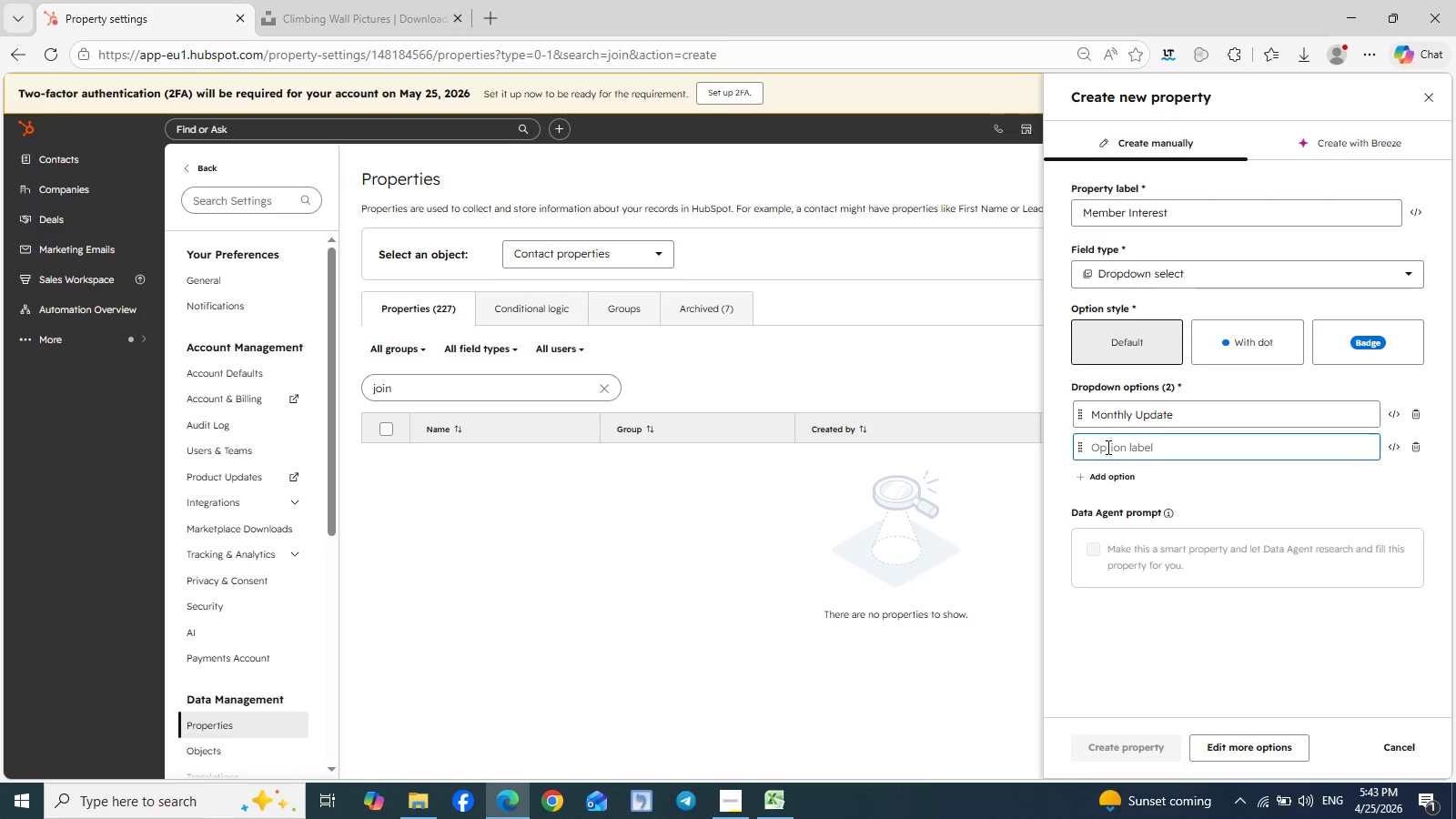 
type(Compet)
 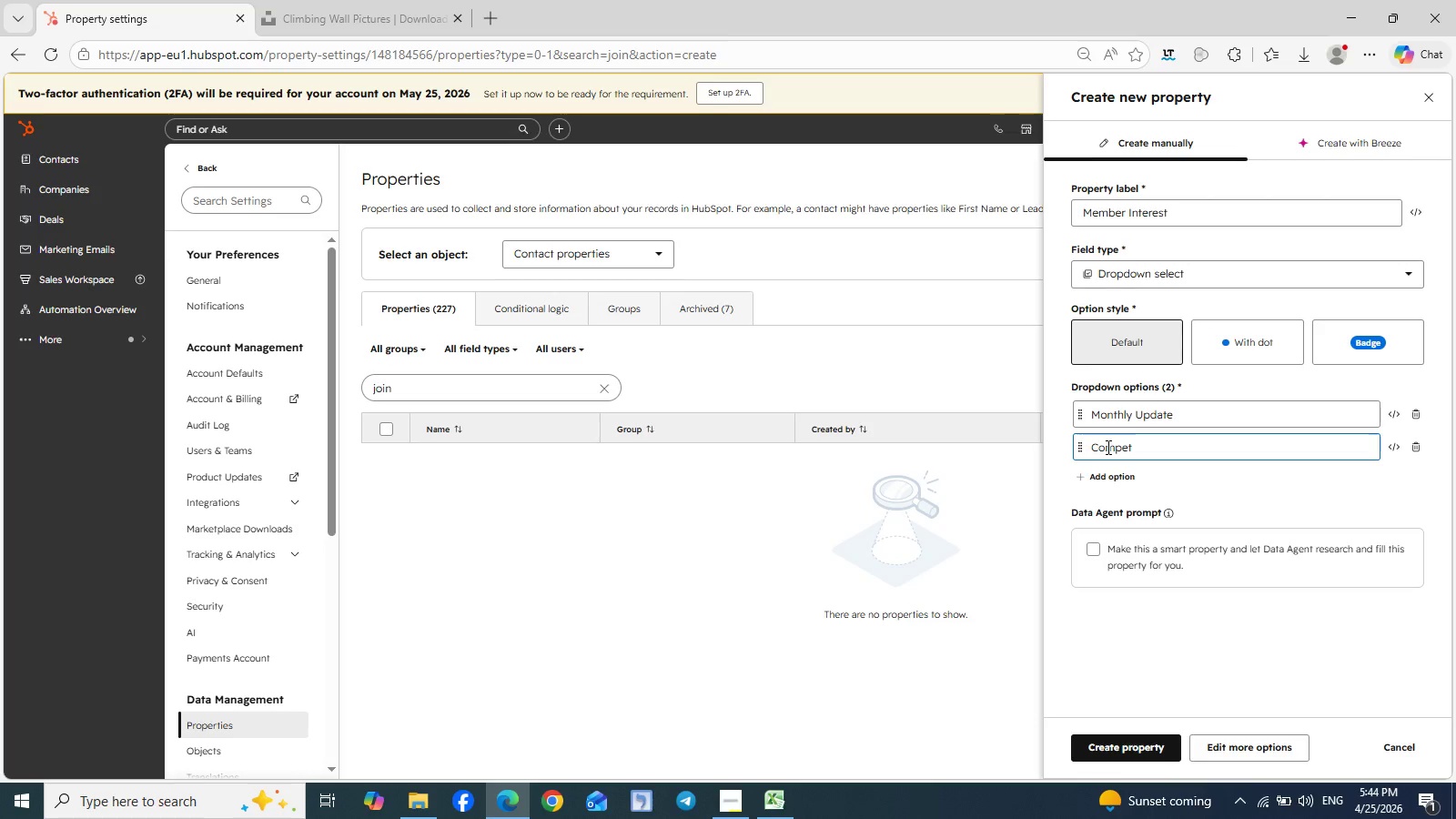 
type(itions)
 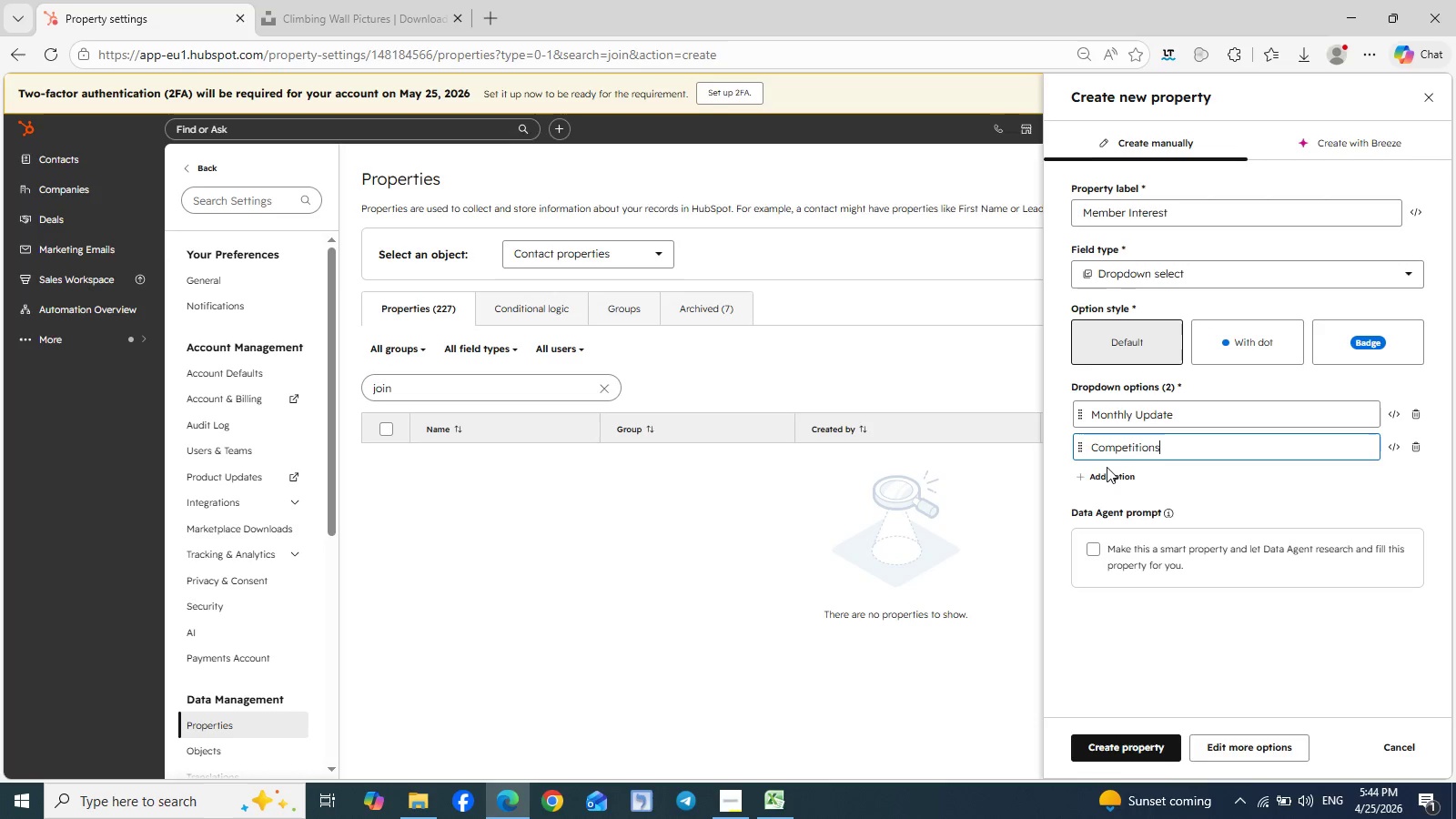 
left_click([1107, 471])
 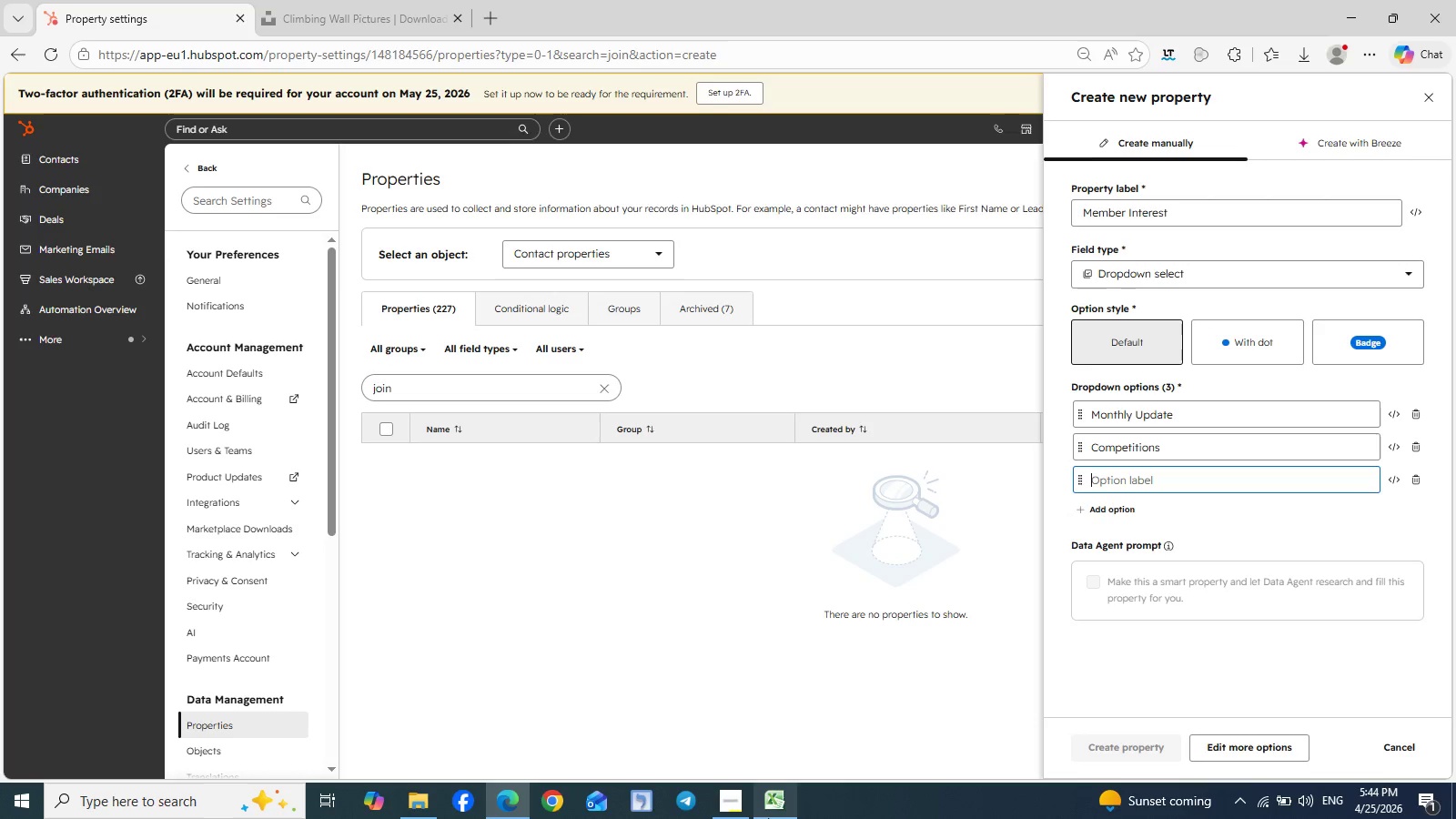 
left_click([768, 811])
 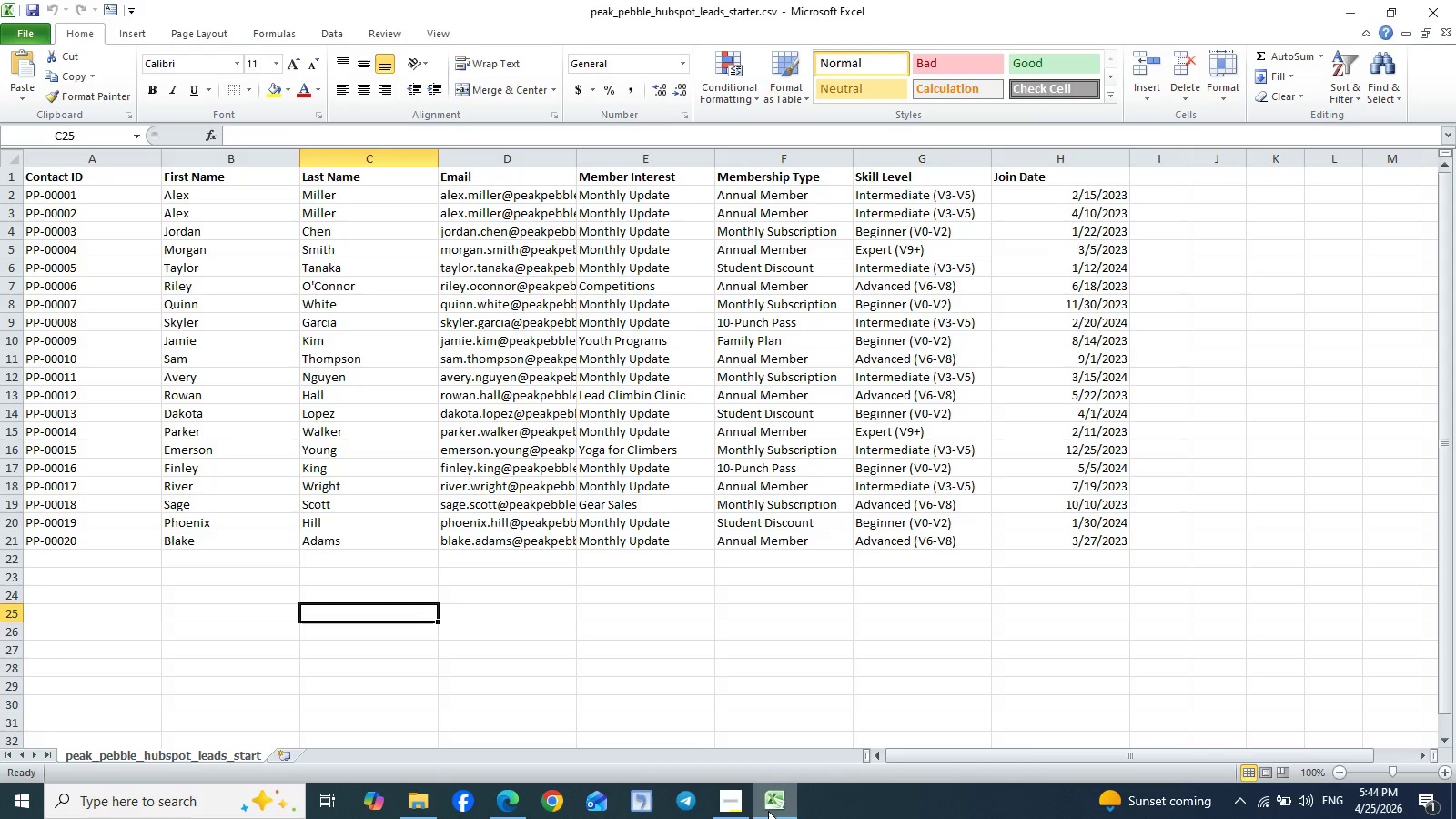 
wait(5.8)
 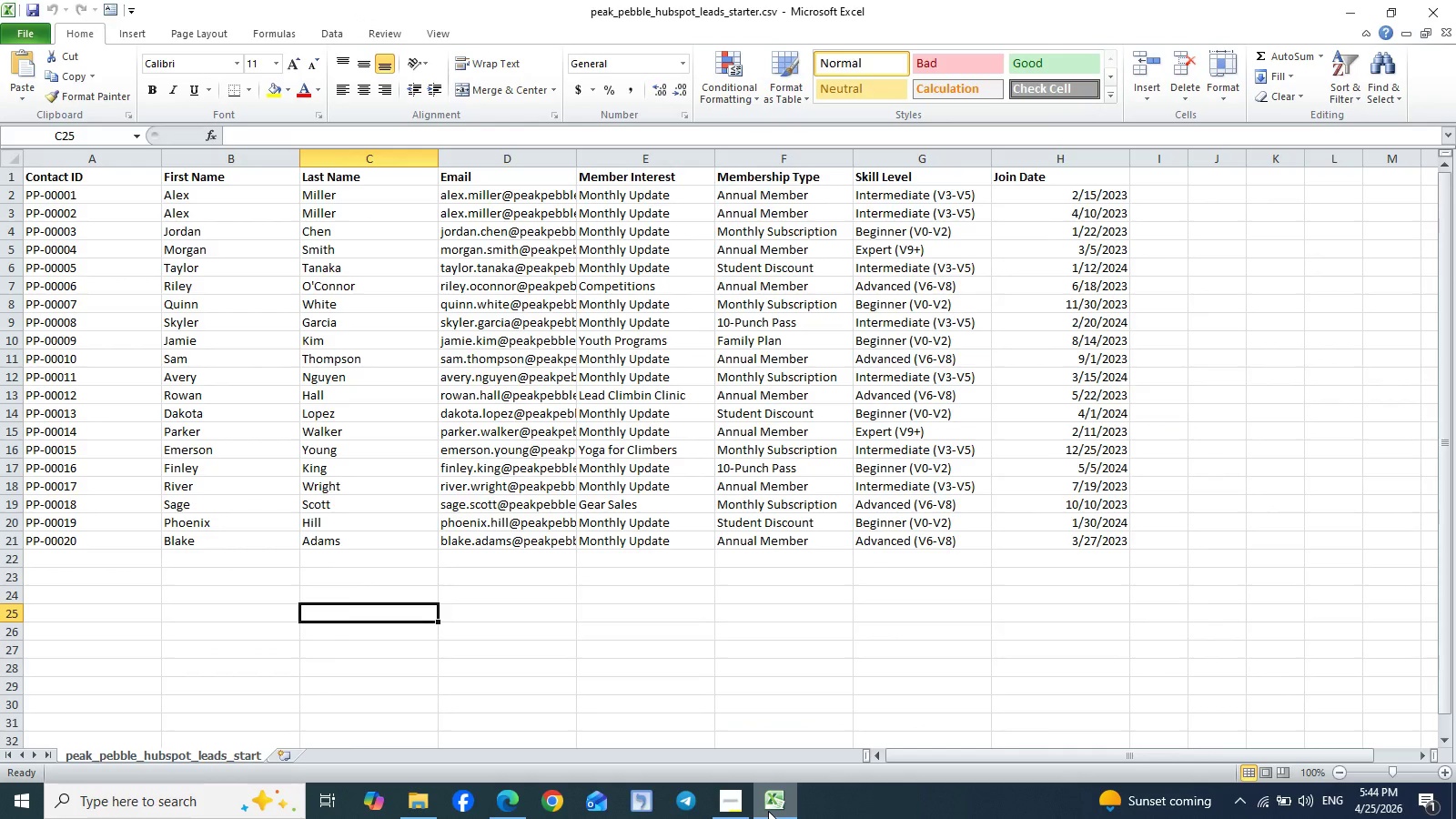 
left_click([768, 811])
 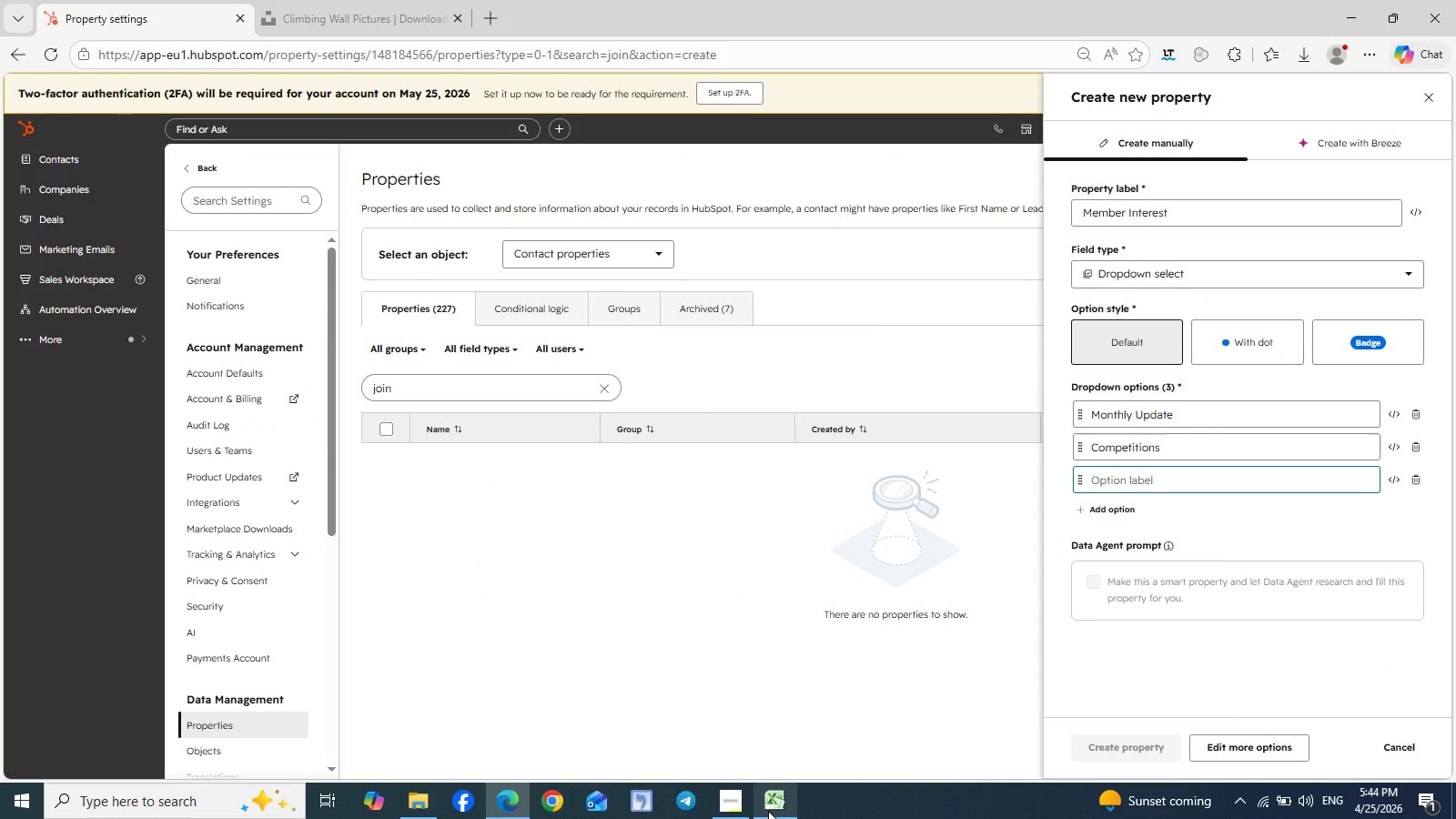 
left_click([768, 811])
 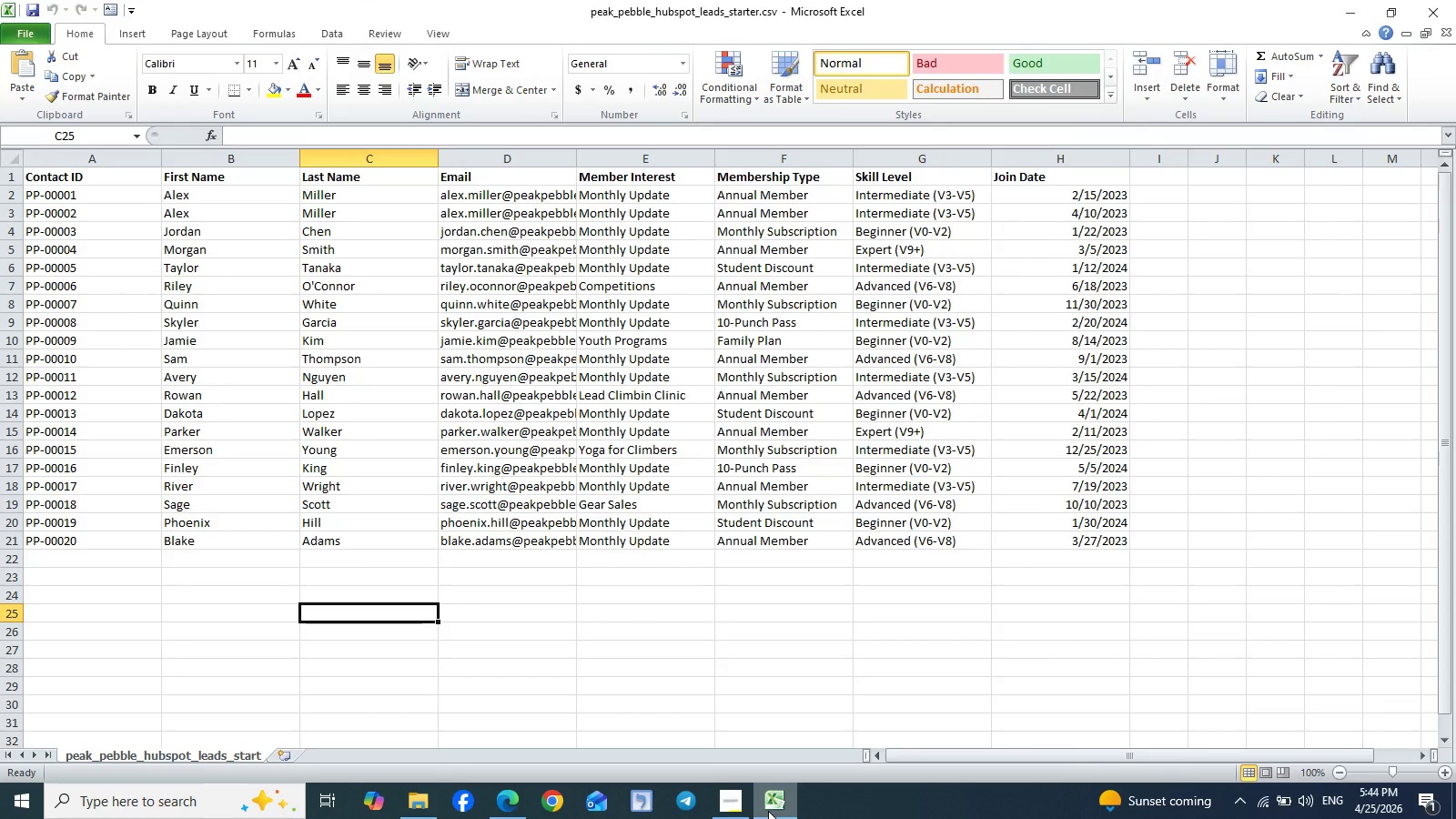 
left_click([768, 811])
 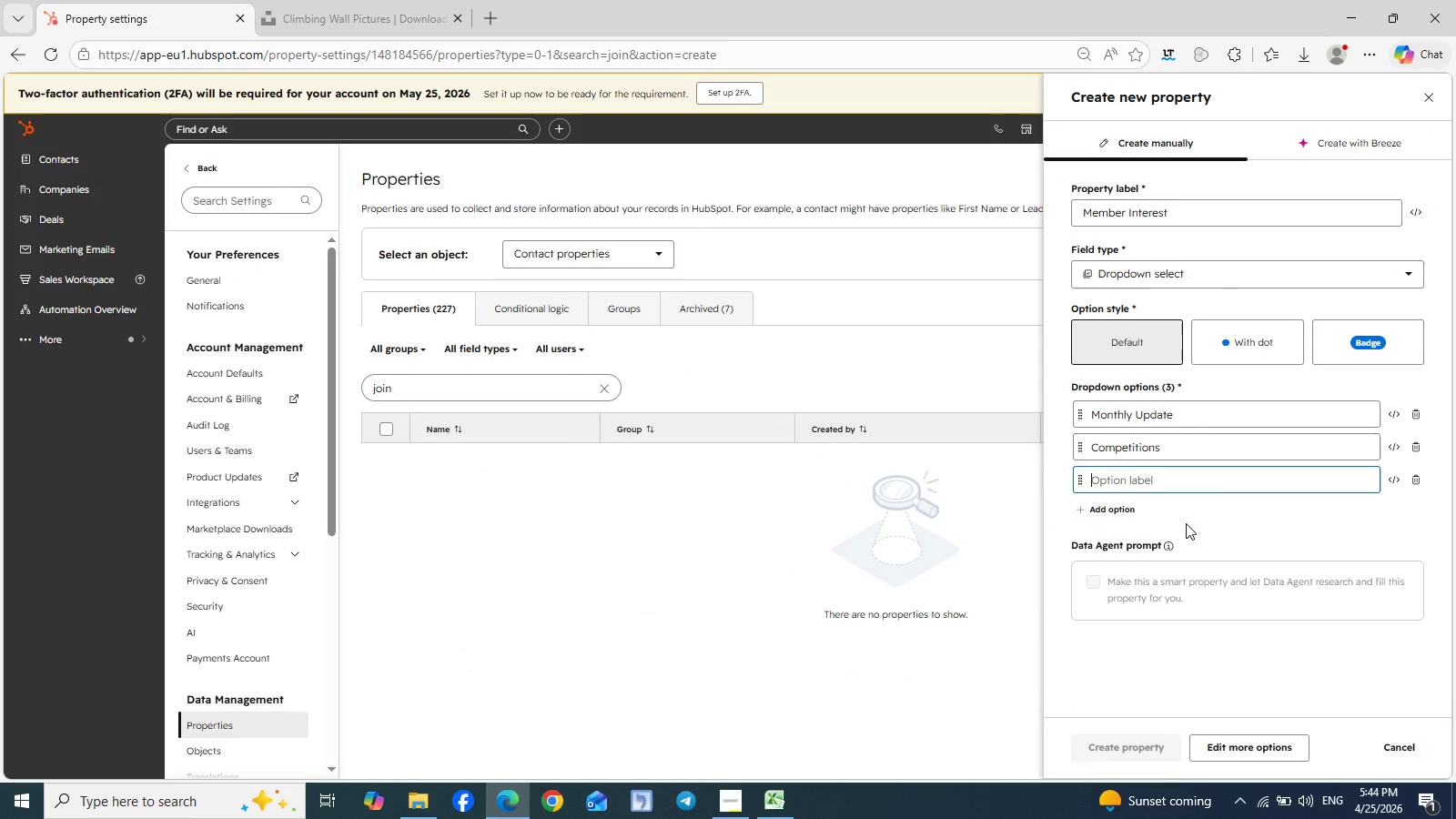 
type(Youth Programs)
 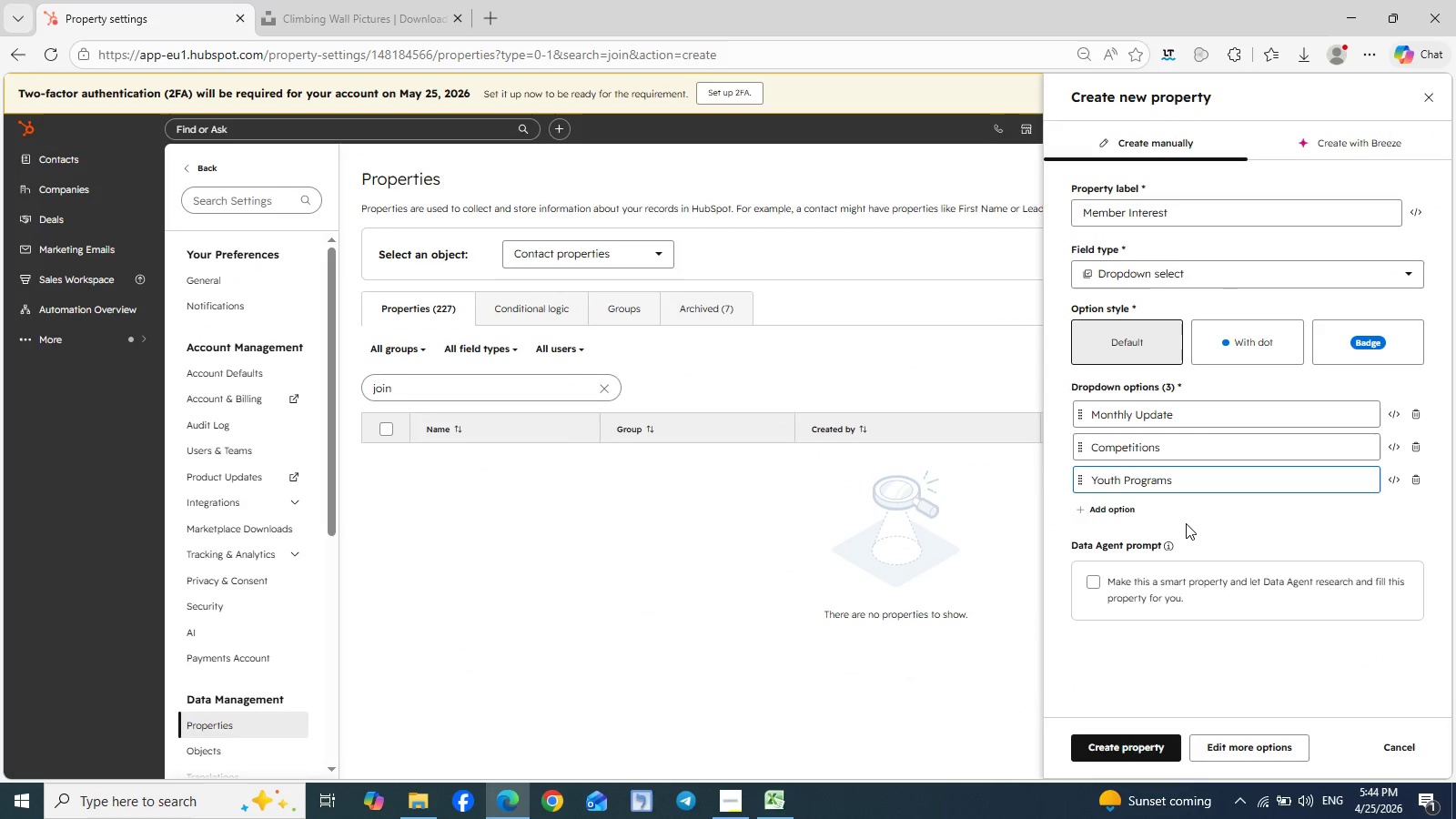 
left_click([782, 795])
 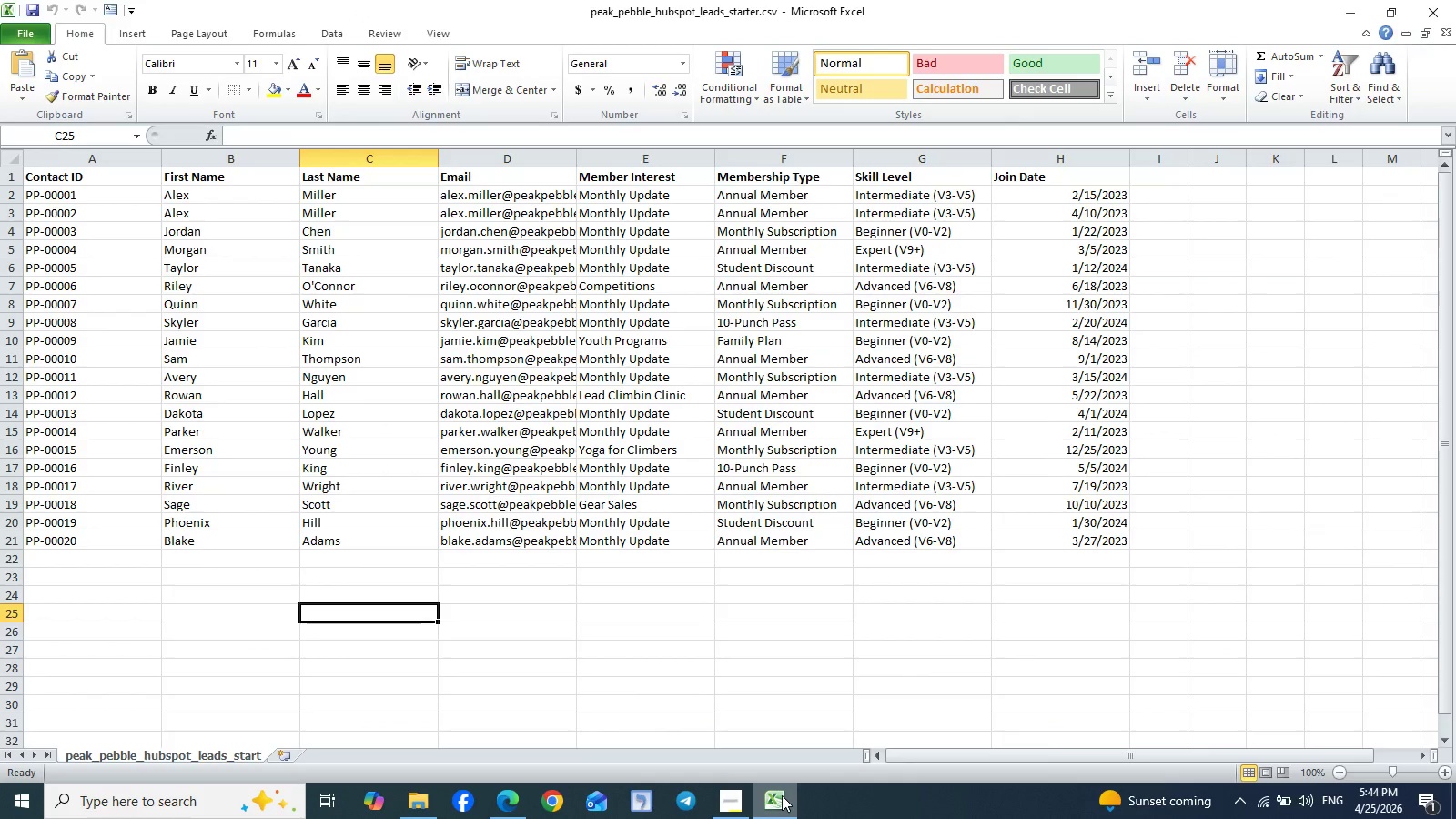 
wait(6.05)
 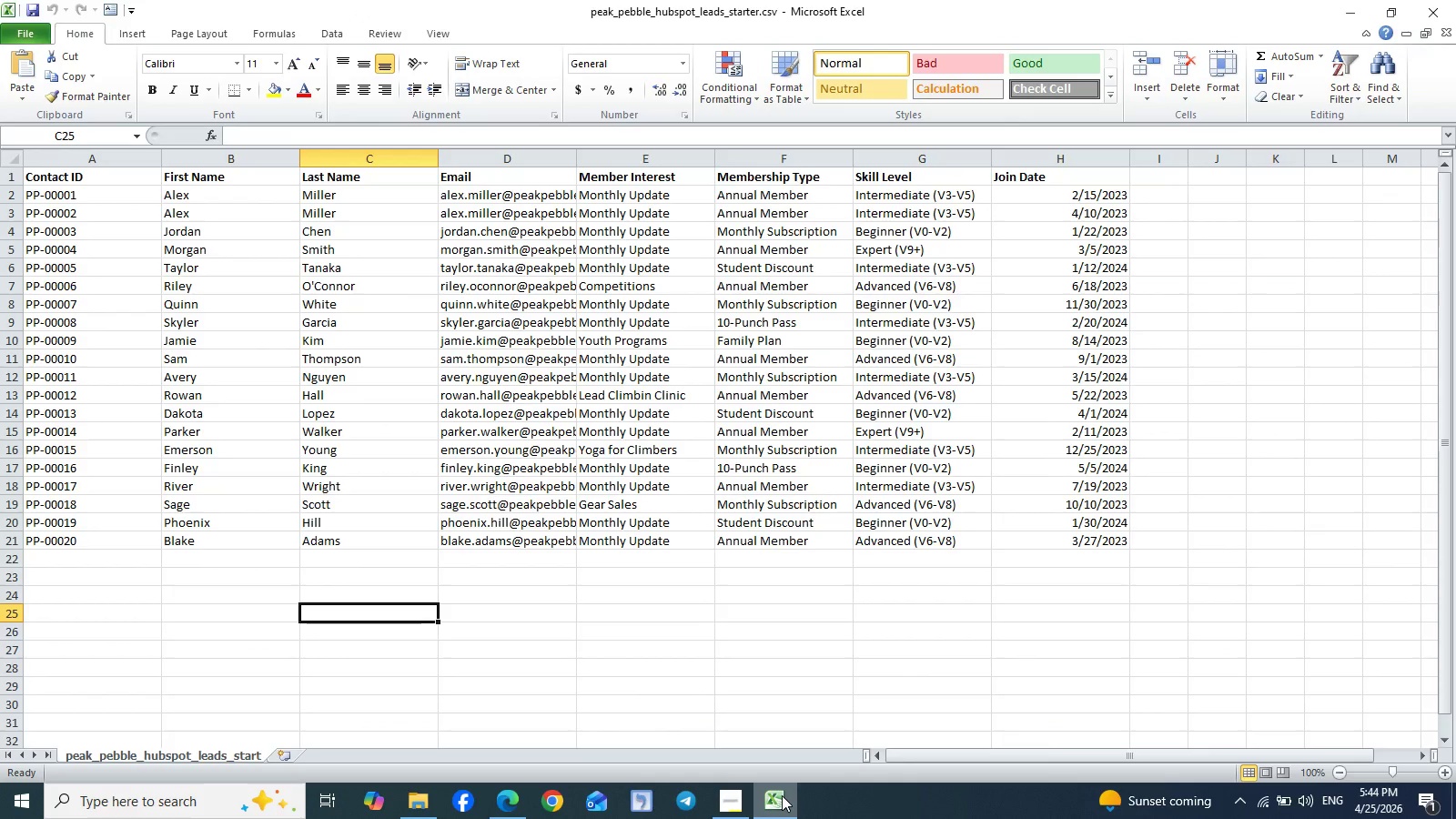 
left_click([782, 795])
 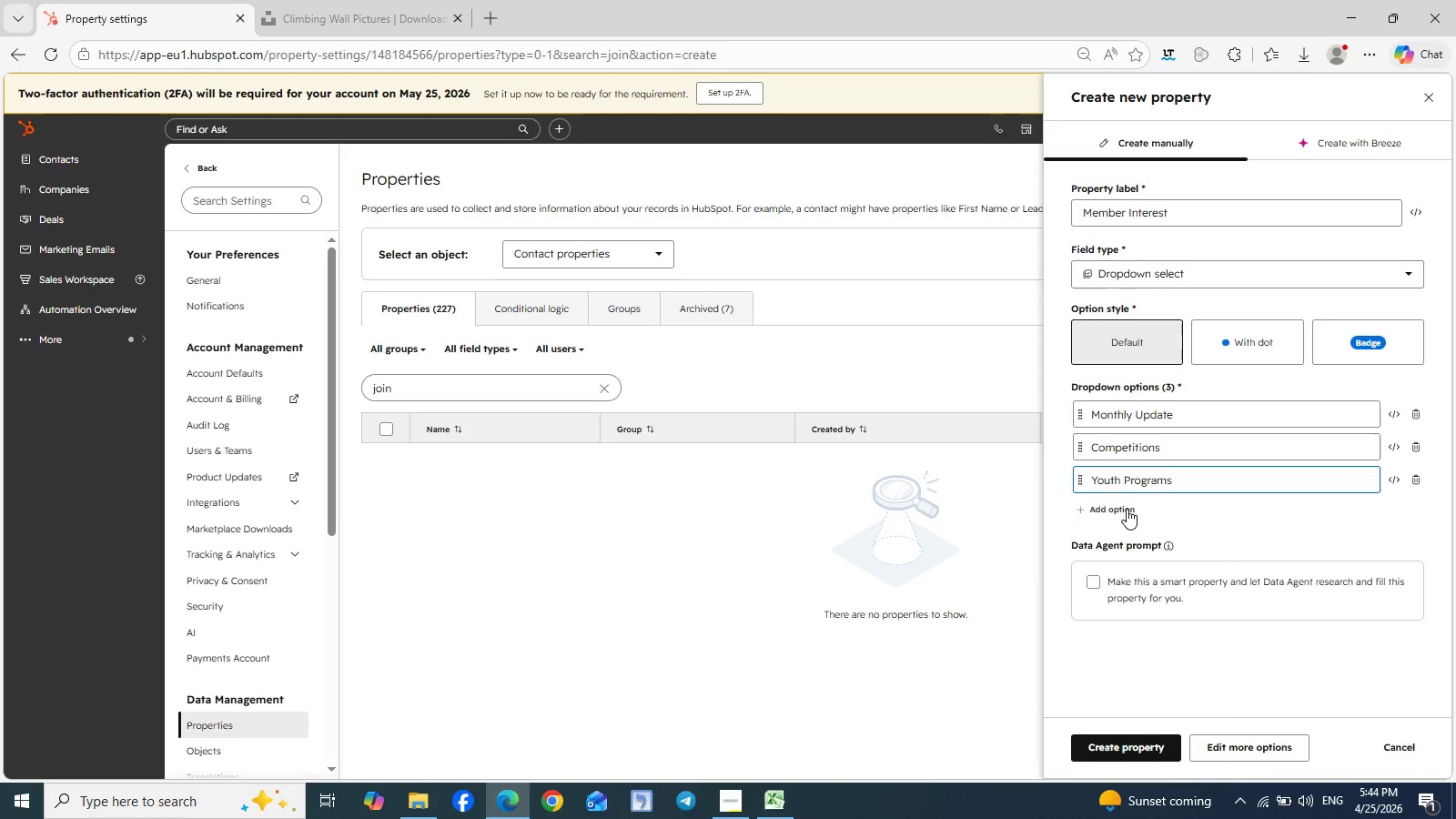 
left_click([1117, 508])
 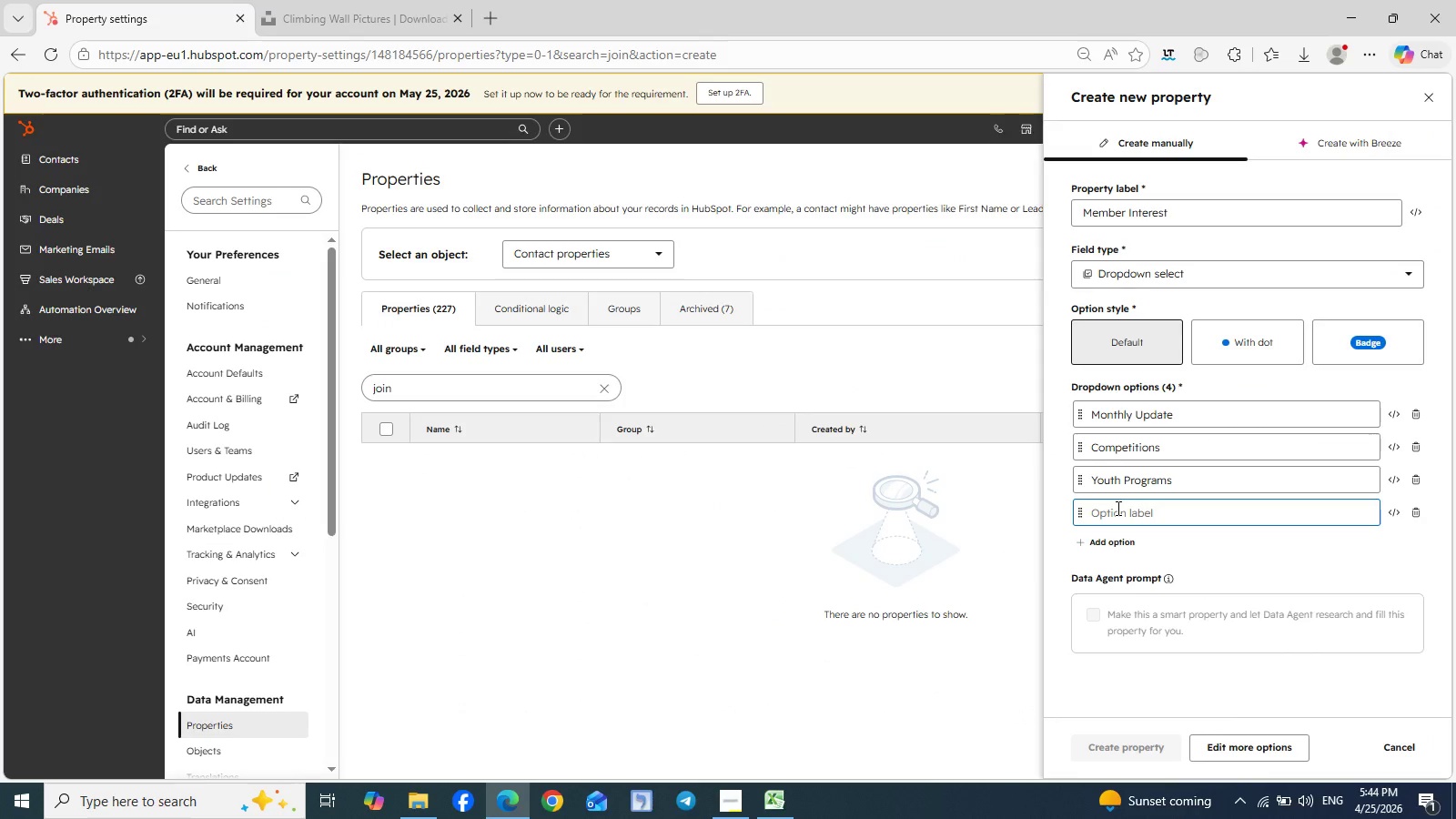 
type(Lead Climbin Clinic)
 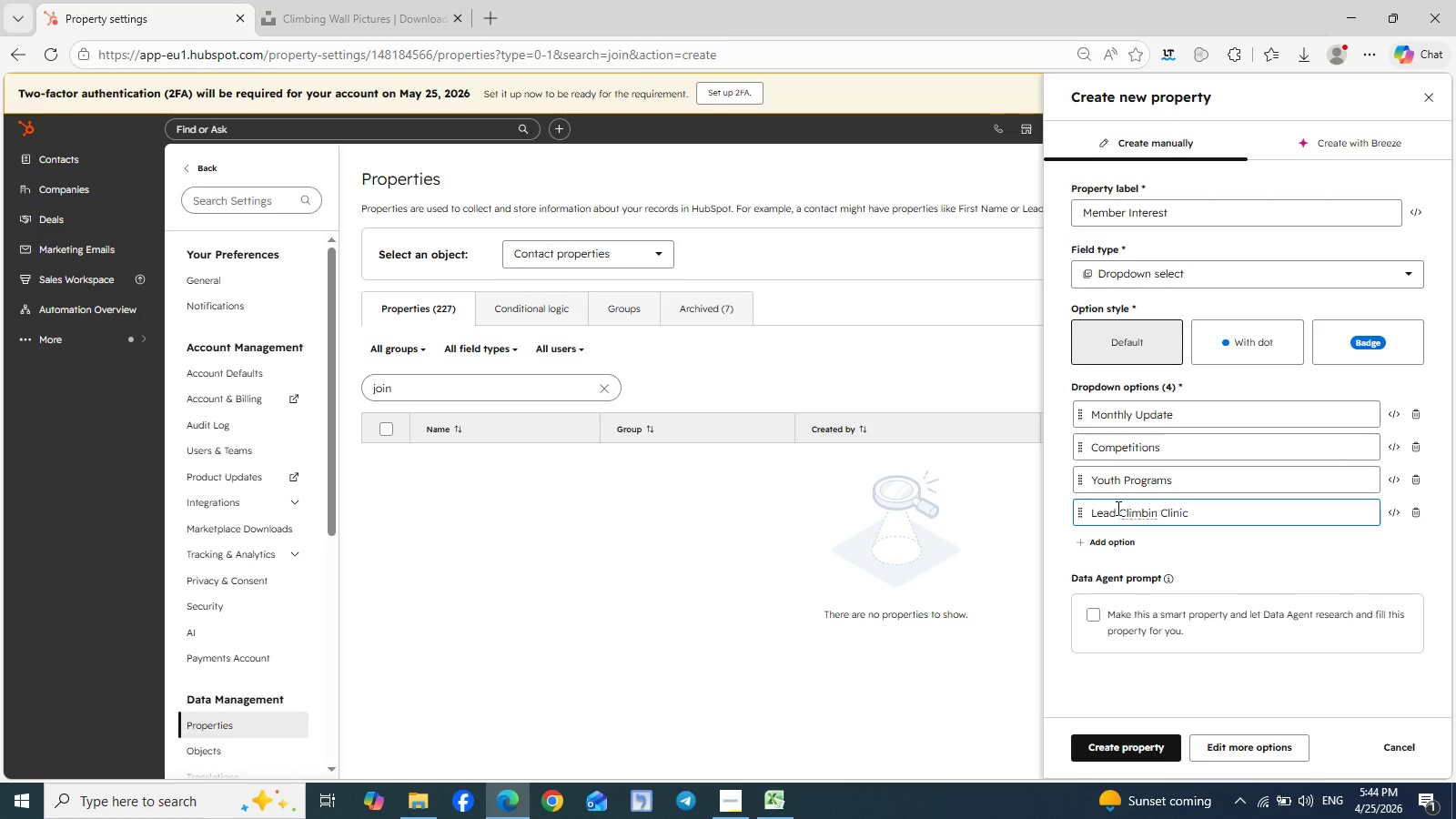 
left_click([1109, 541])
 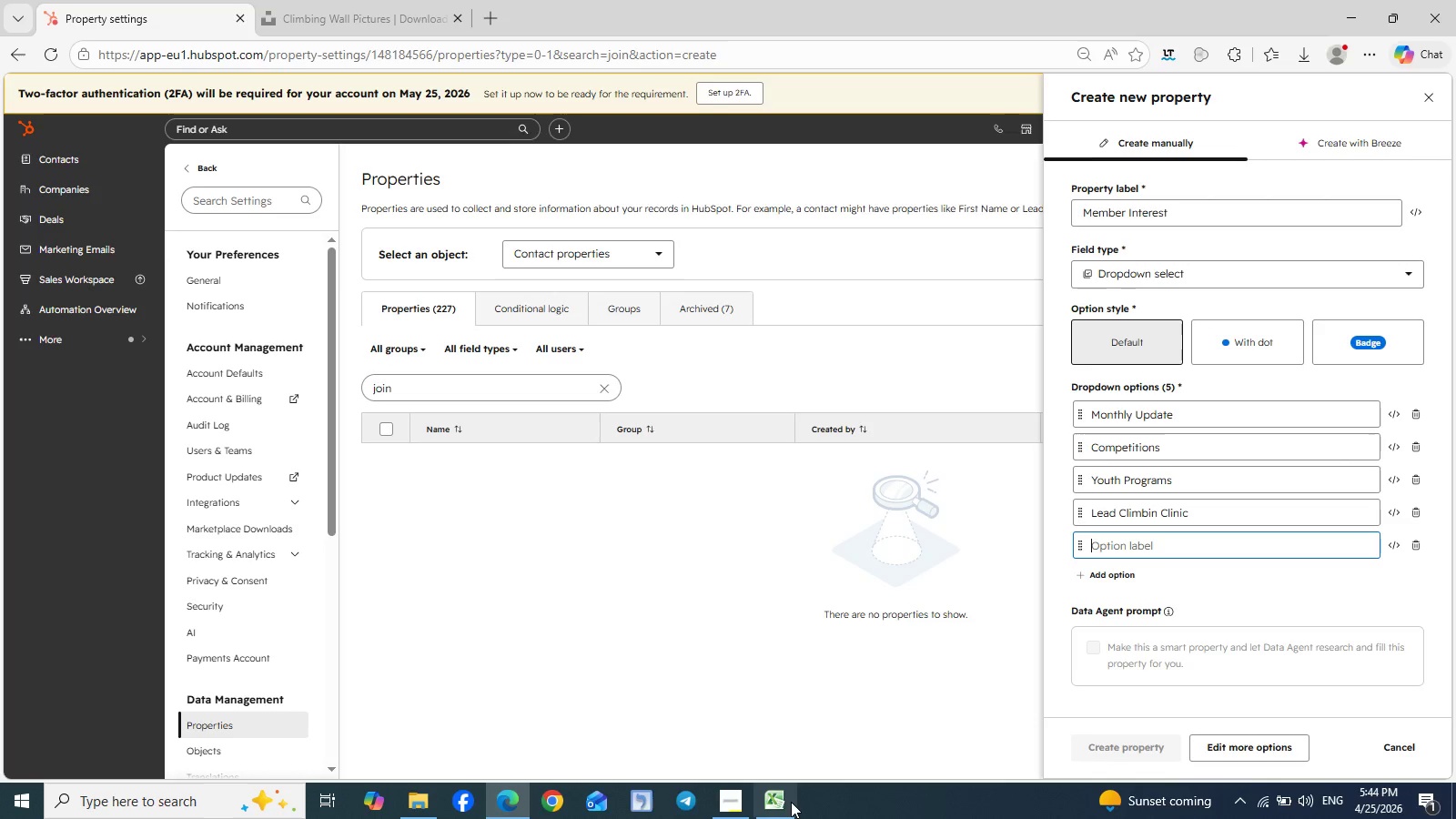 
left_click([789, 803])
 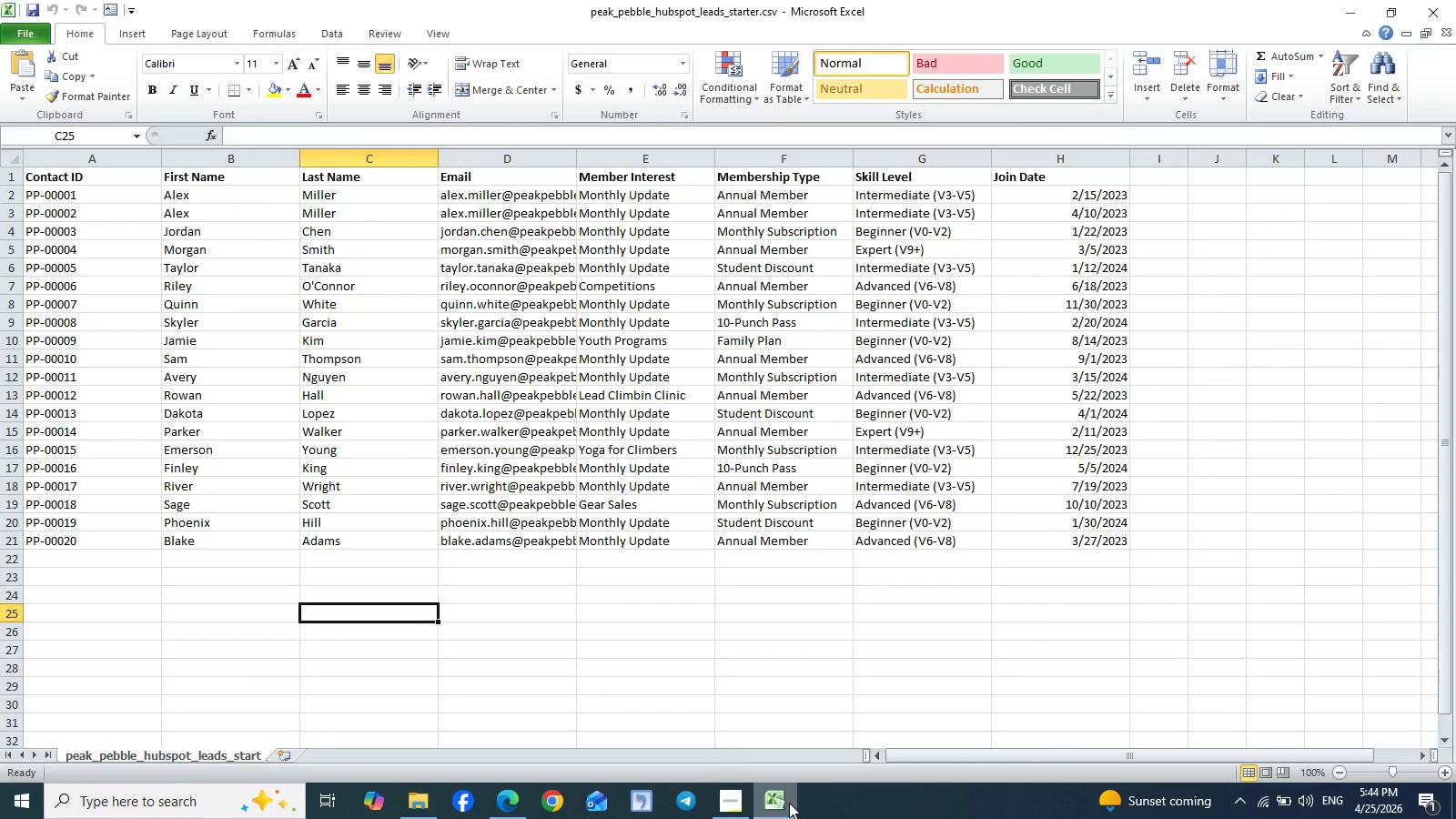 
left_click([789, 803])
 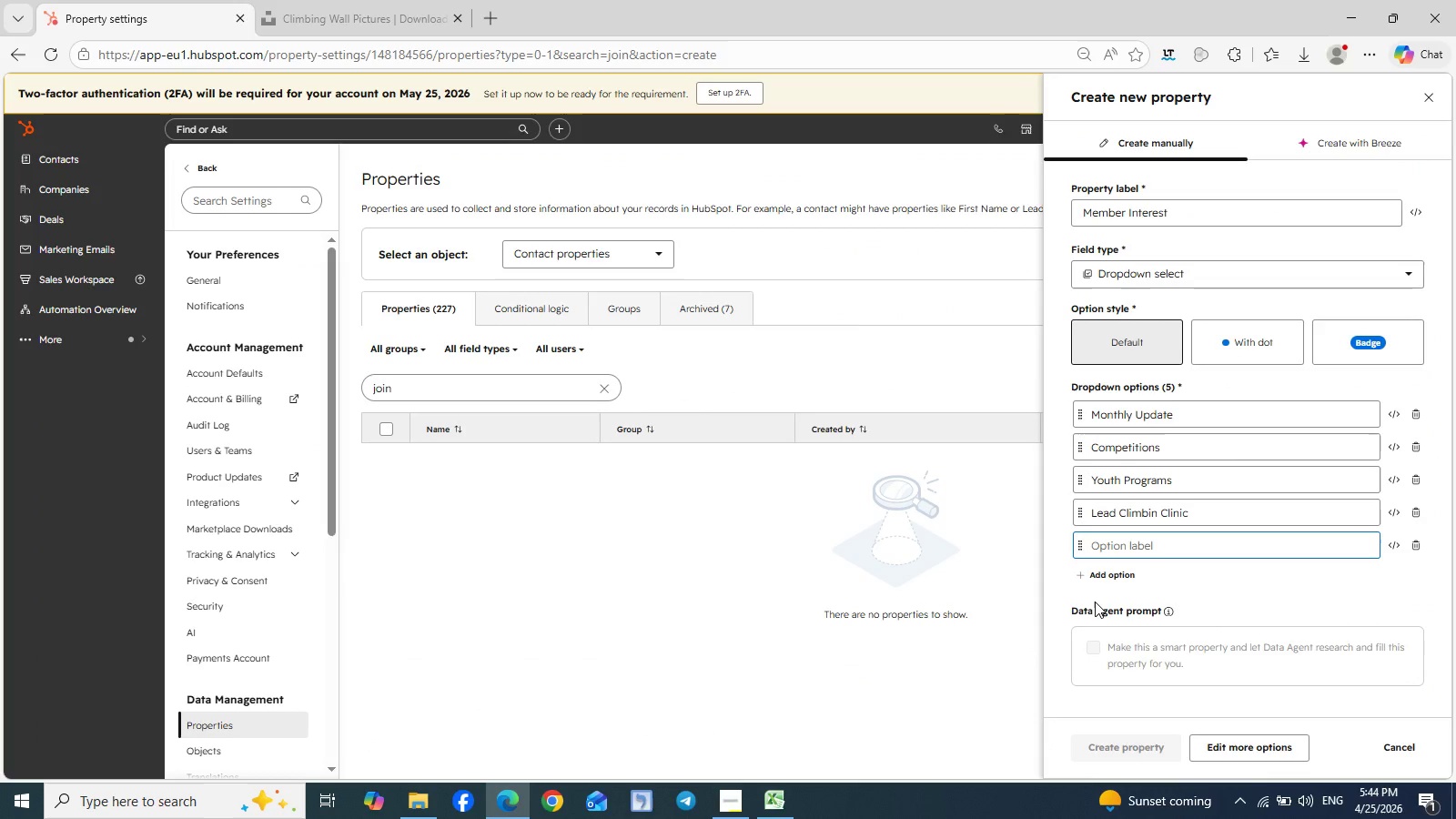 
type(Yoga f)
 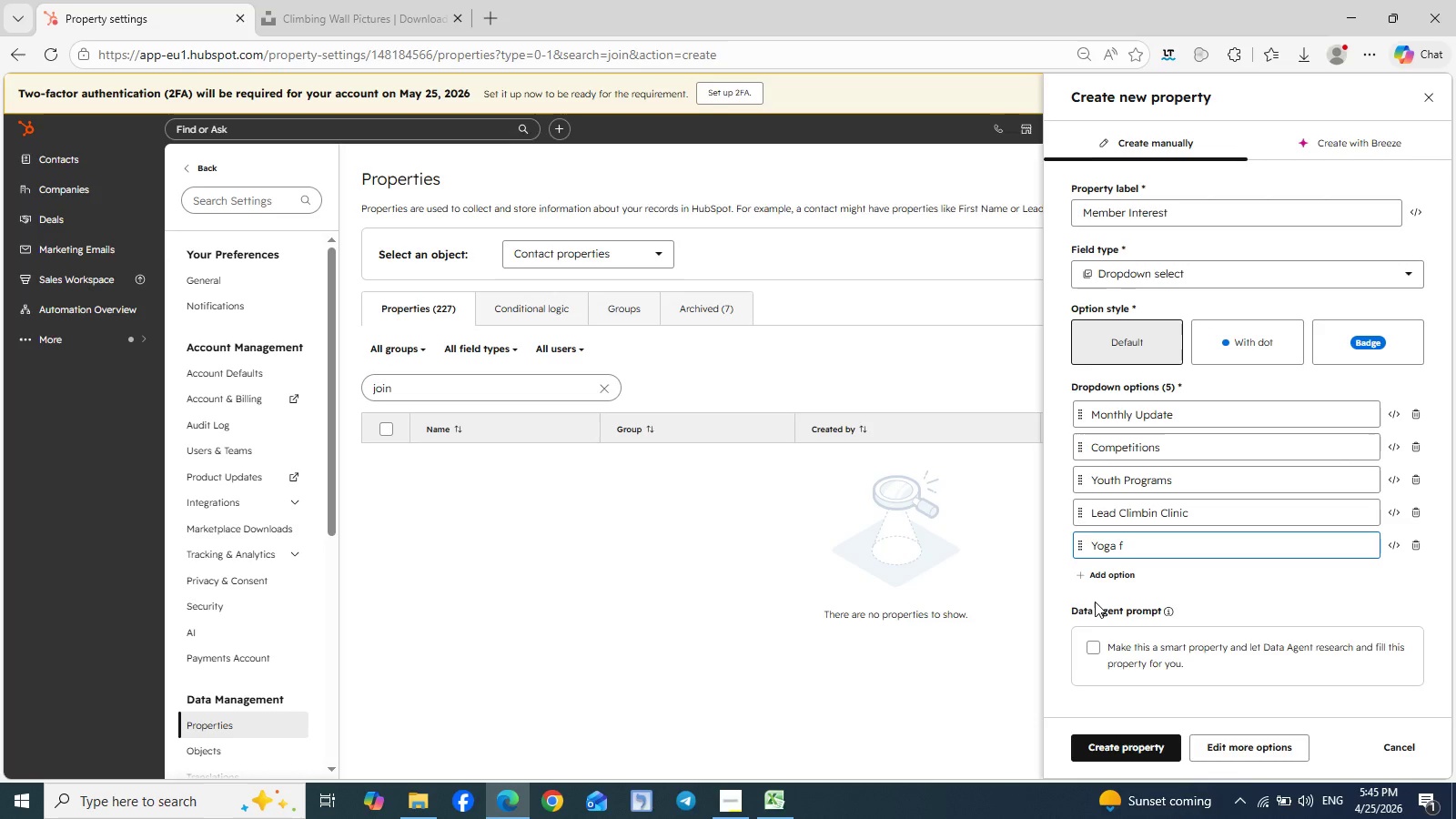 
triple_click([943, 709])
 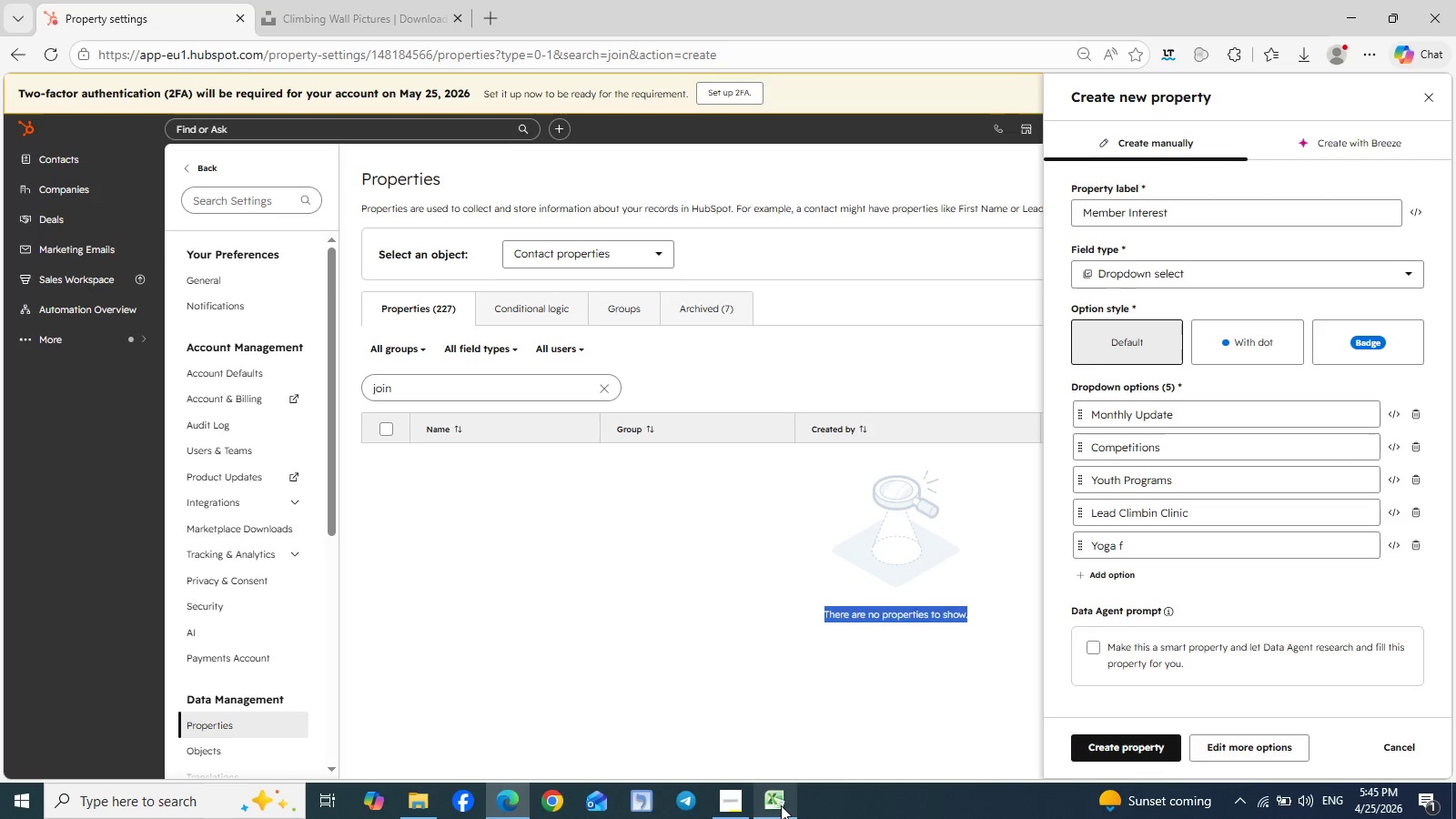 
left_click([781, 805])
 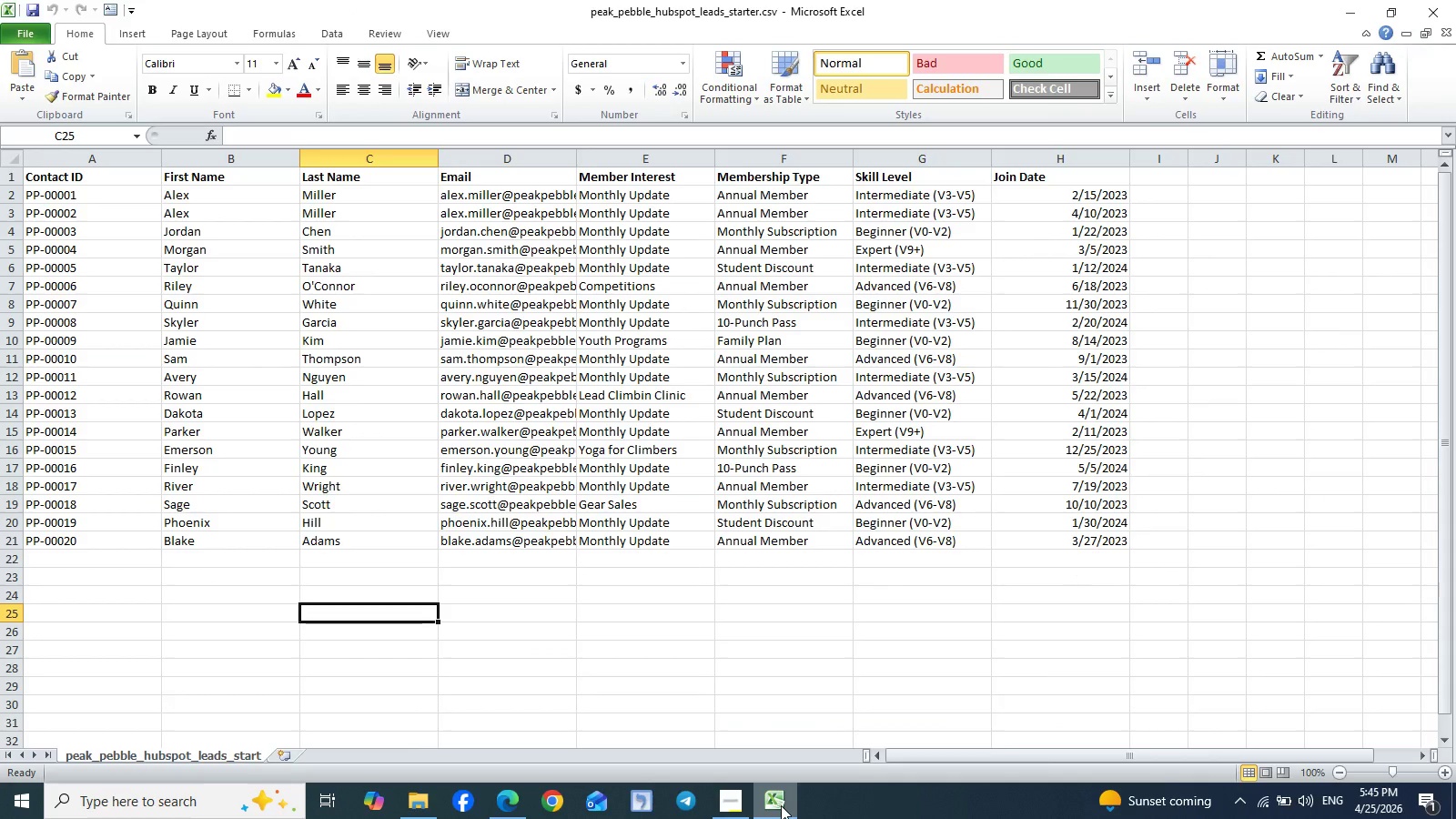 
left_click([781, 805])
 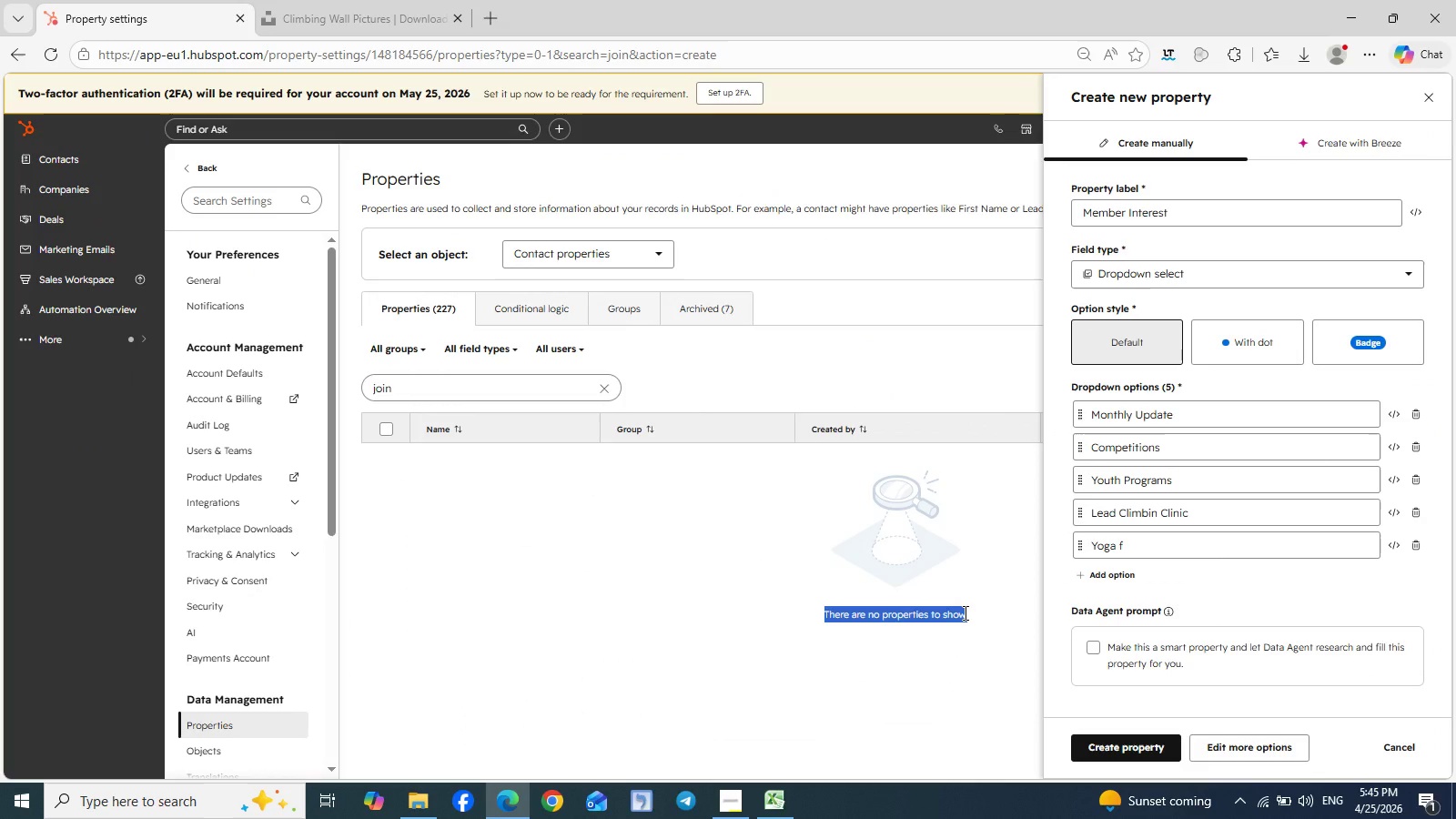 
type(or Climbers)
 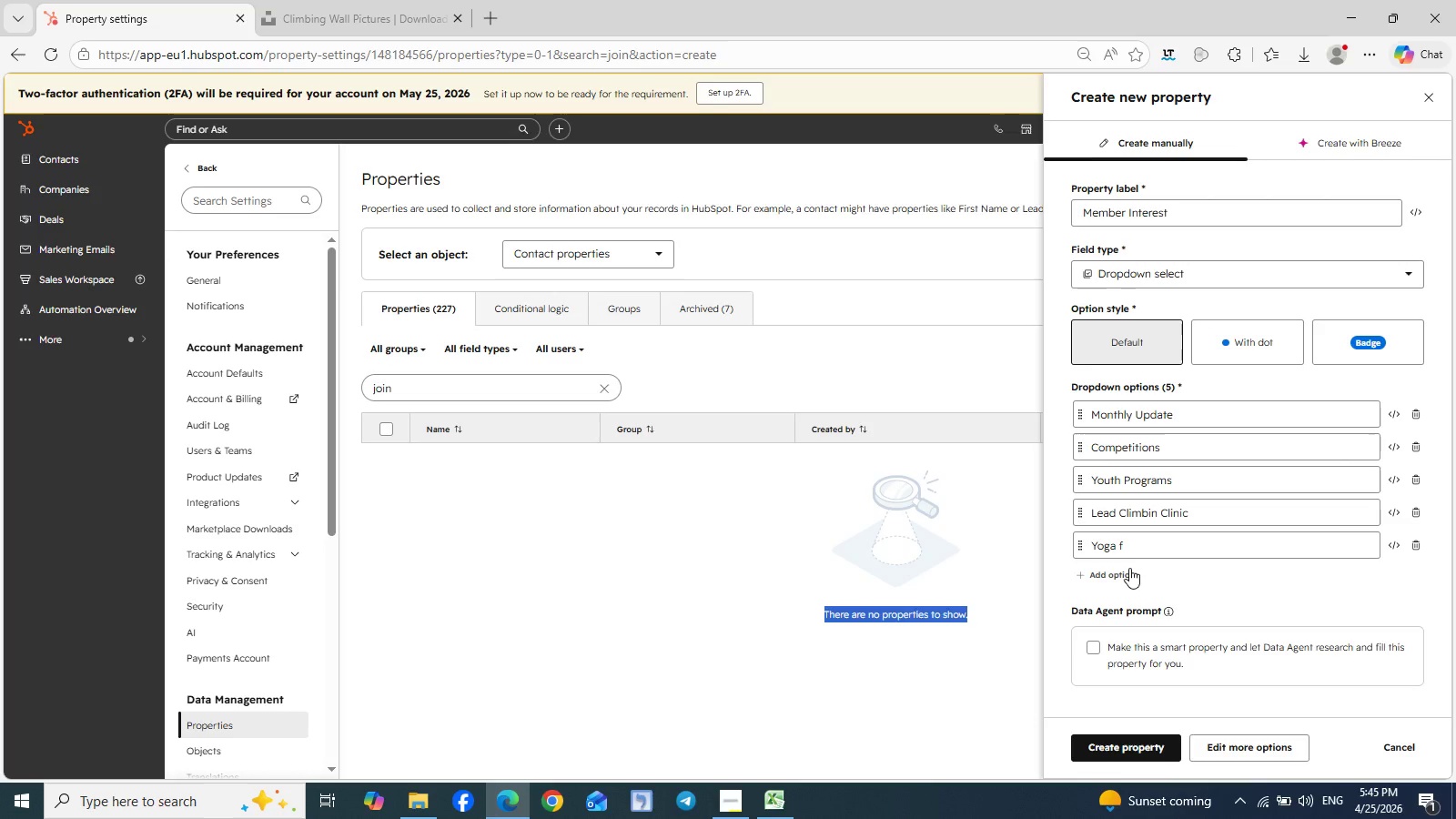 
left_click([1130, 547])
 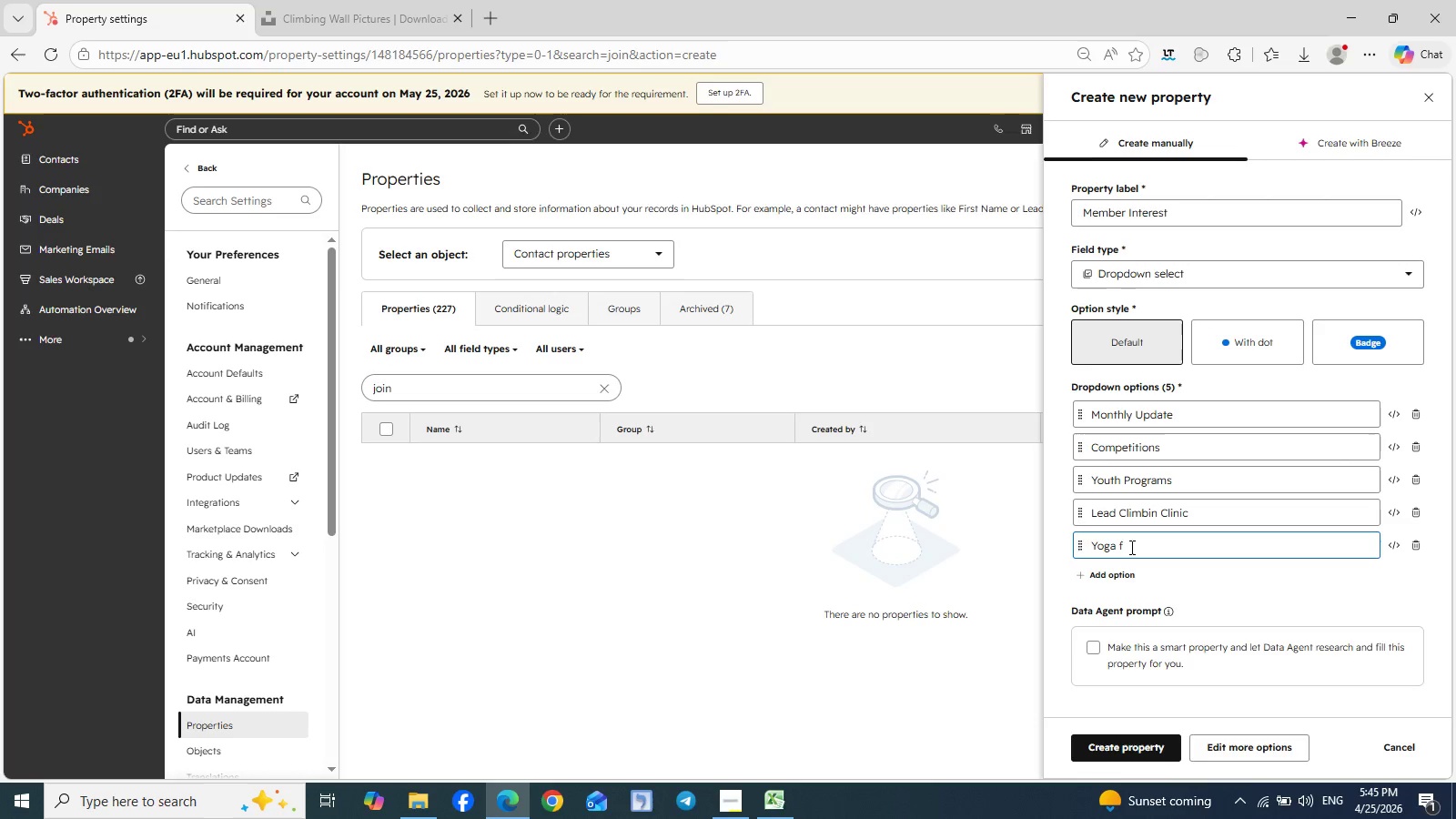 
type(or Climbers)
 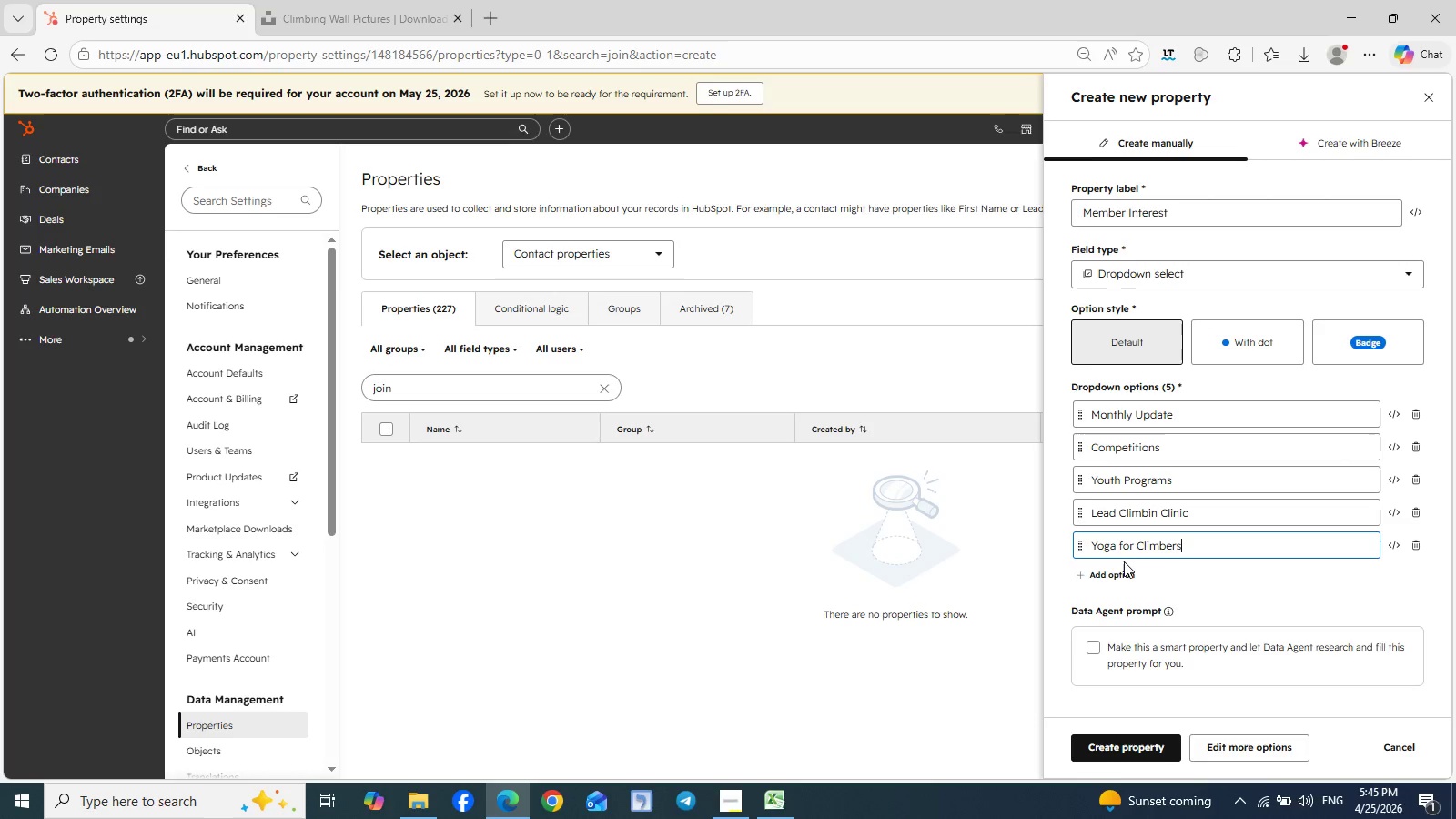 
left_click([1120, 569])
 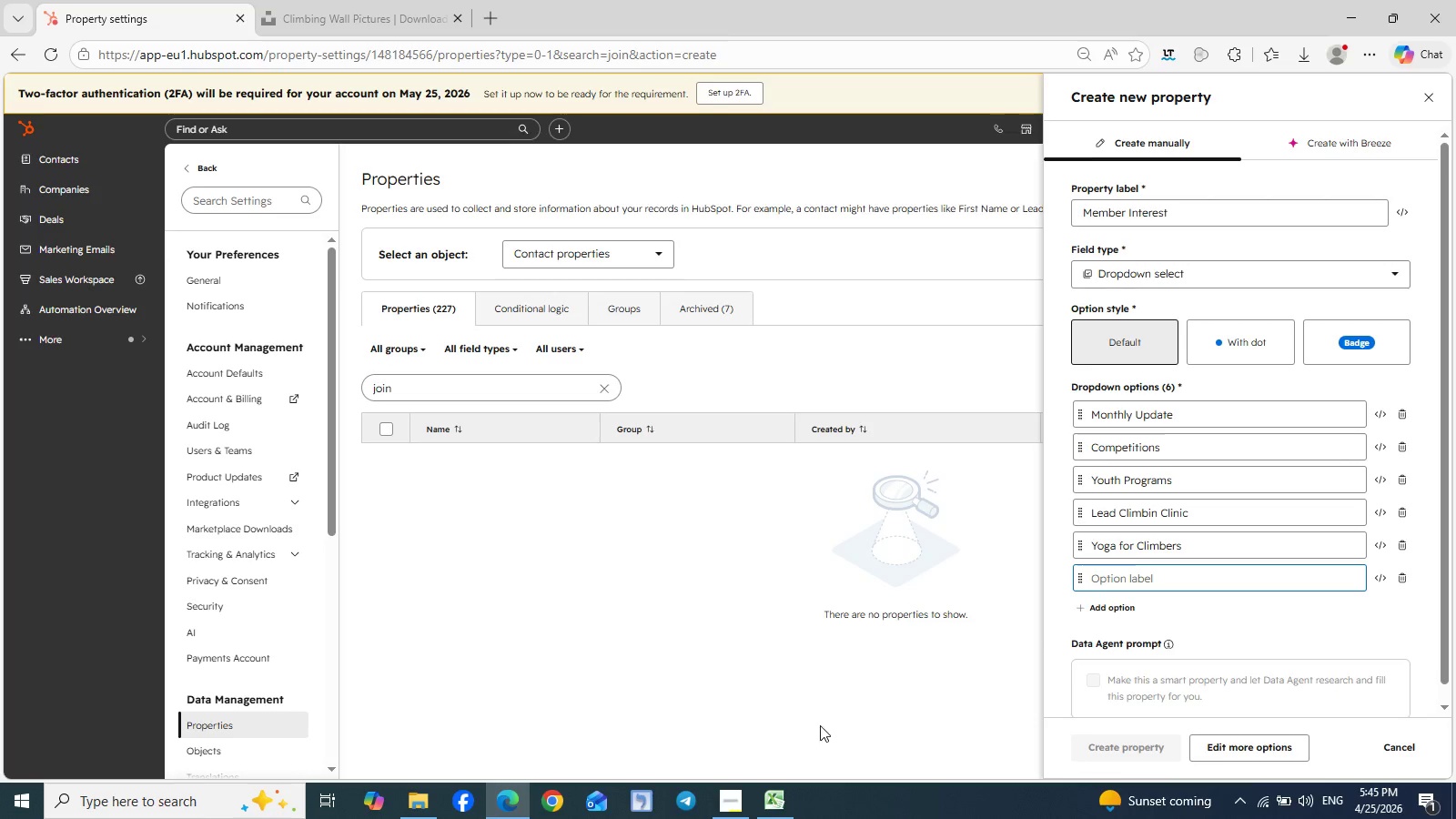 
left_click([779, 802])
 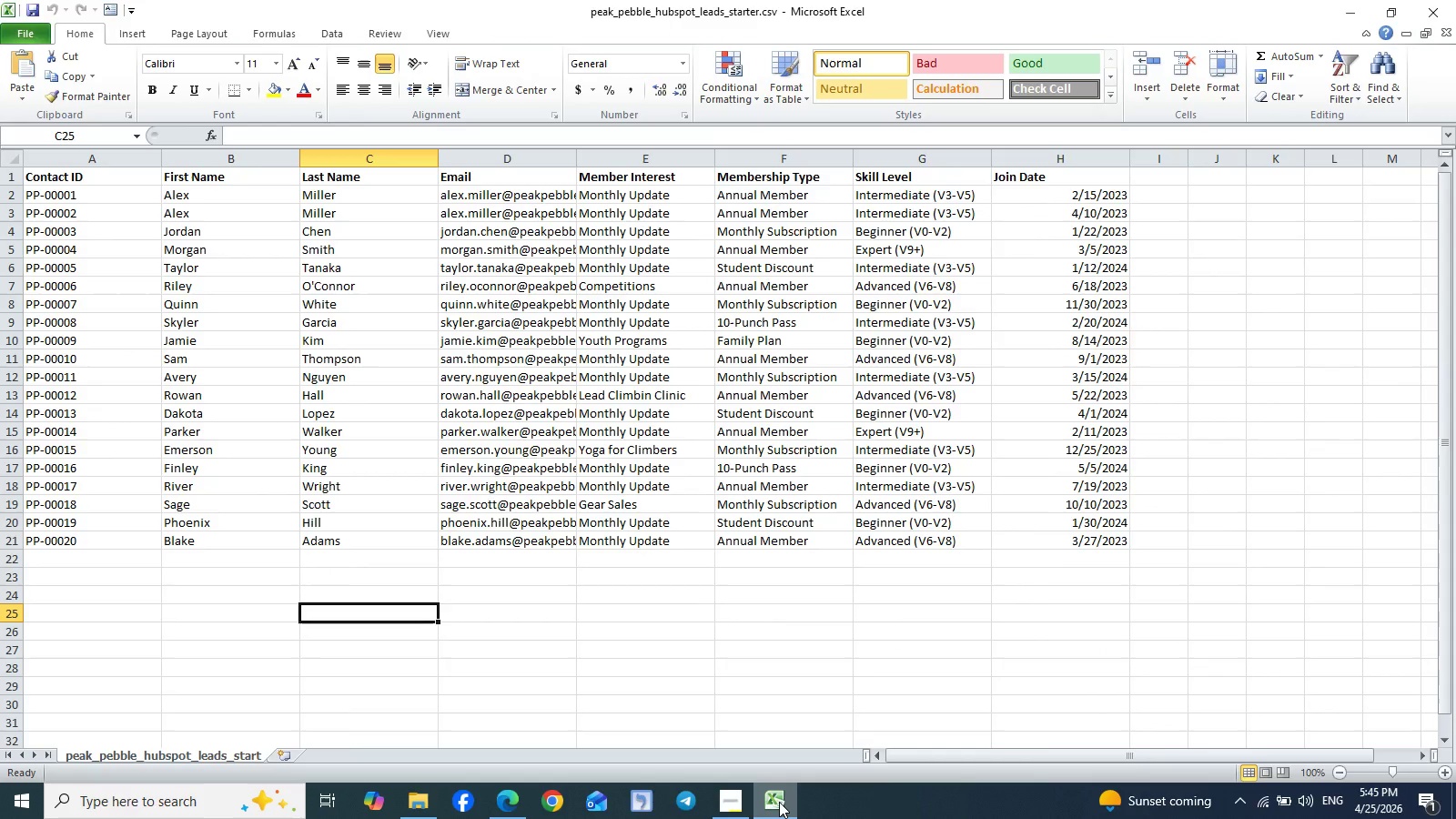 
left_click([779, 802])
 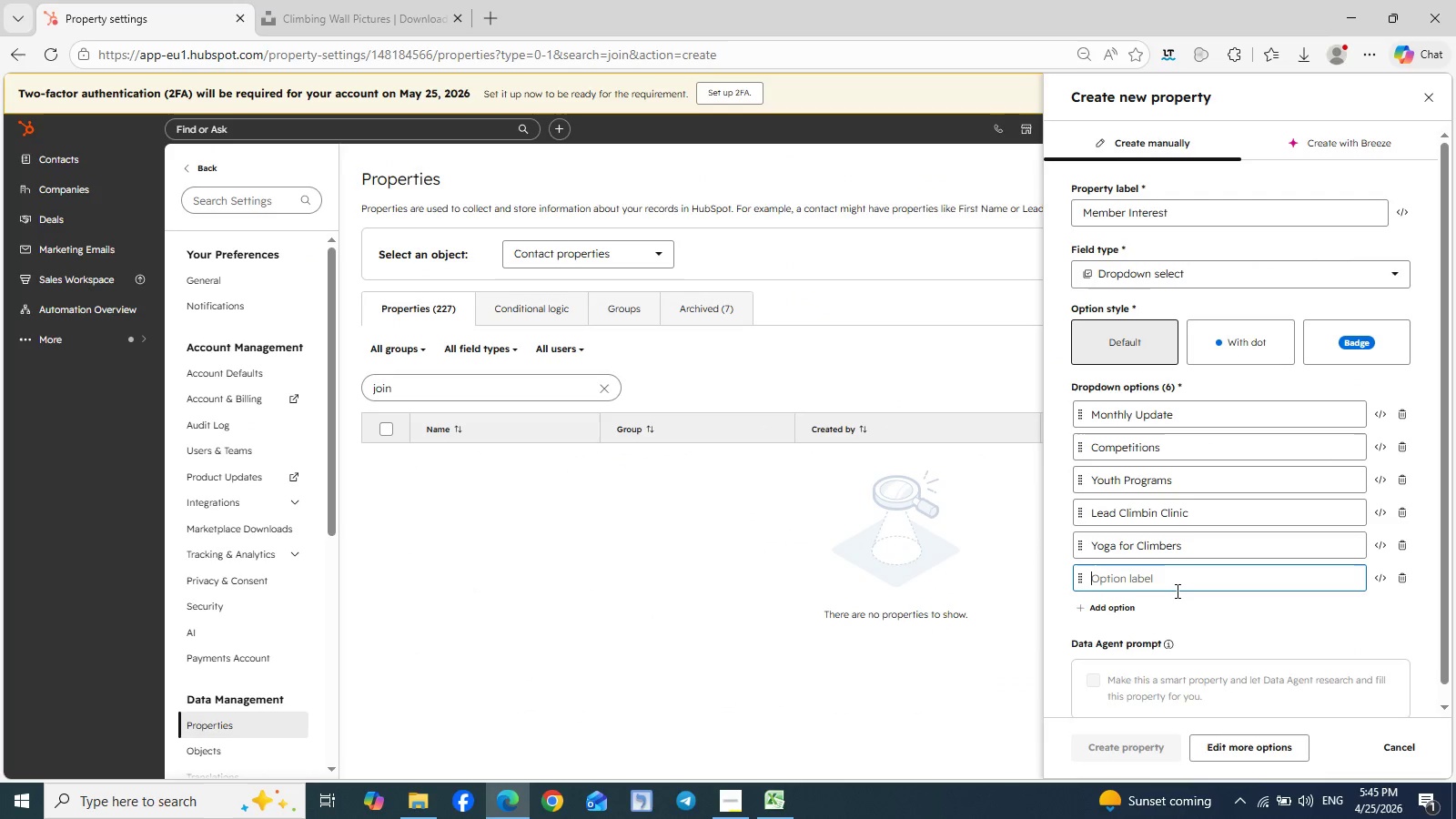 
type(Gear Sales)
 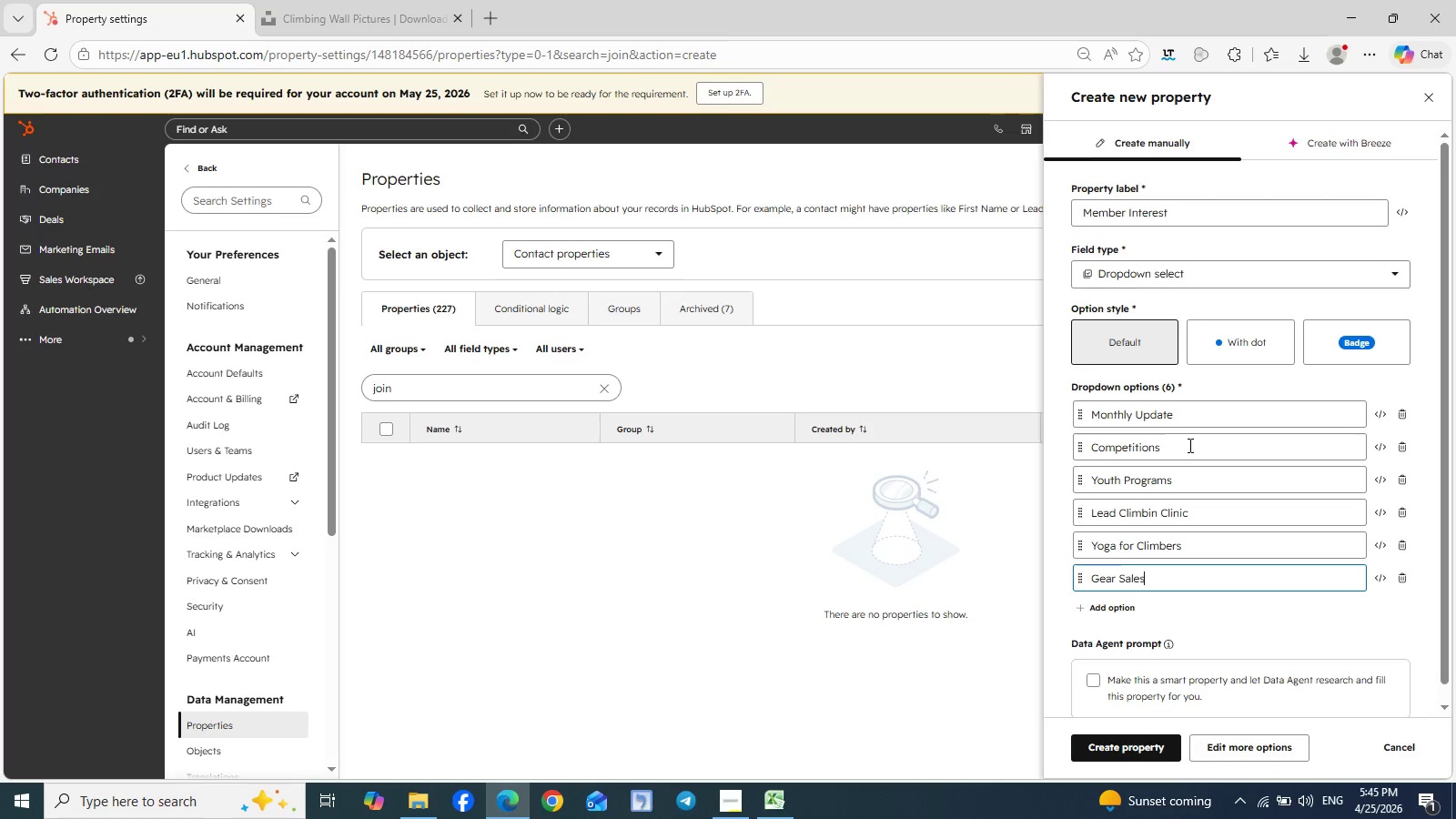 
wait(27.52)
 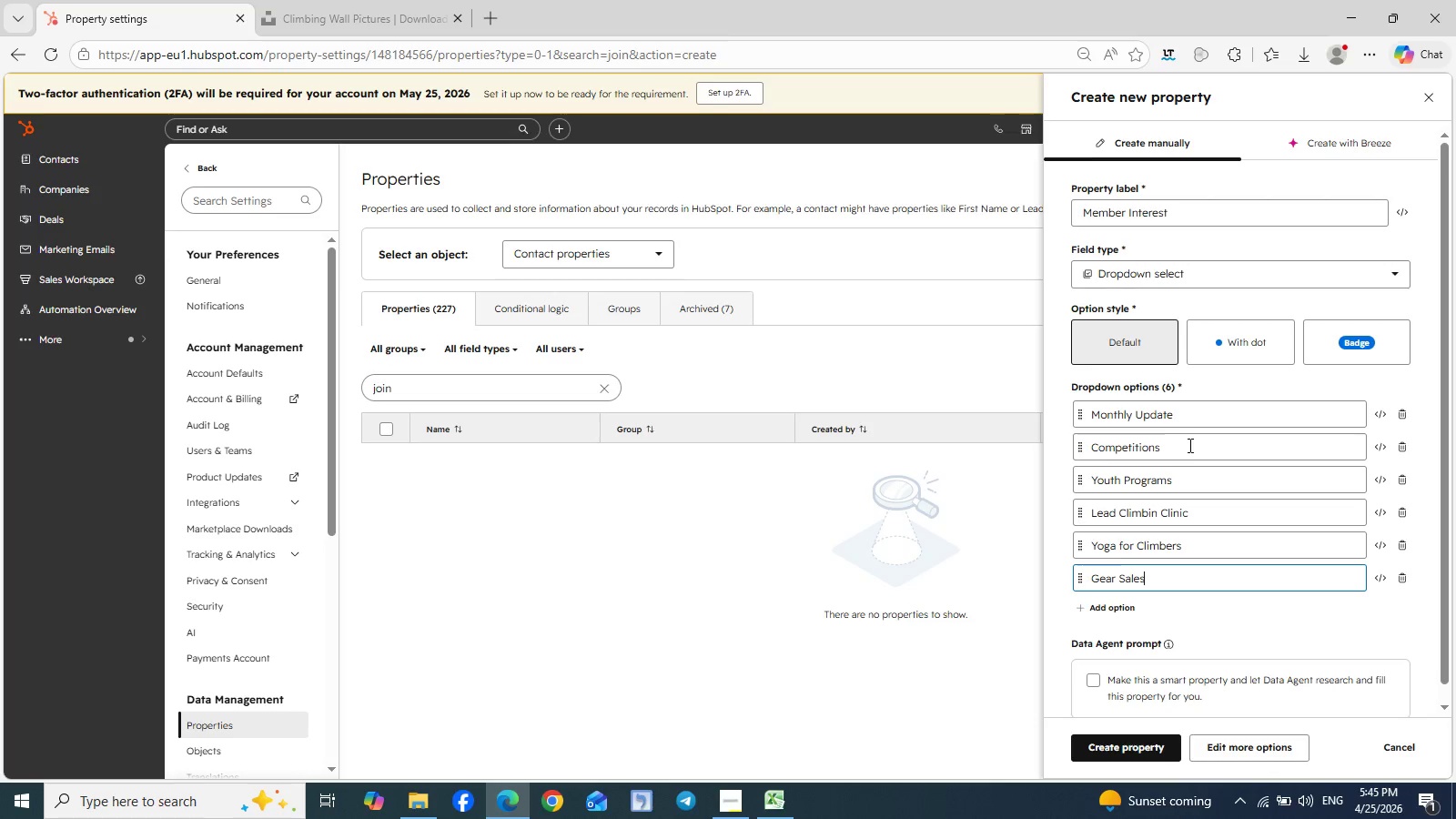 
left_click([1118, 751])
 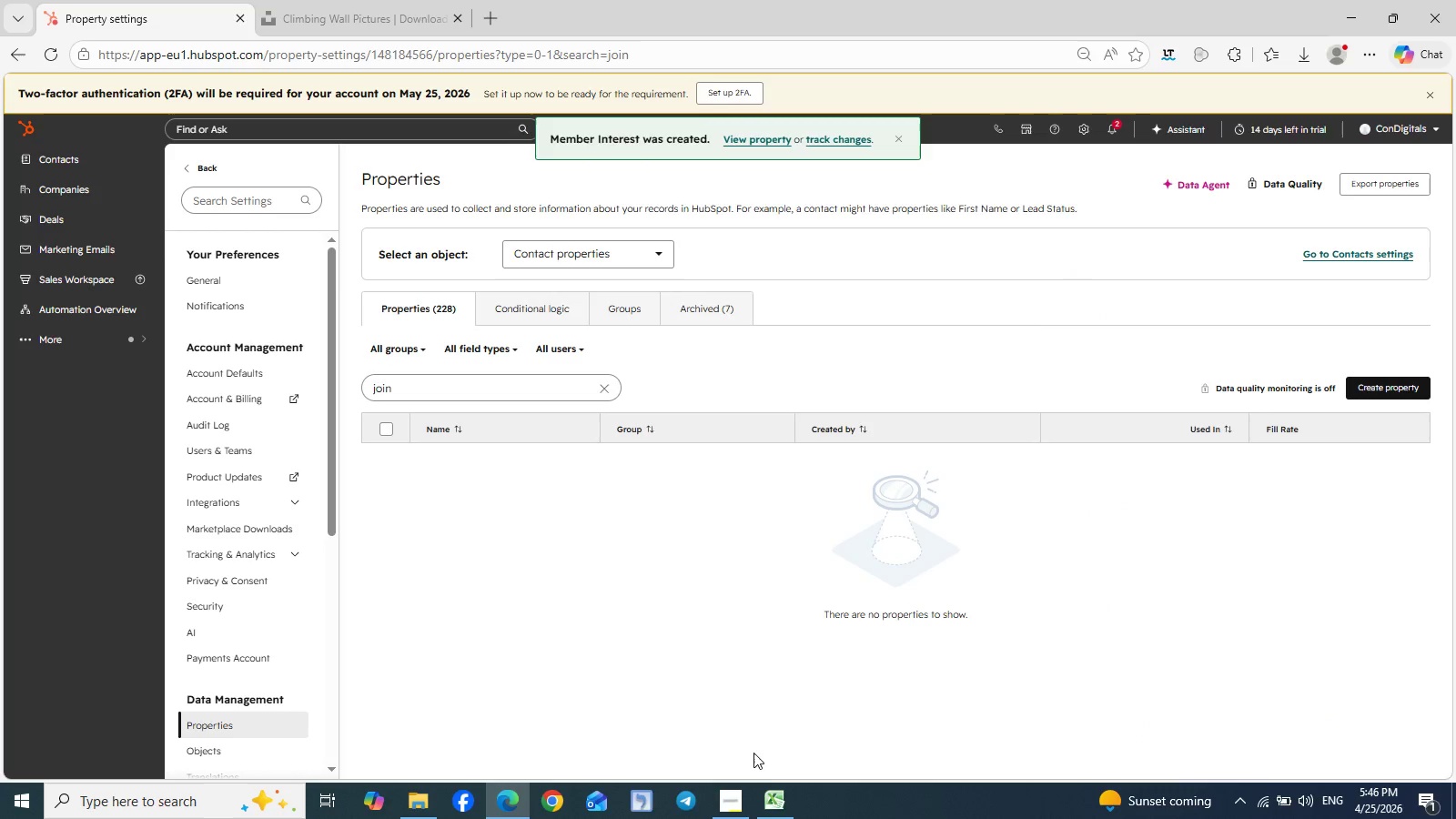 
mouse_move([762, 805])
 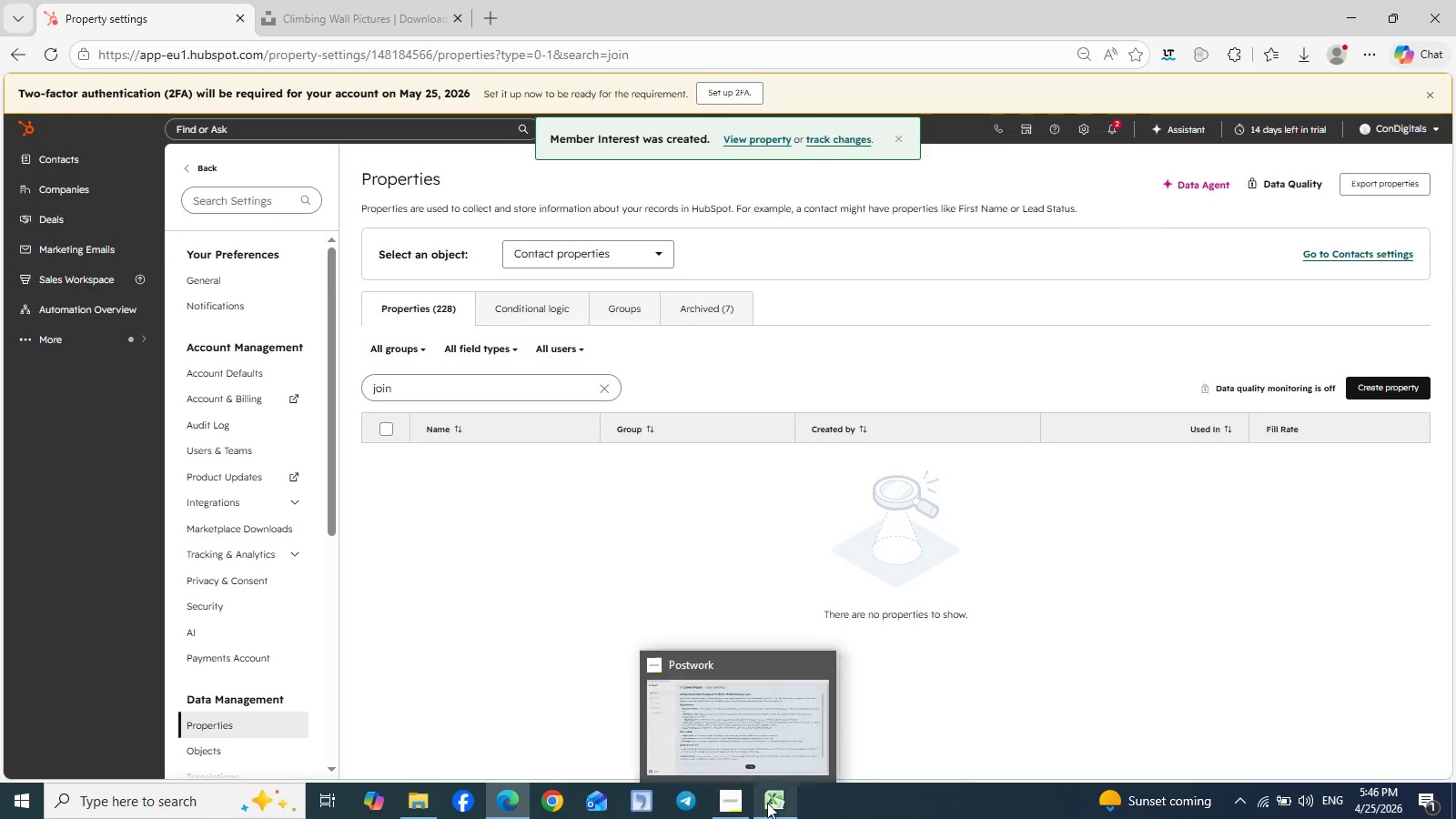 
left_click([767, 803])
 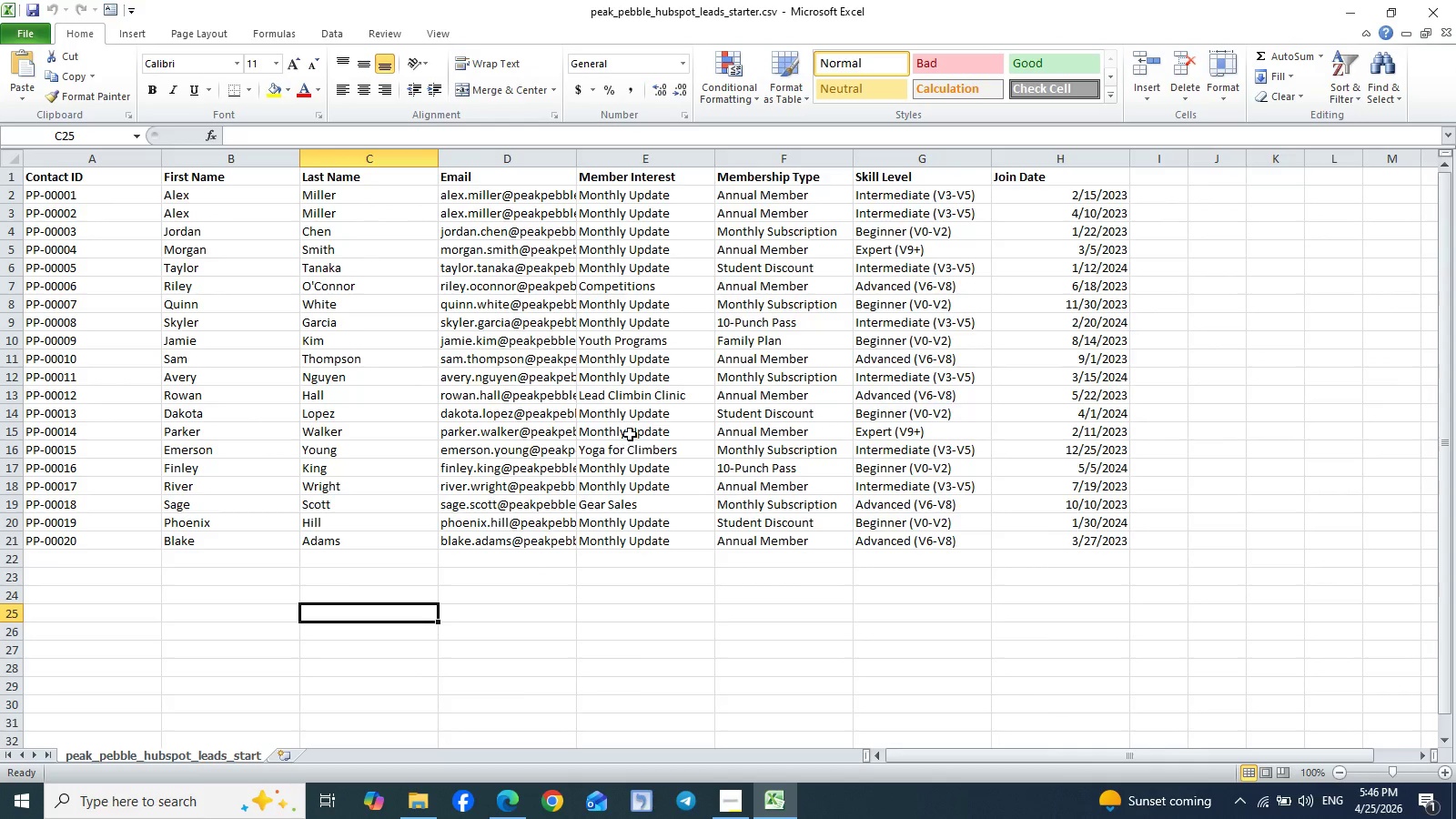 
wait(7.09)
 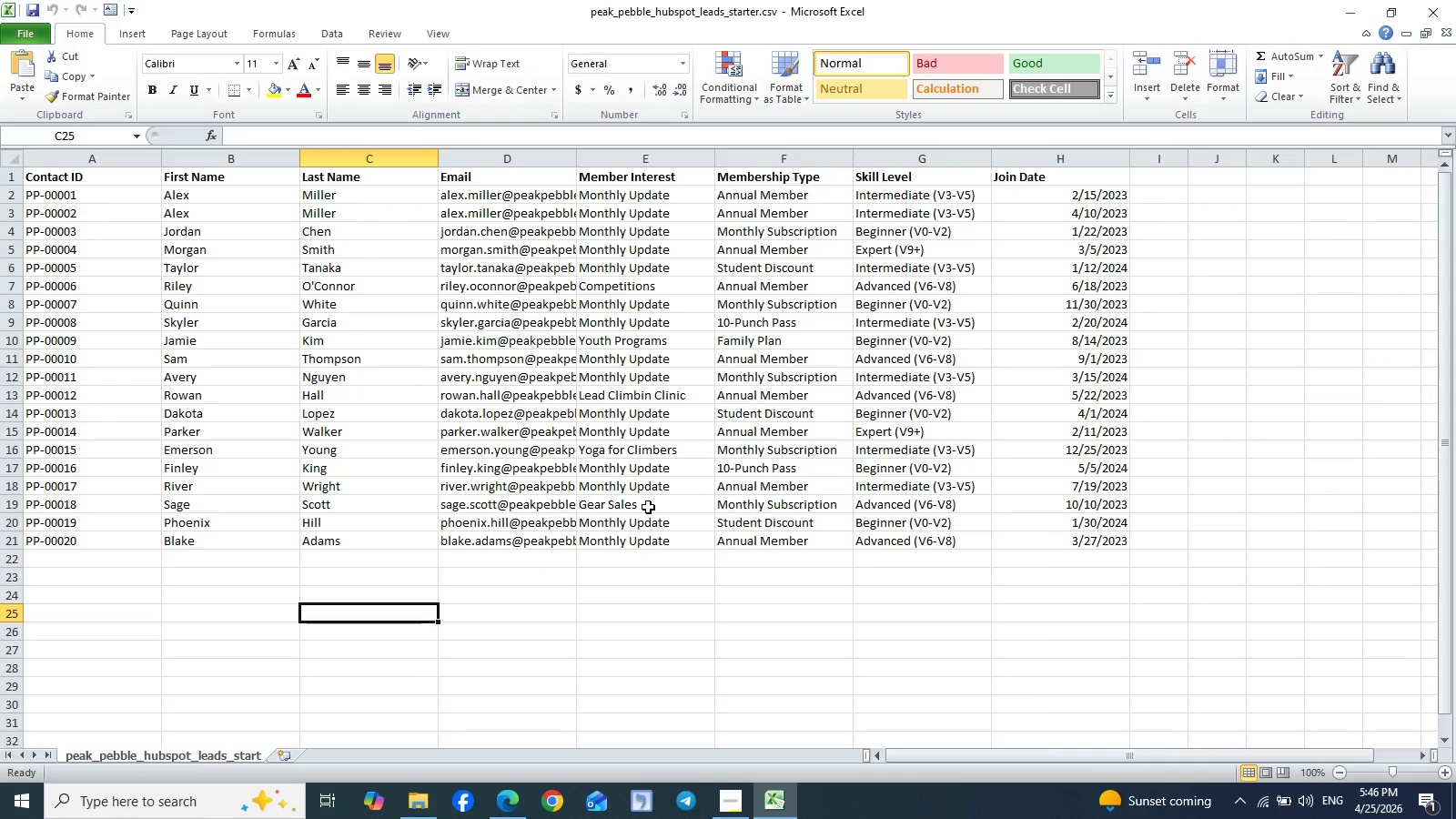 
left_click([657, 291])
 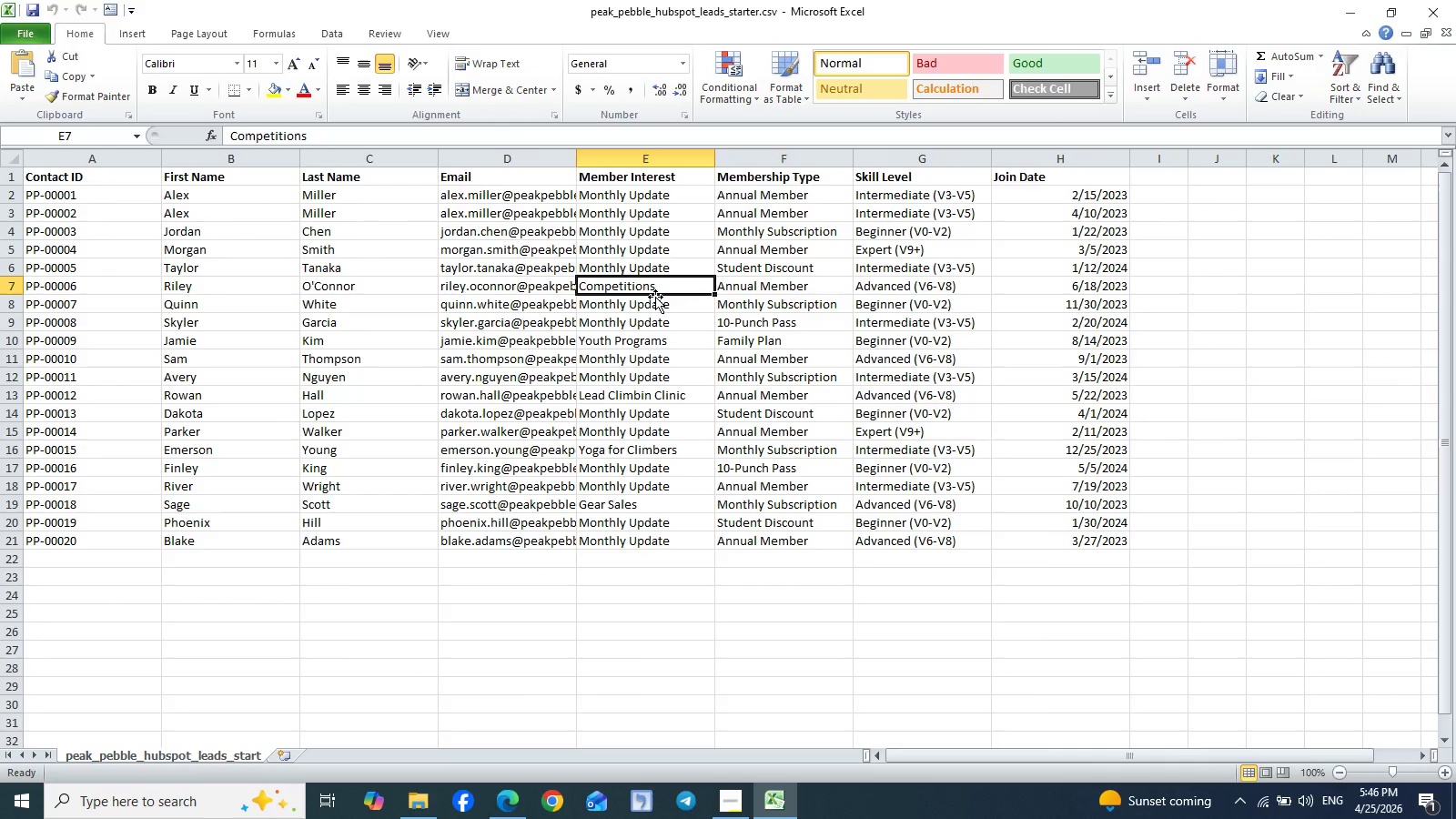 
hold_key(key=ControlLeft, duration=1.53)
left_click([650, 340])
 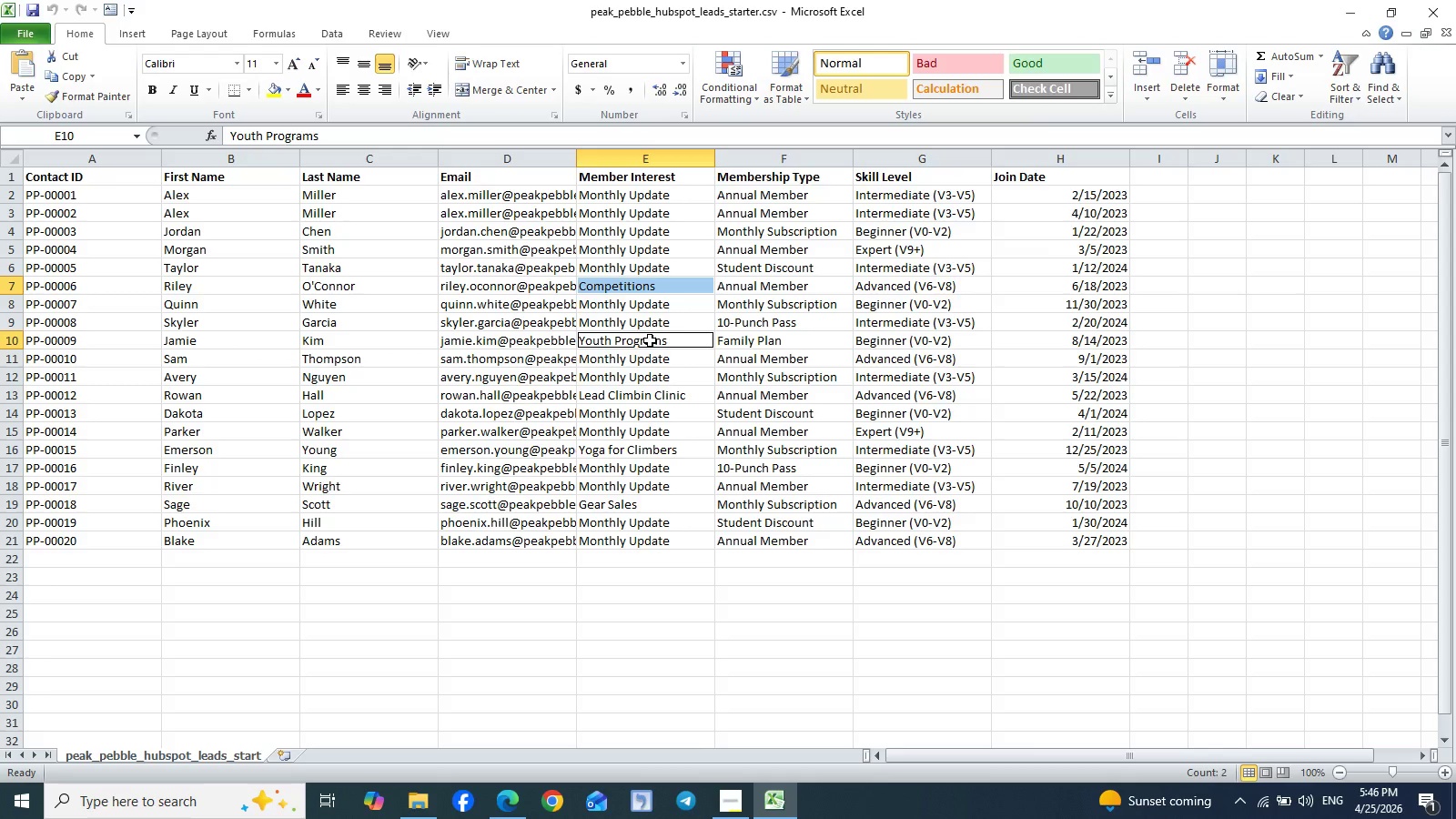 
hold_key(key=ControlLeft, duration=1.5)
 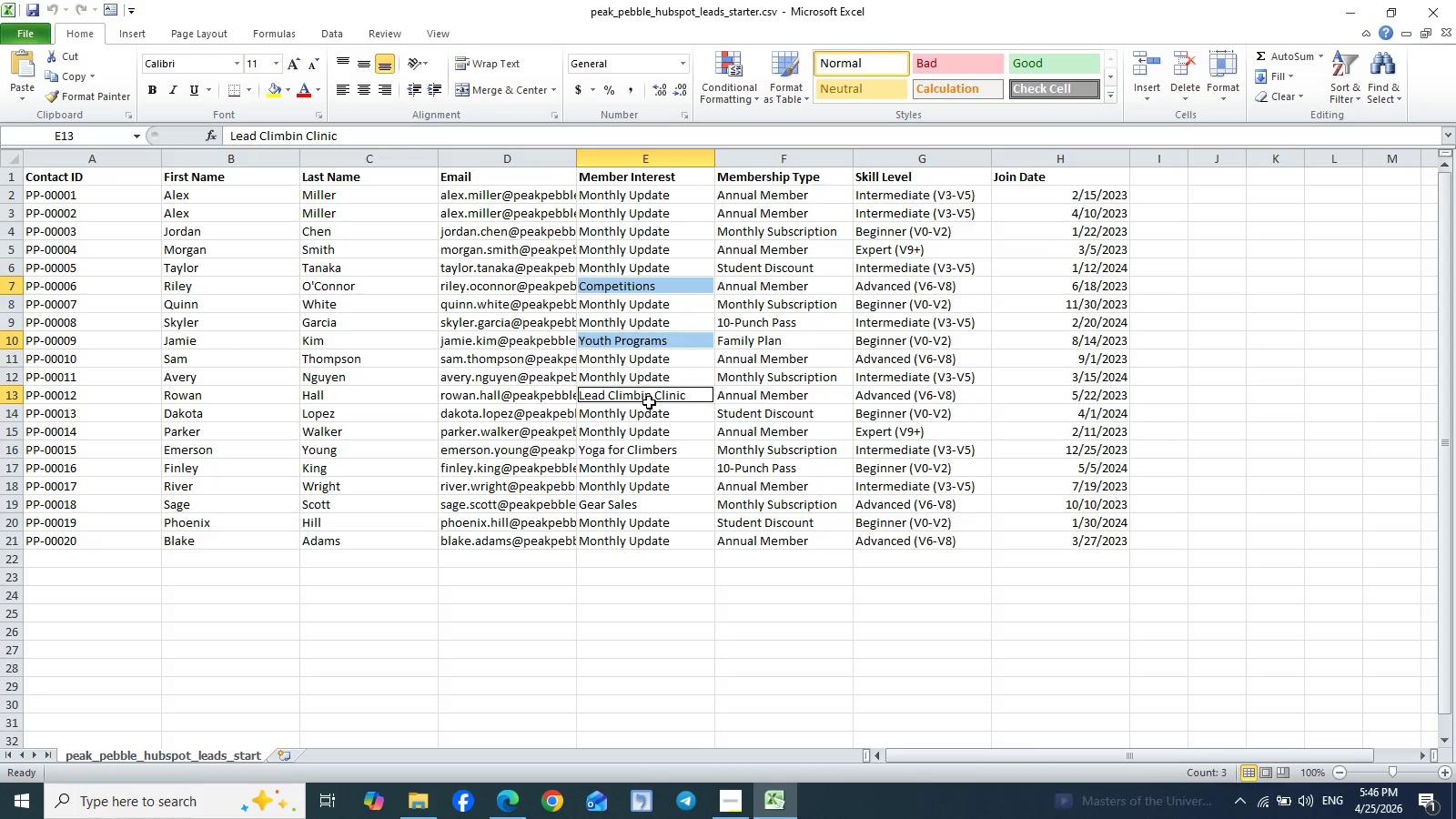 
hold_key(key=ControlLeft, duration=1.52)
left_click([649, 402])
 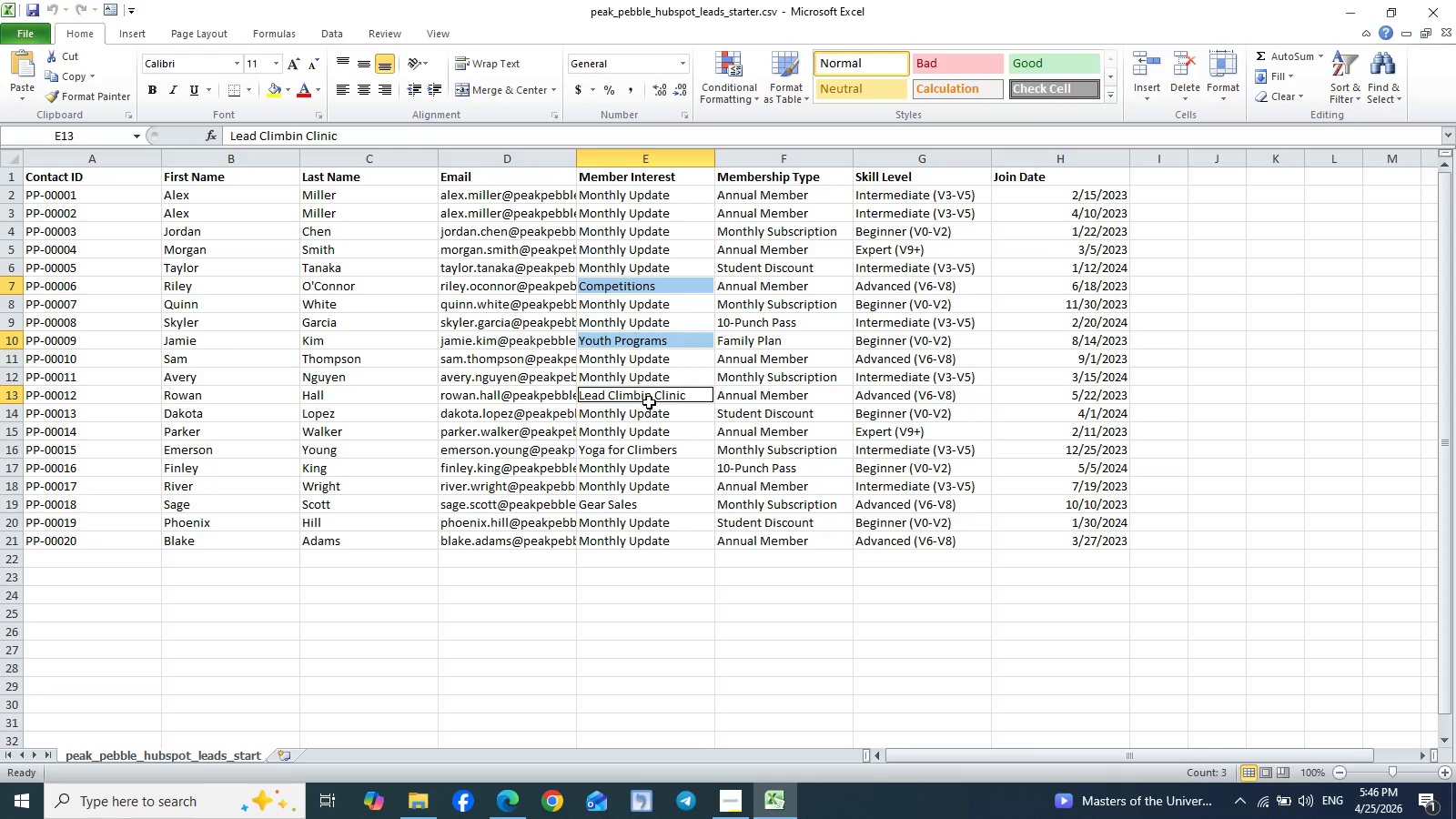 
hold_key(key=ControlLeft, duration=1.5)
left_click([644, 449])
 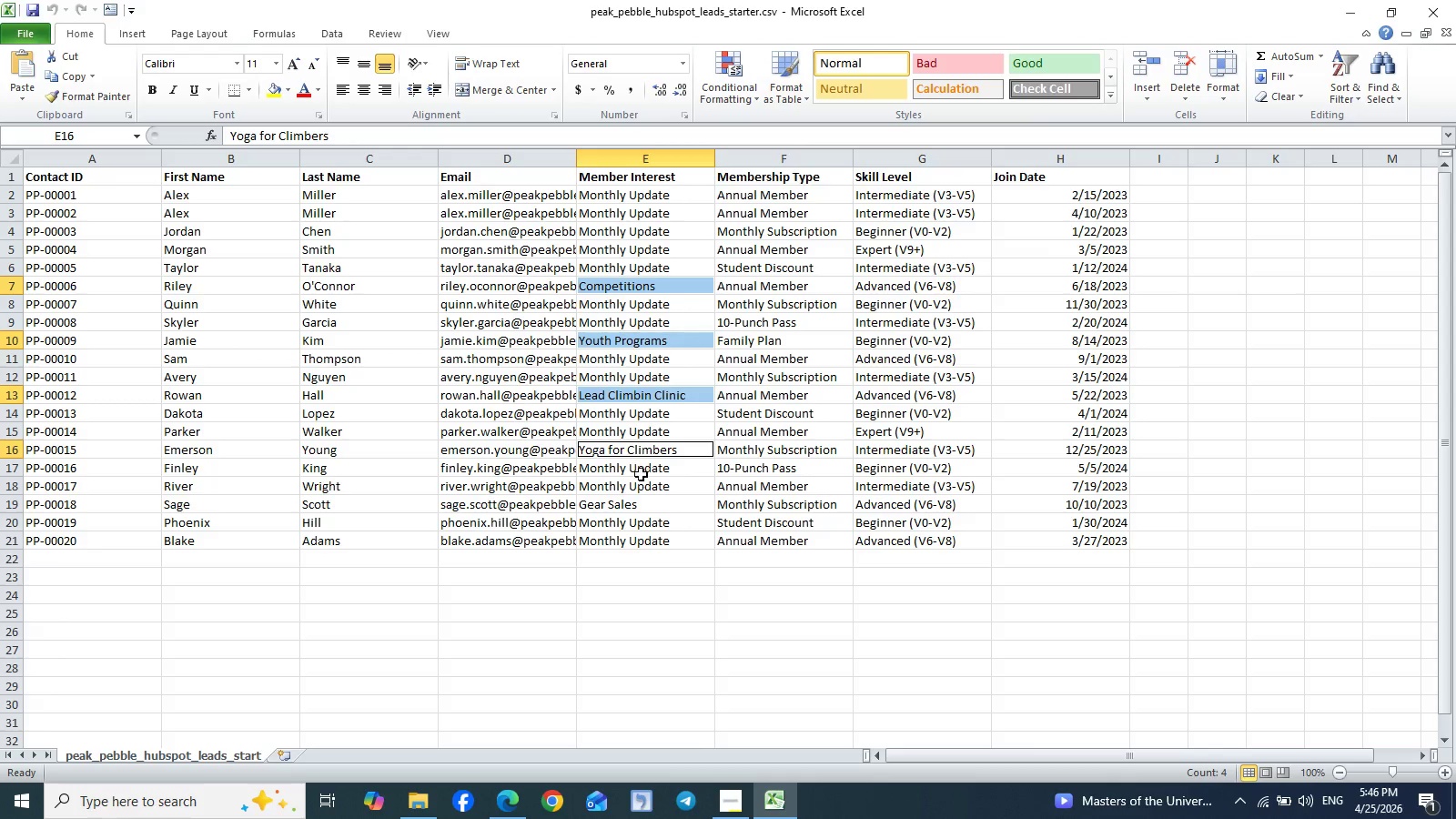 
hold_key(key=ControlLeft, duration=1.52)
left_click([637, 503])
 